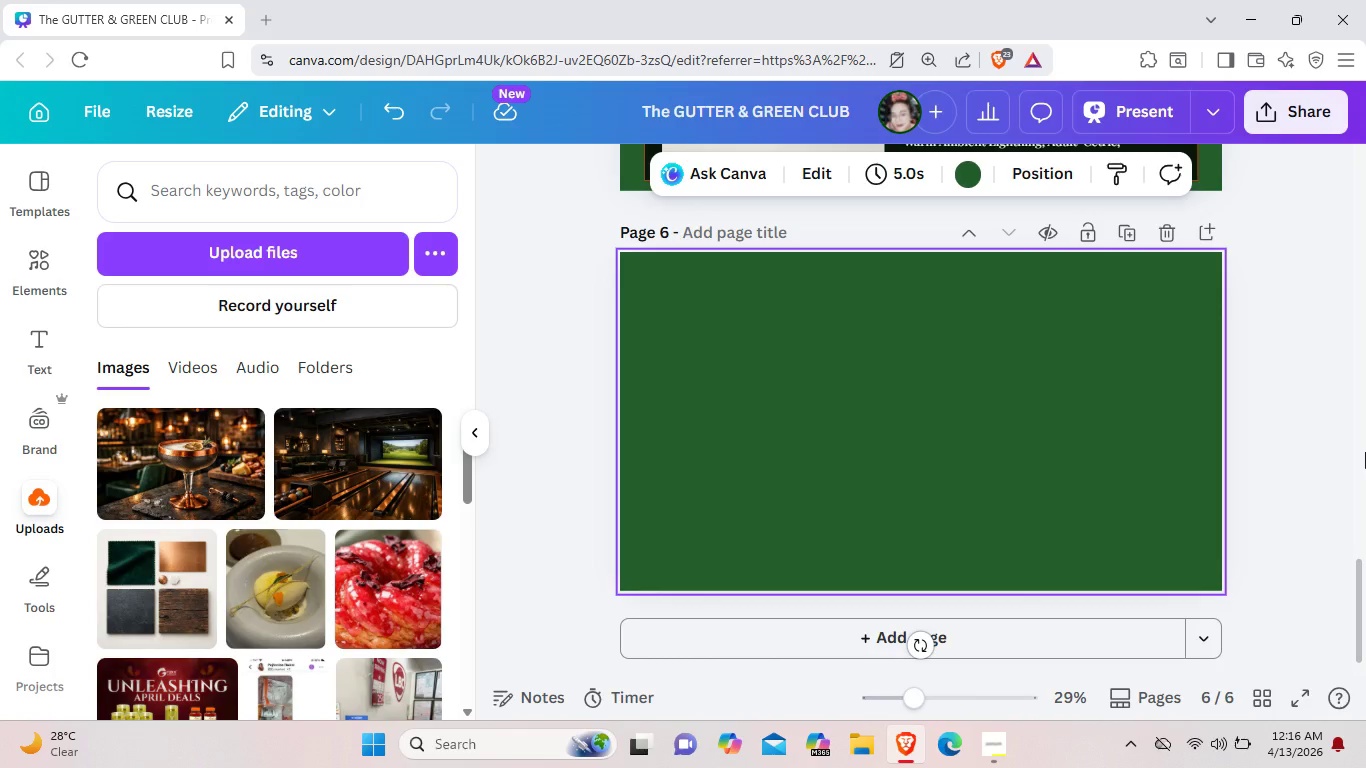 
wait(31.81)
 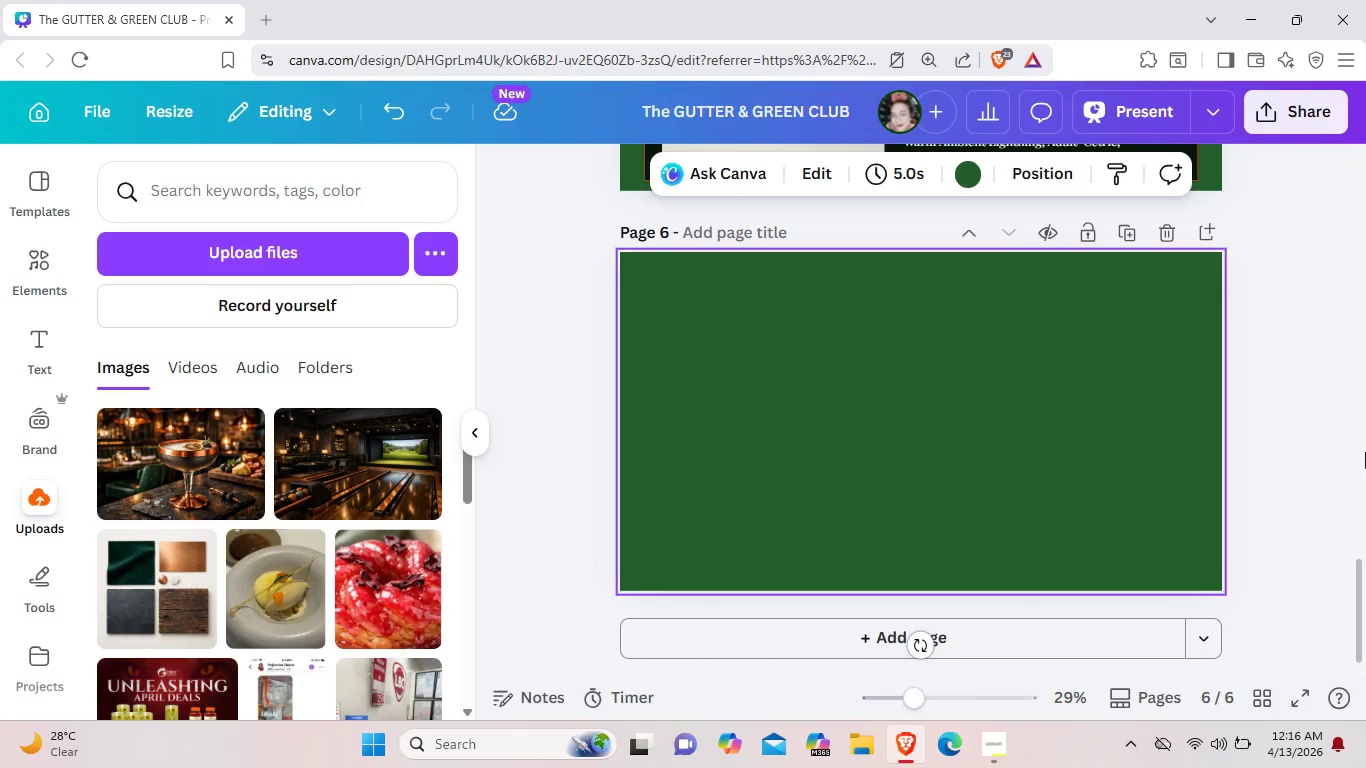 
left_click([244, 461])
 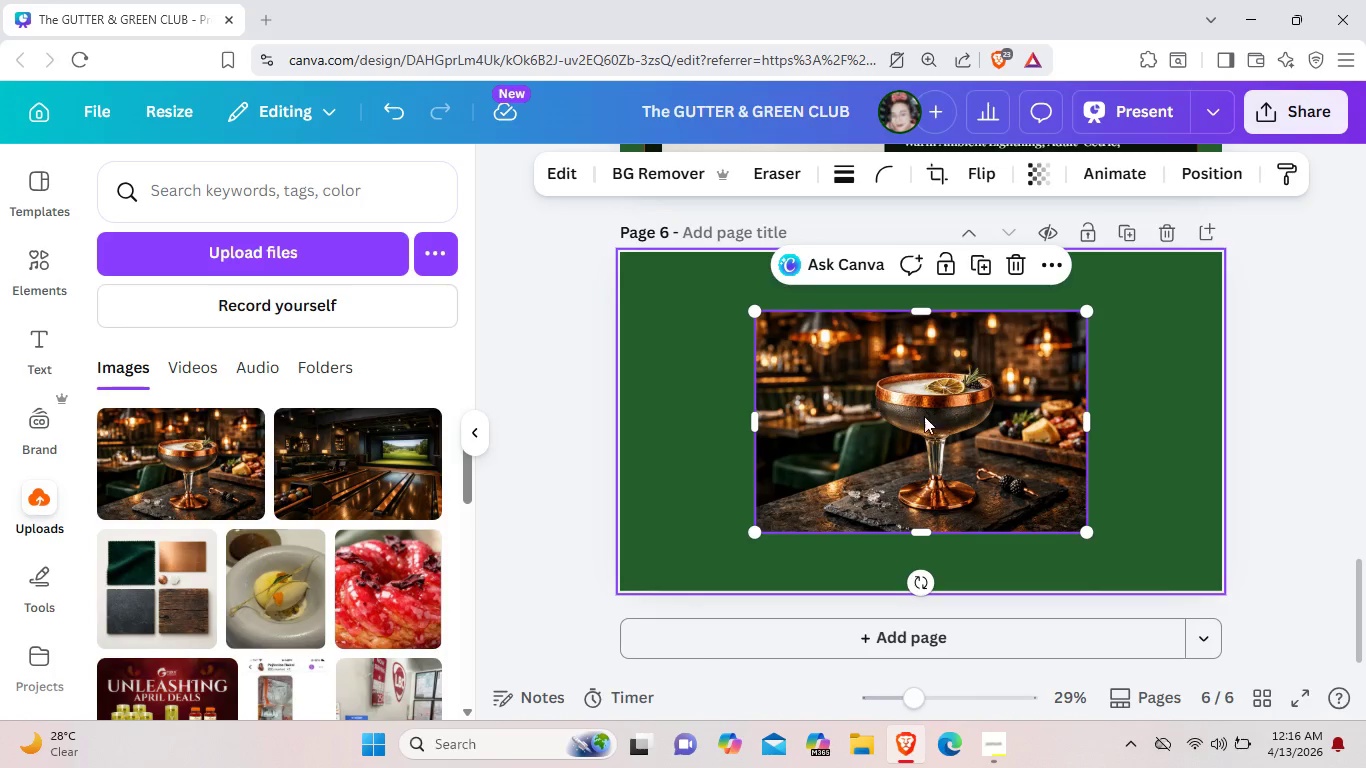 
left_click_drag(start_coordinate=[924, 416], to_coordinate=[728, 355])
 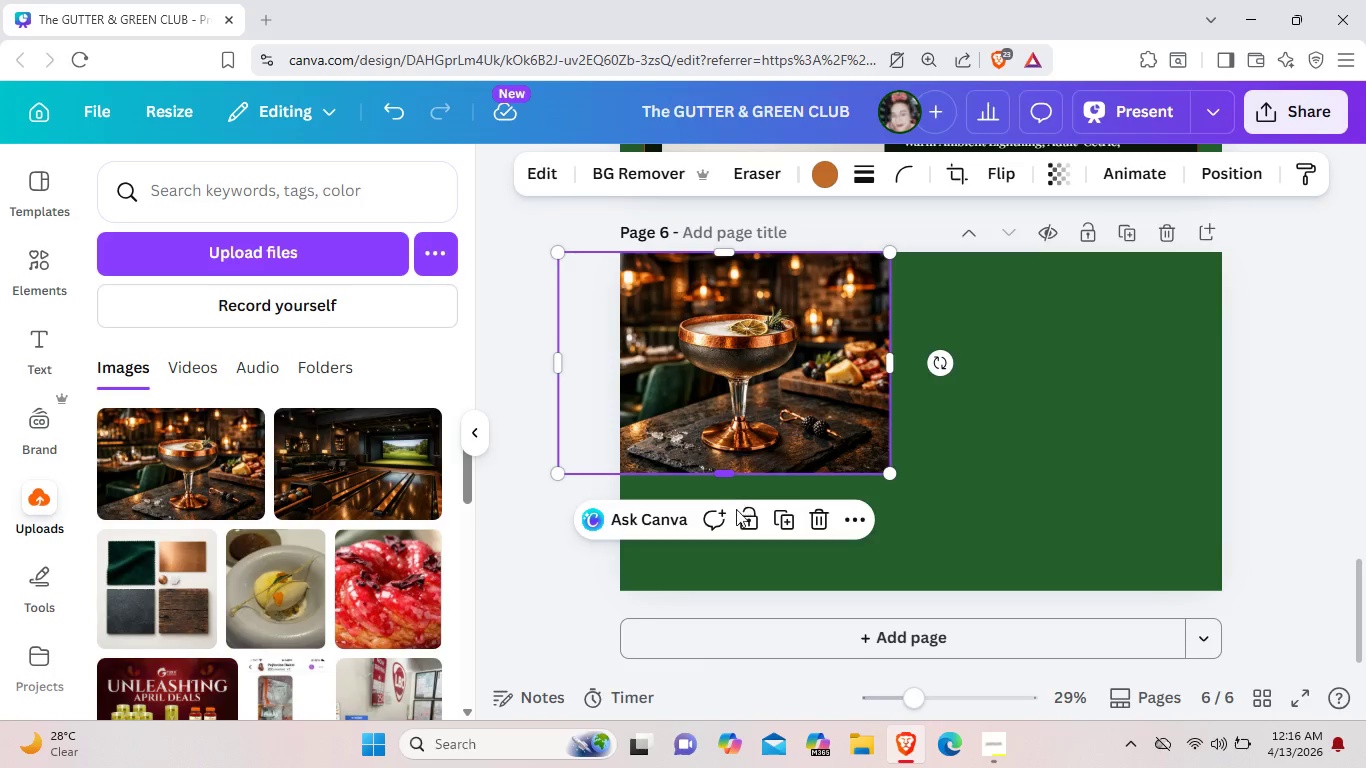 
left_click_drag(start_coordinate=[740, 477], to_coordinate=[751, 602])
 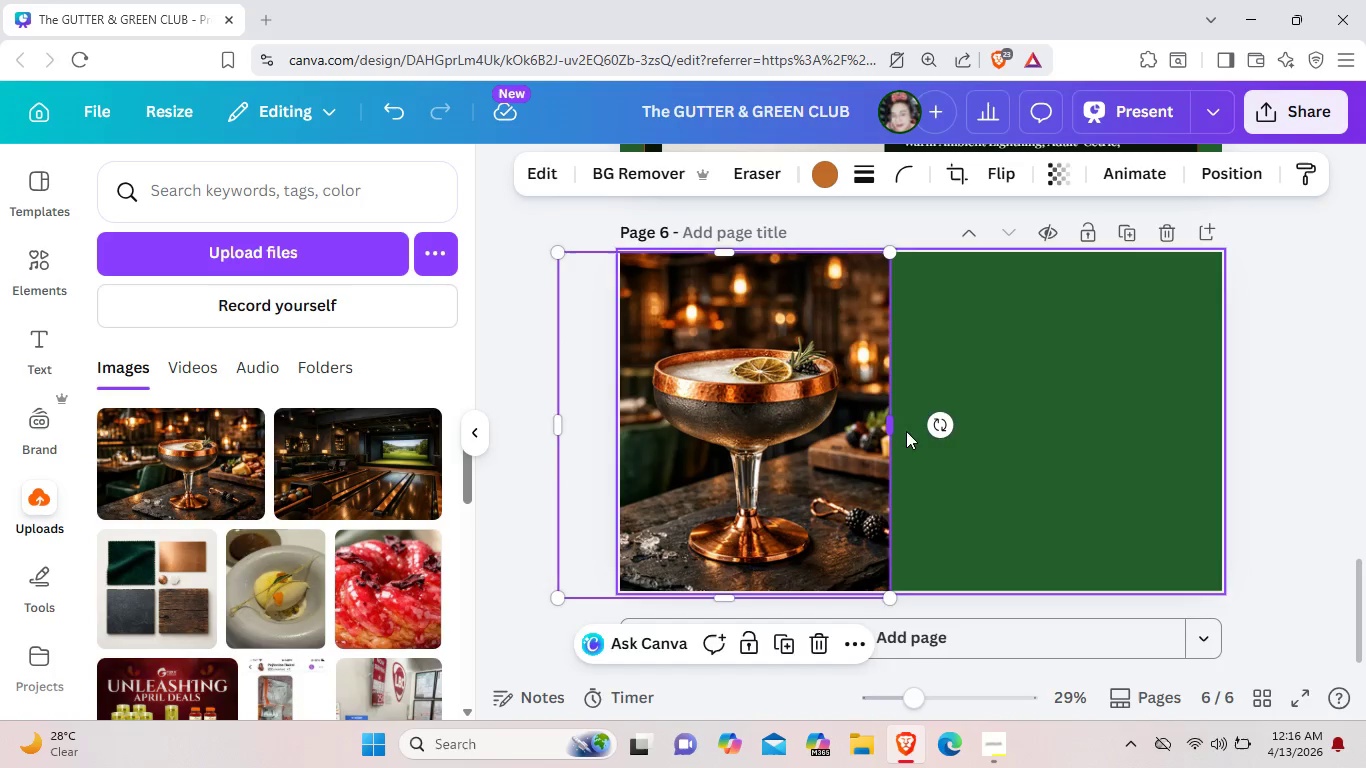 
left_click_drag(start_coordinate=[898, 431], to_coordinate=[932, 428])
 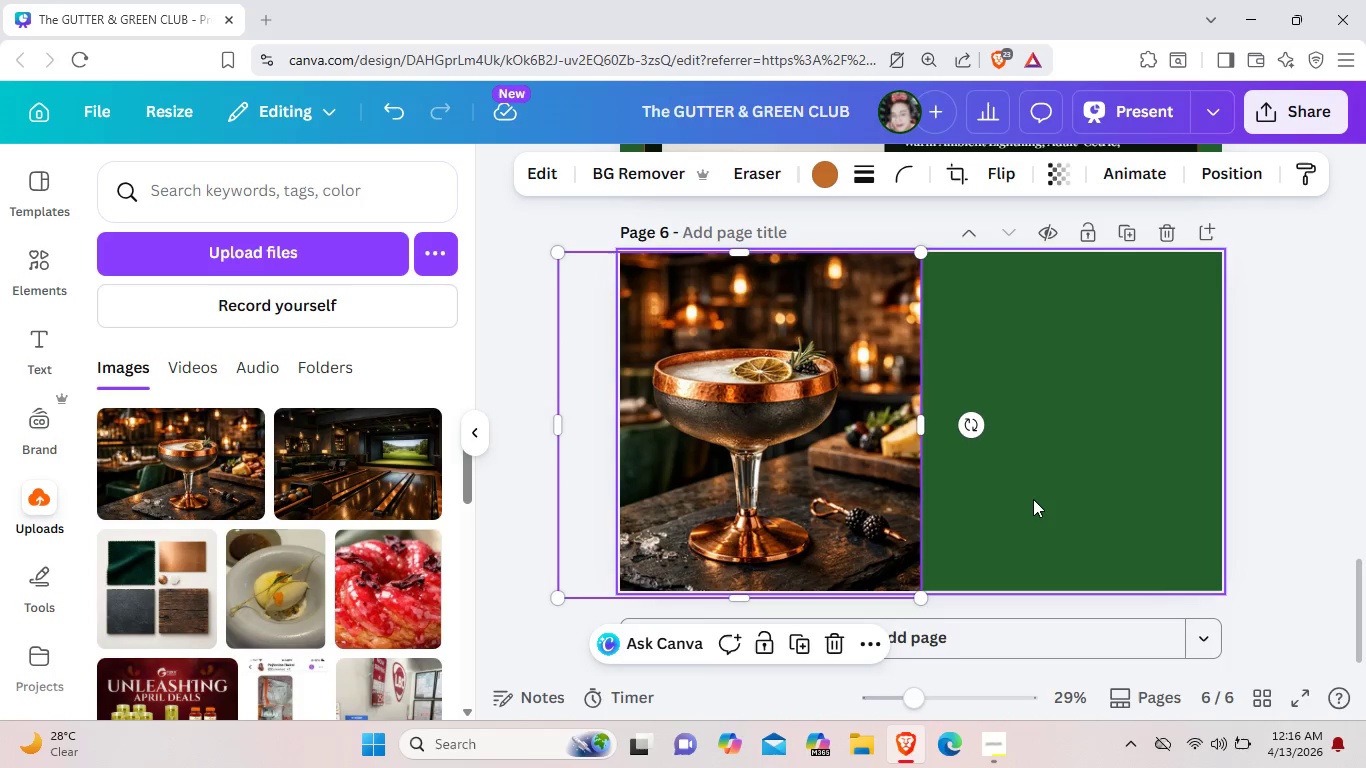 
left_click([1033, 499])
 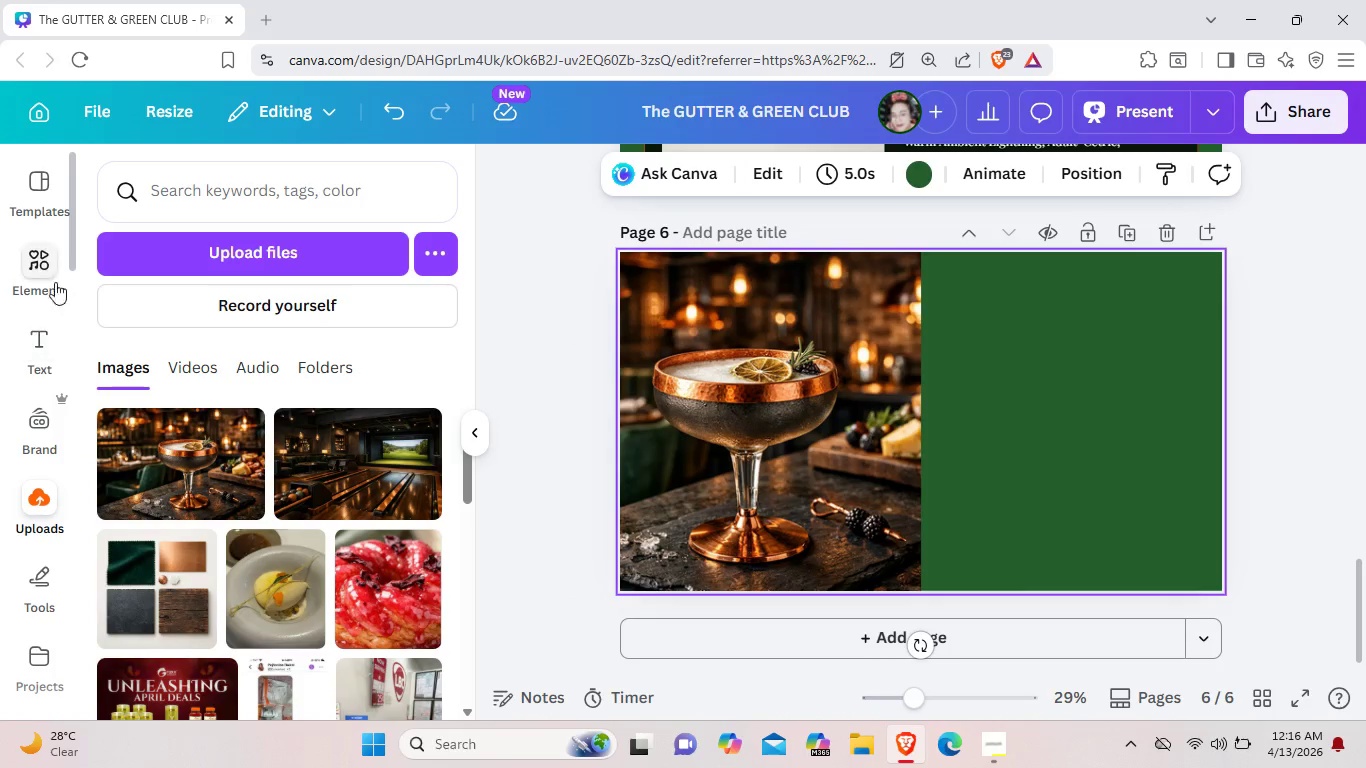 
left_click([45, 263])
 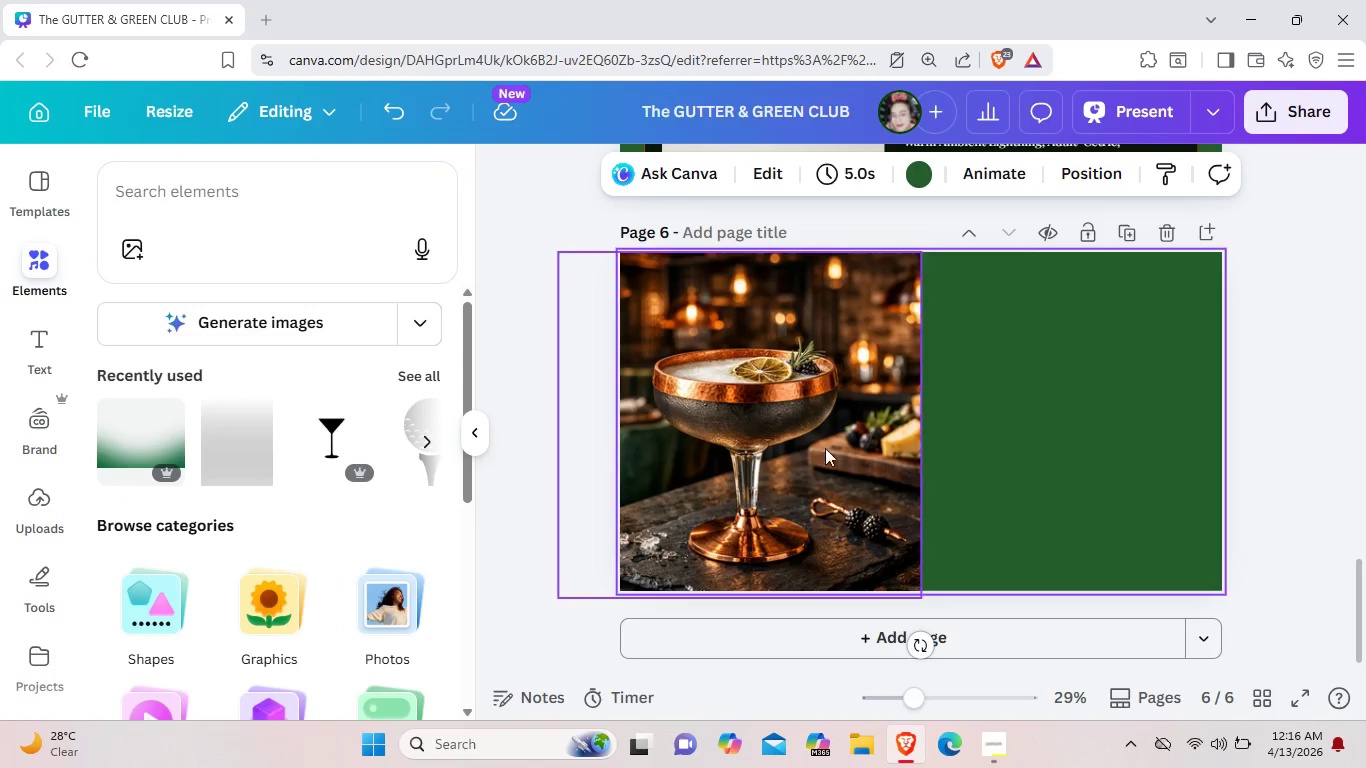 
scroll: coordinate [1113, 463], scroll_direction: up, amount: 2.0
 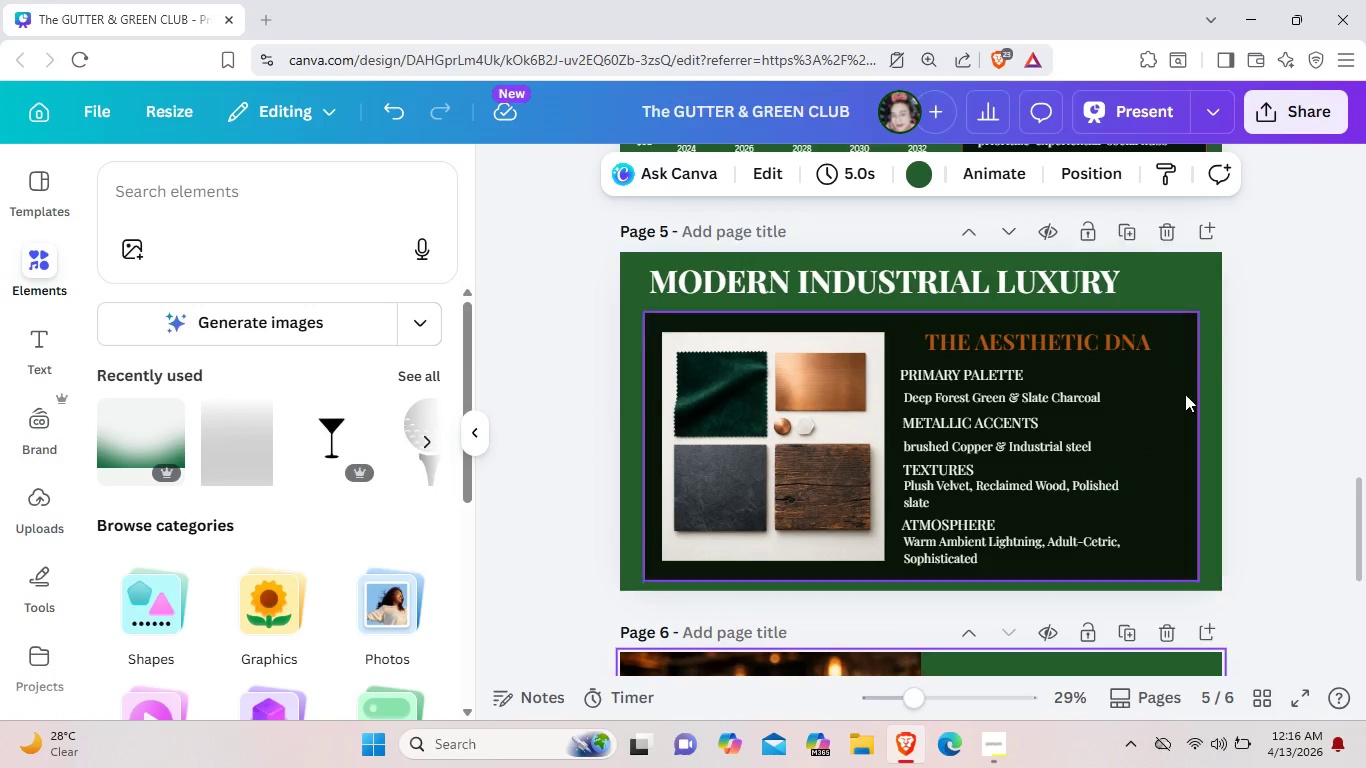 
left_click([1184, 394])
 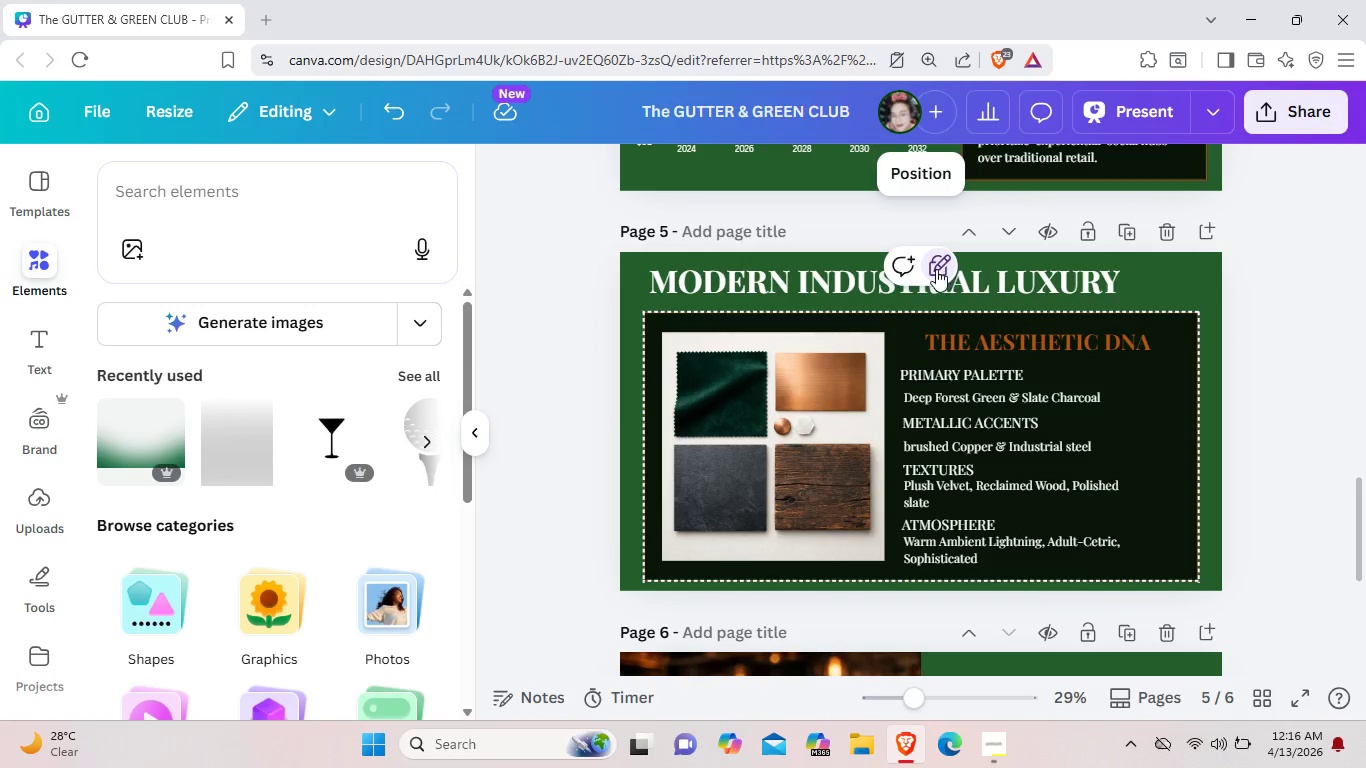 
double_click([935, 269])
 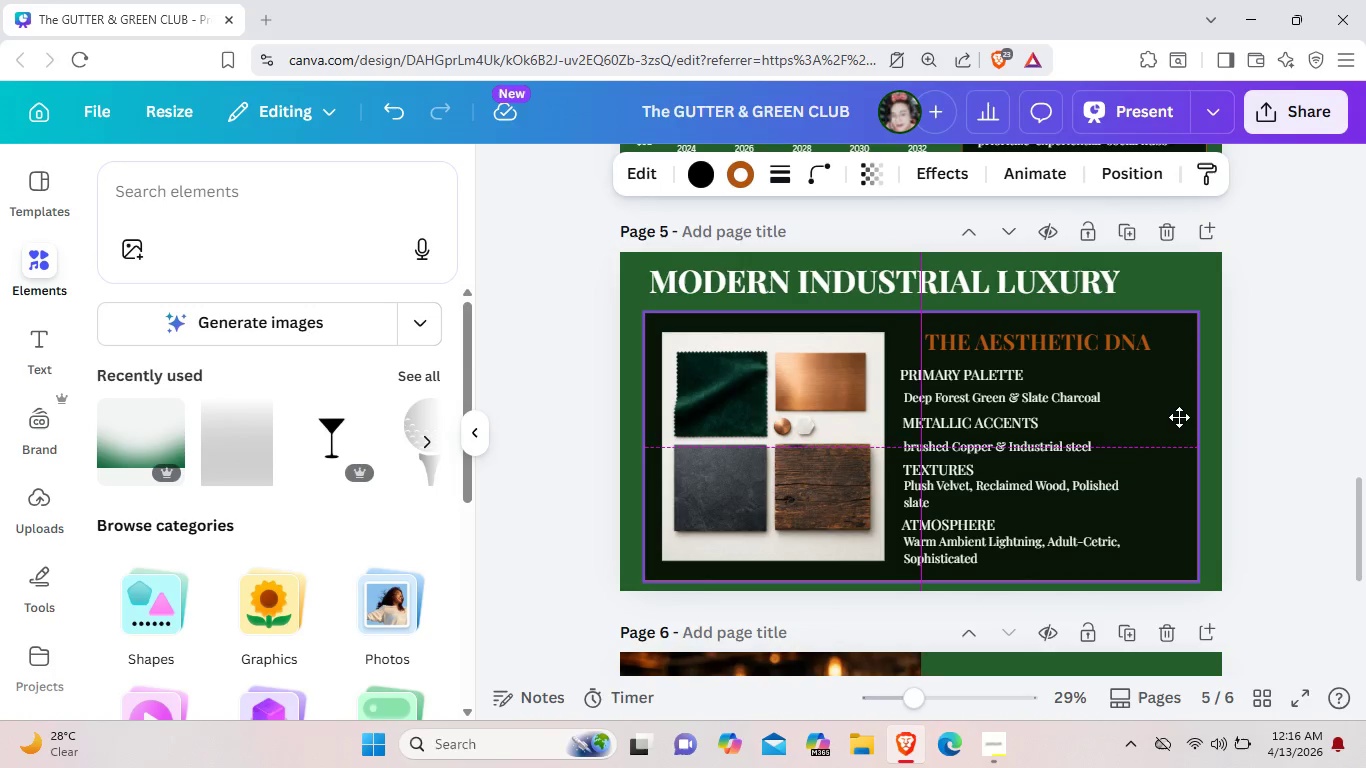 
wait(7.27)
 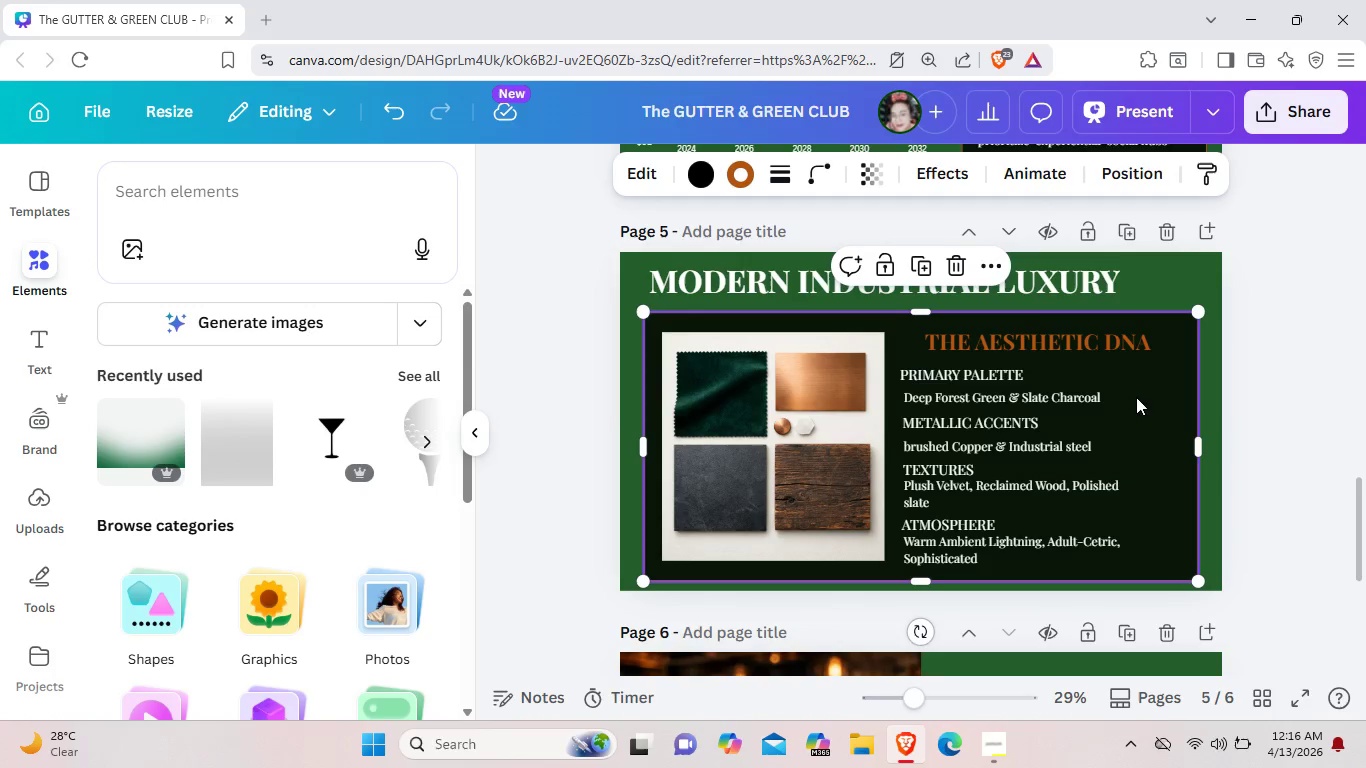 
left_click([626, 292])
 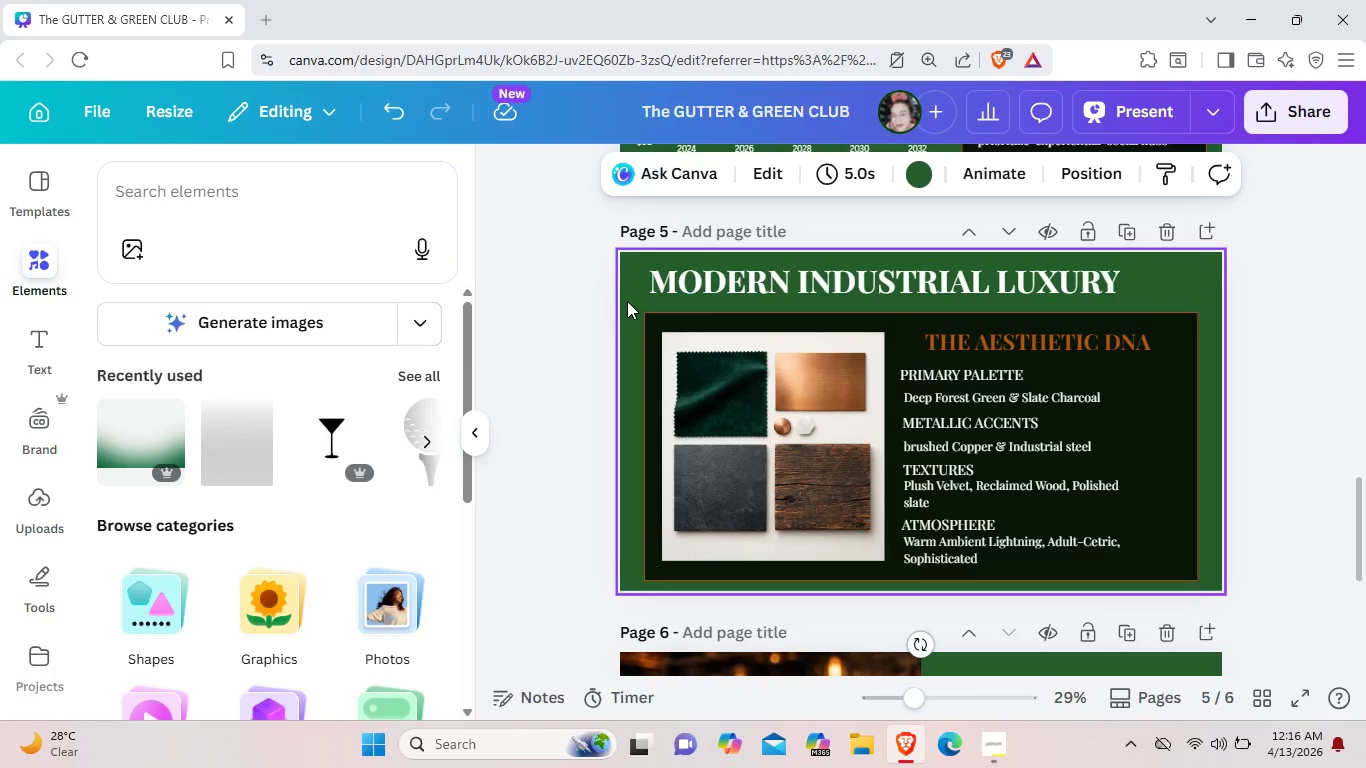 
left_click_drag(start_coordinate=[627, 301], to_coordinate=[1228, 589])
 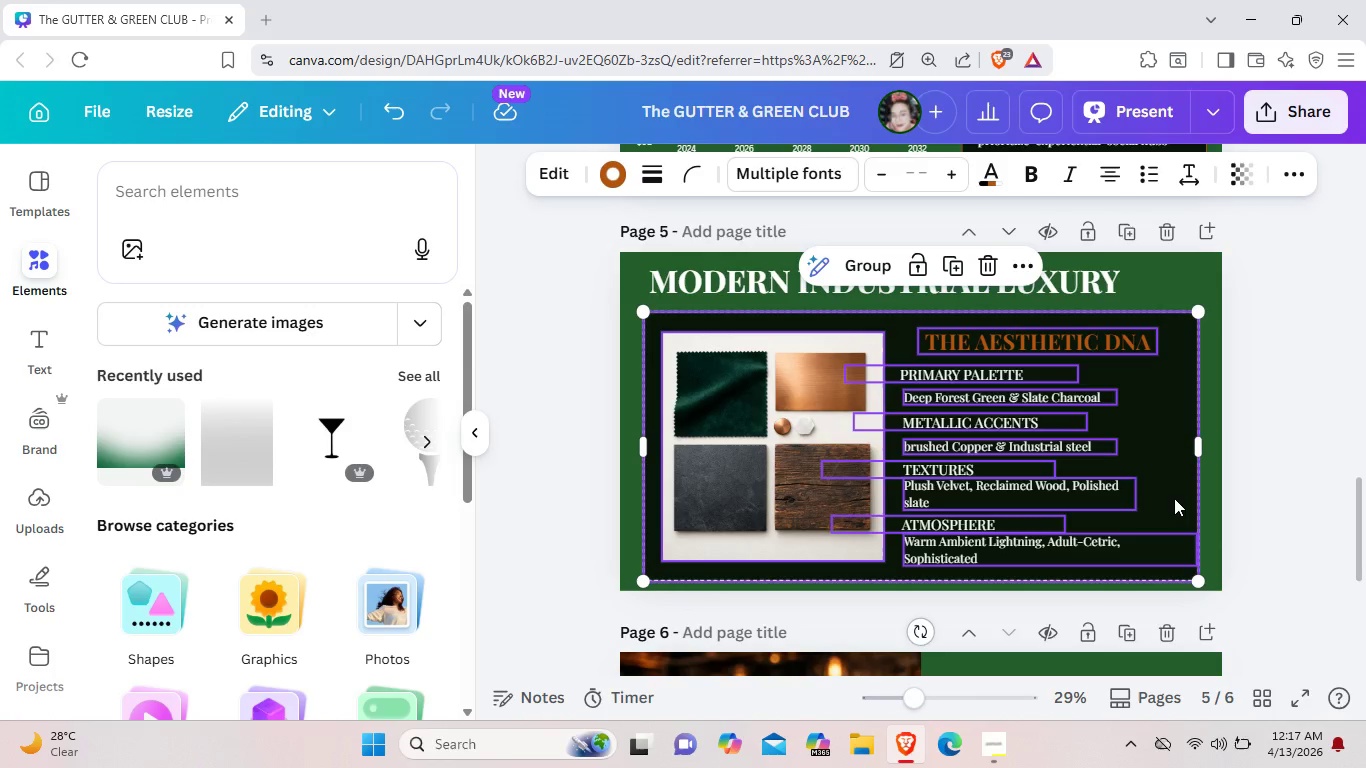 
left_click_drag(start_coordinate=[1174, 500], to_coordinate=[1171, 494])
 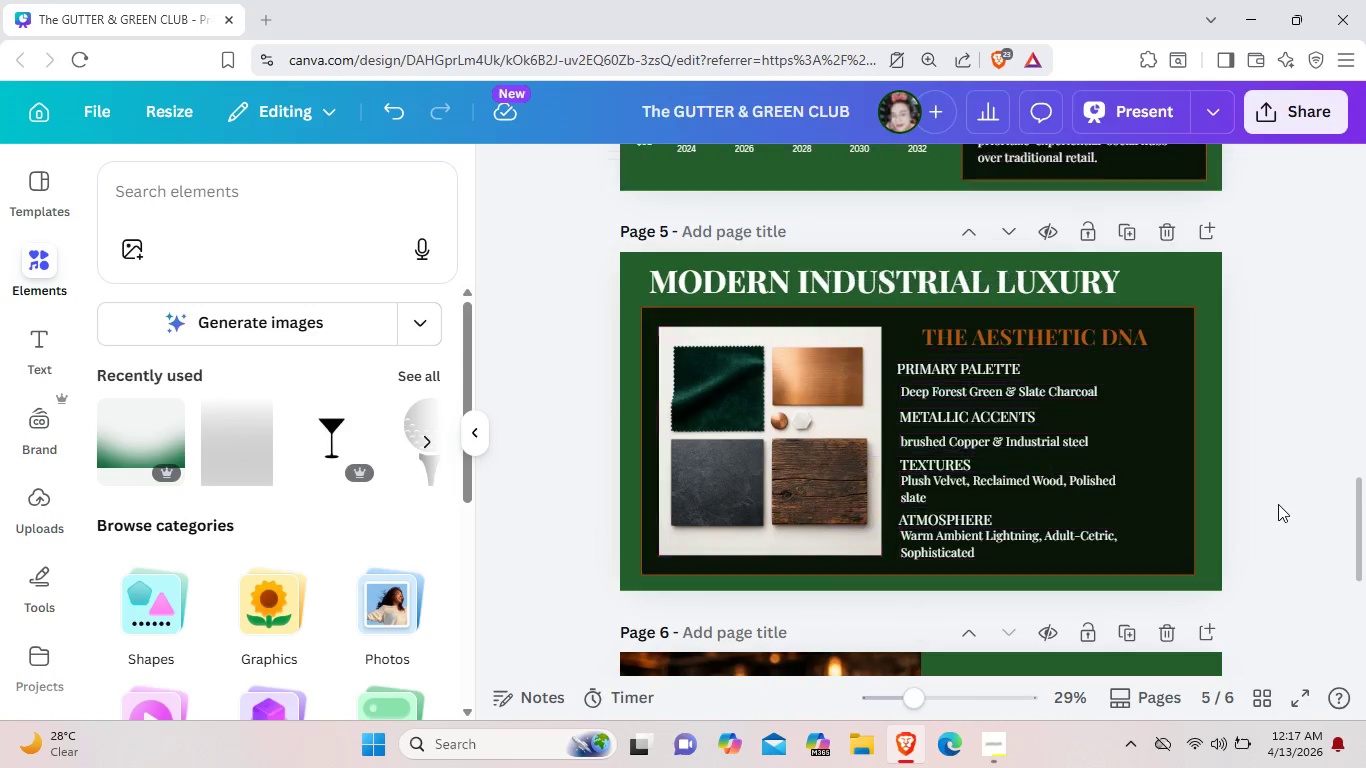 
left_click([1278, 504])
 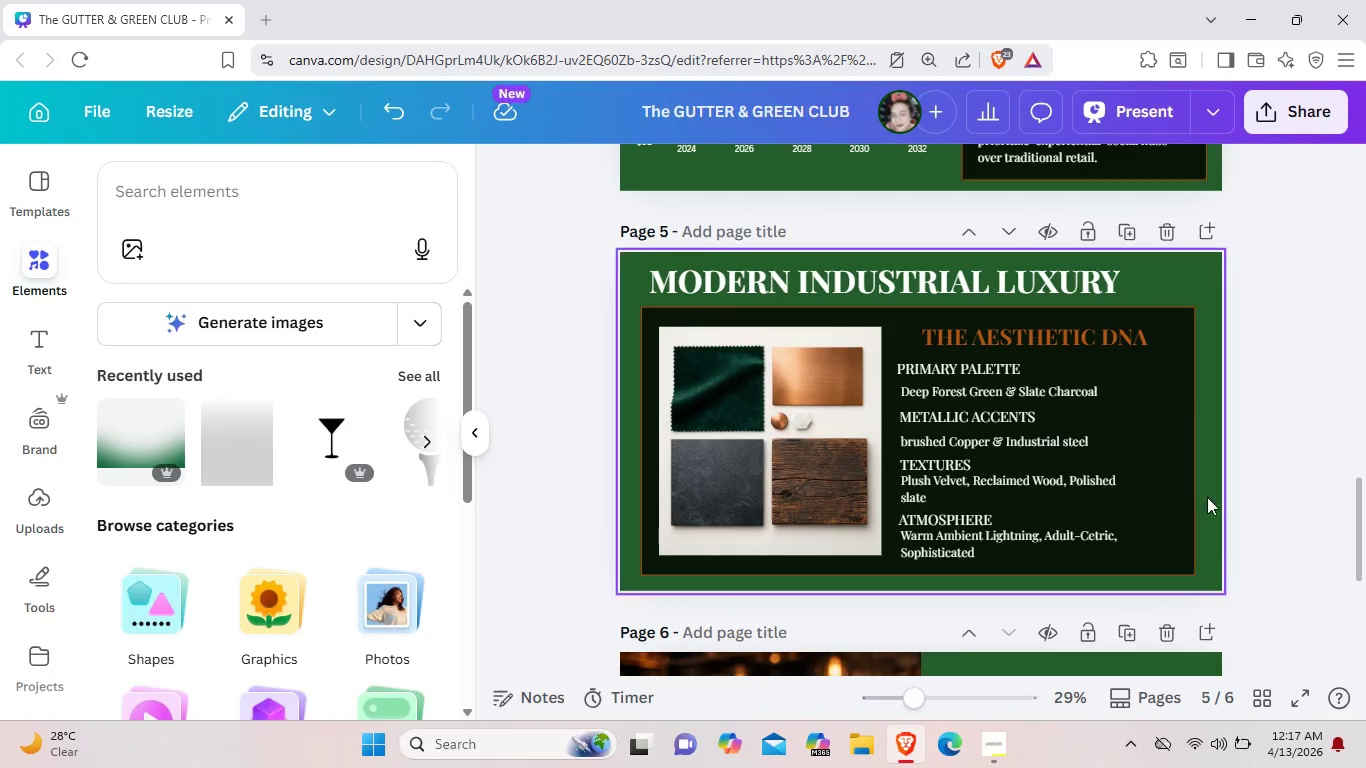 
left_click([1185, 488])
 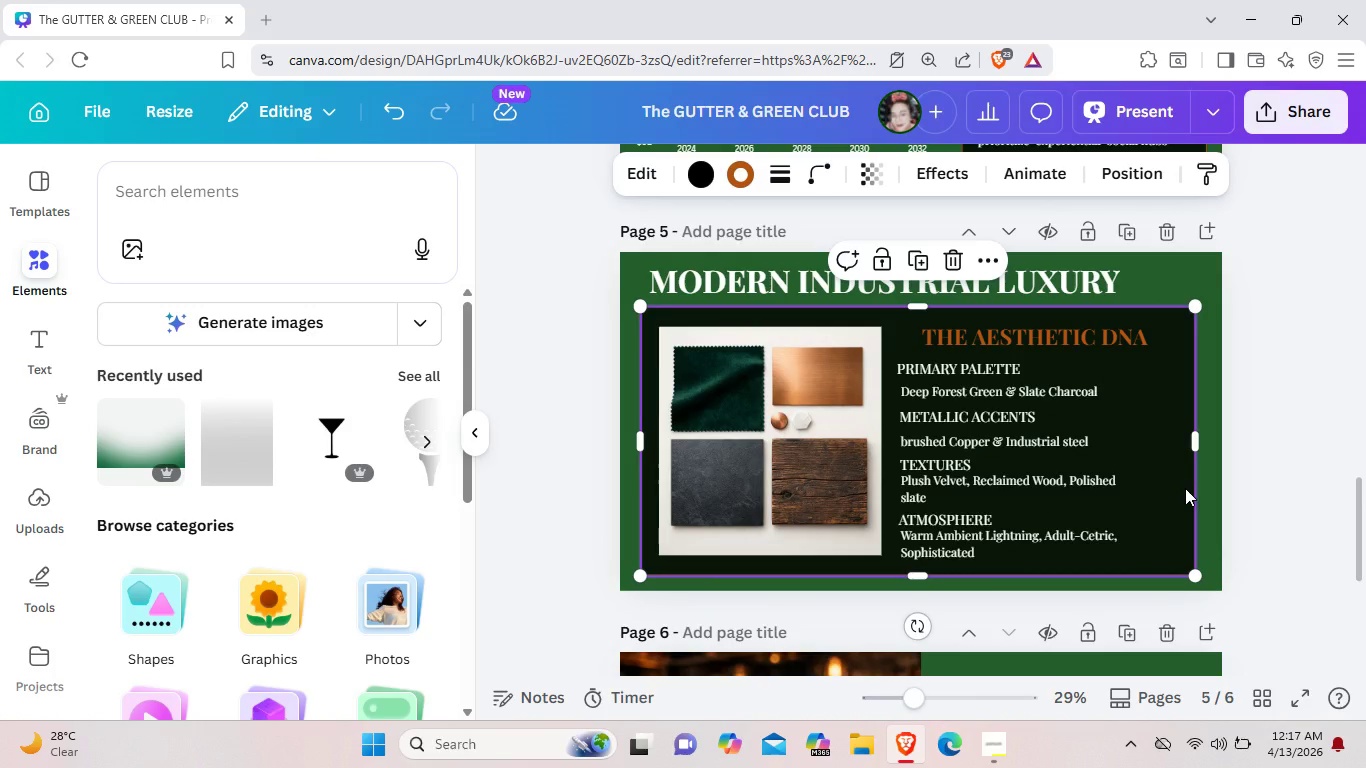 
key(Control+C)
 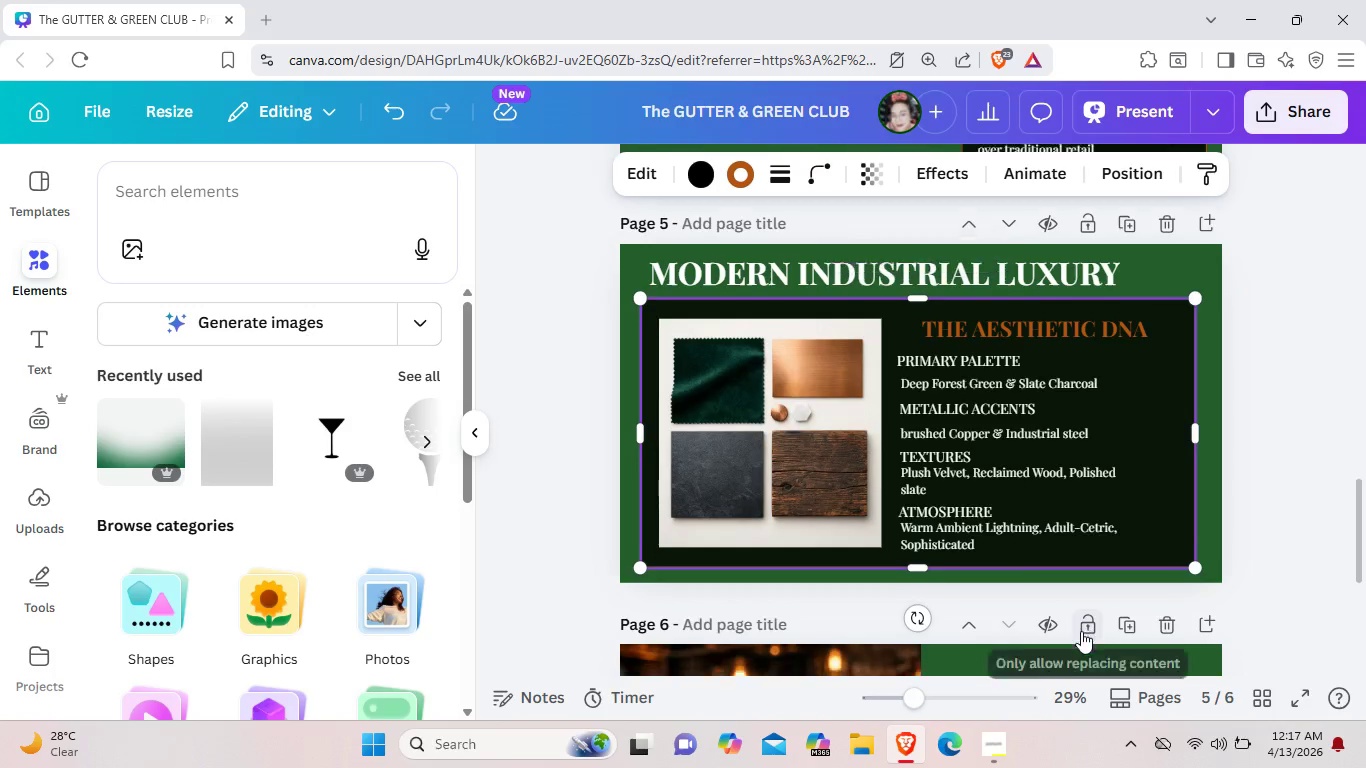 
scroll: coordinate [1078, 633], scroll_direction: down, amount: 4.0
 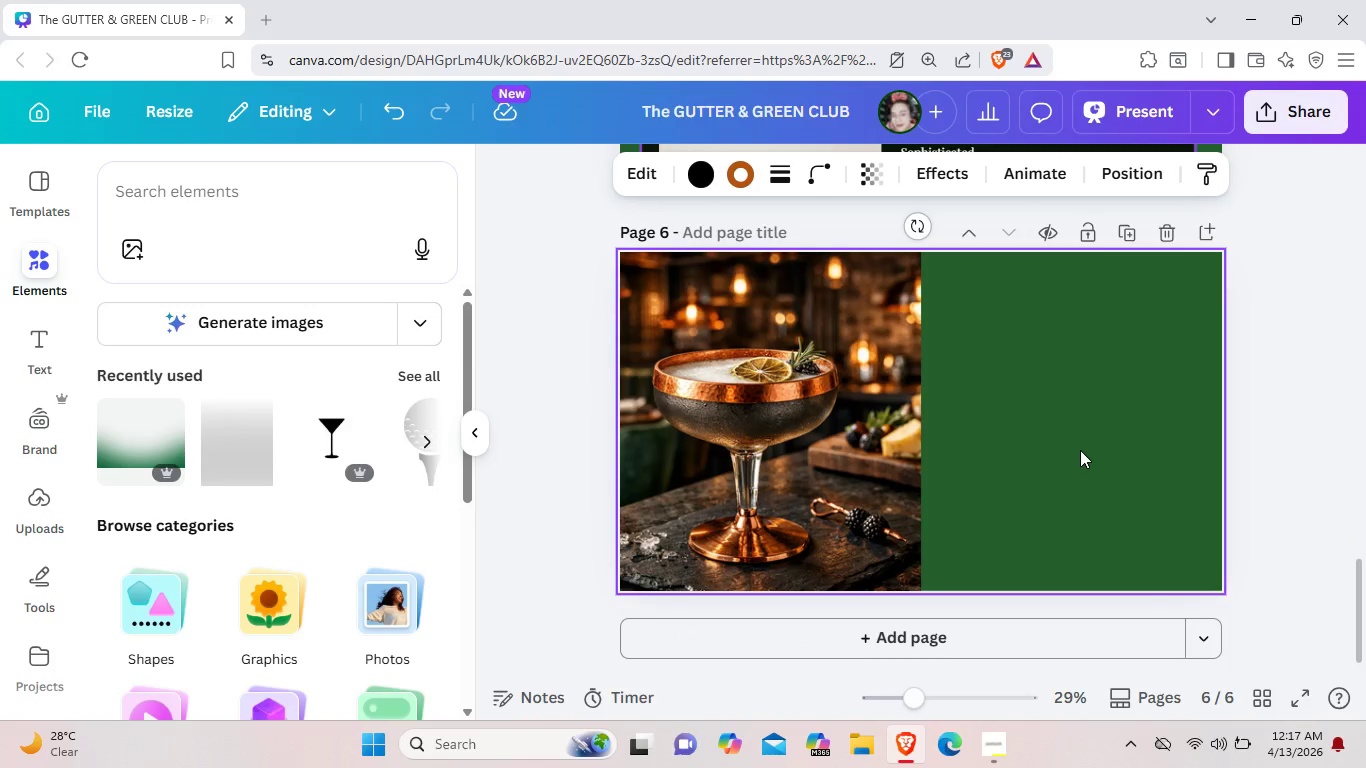 
key(Control+V)
 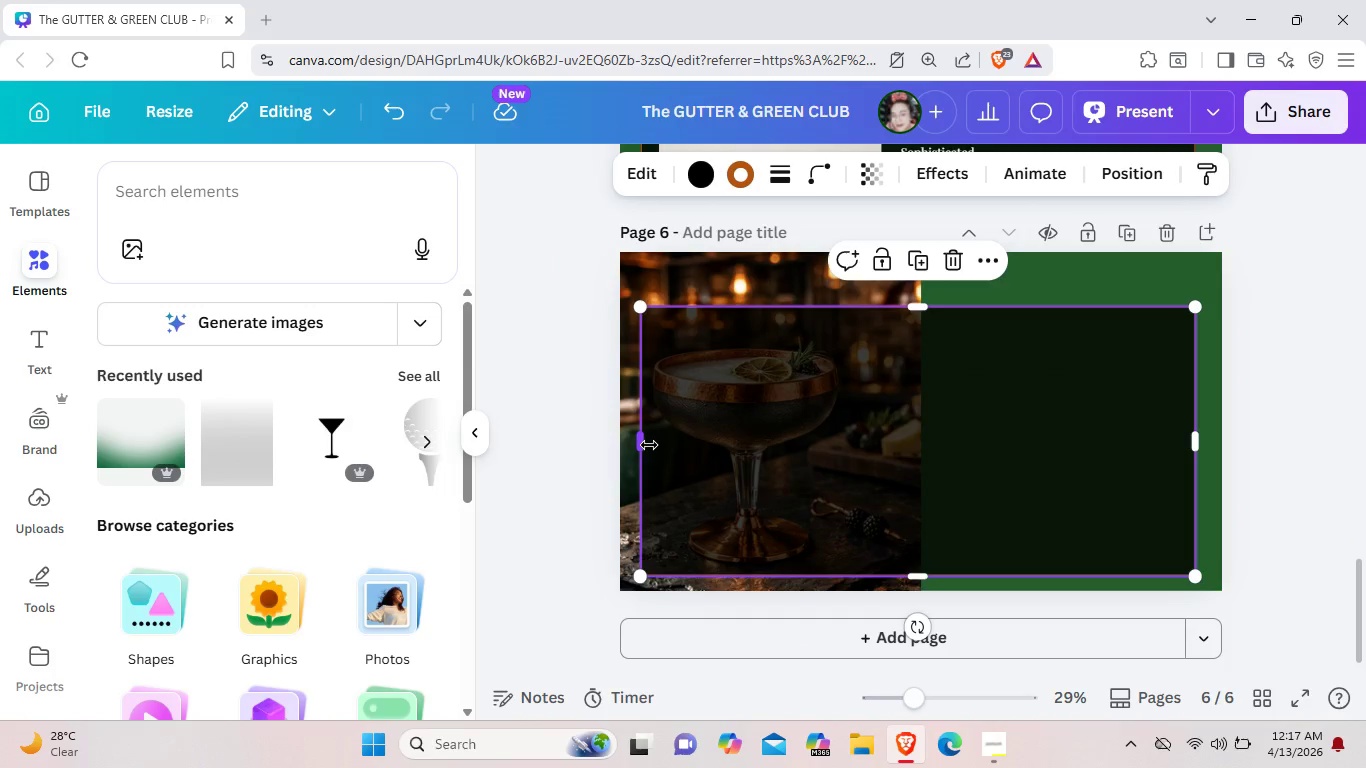 
left_click_drag(start_coordinate=[648, 445], to_coordinate=[959, 443])
 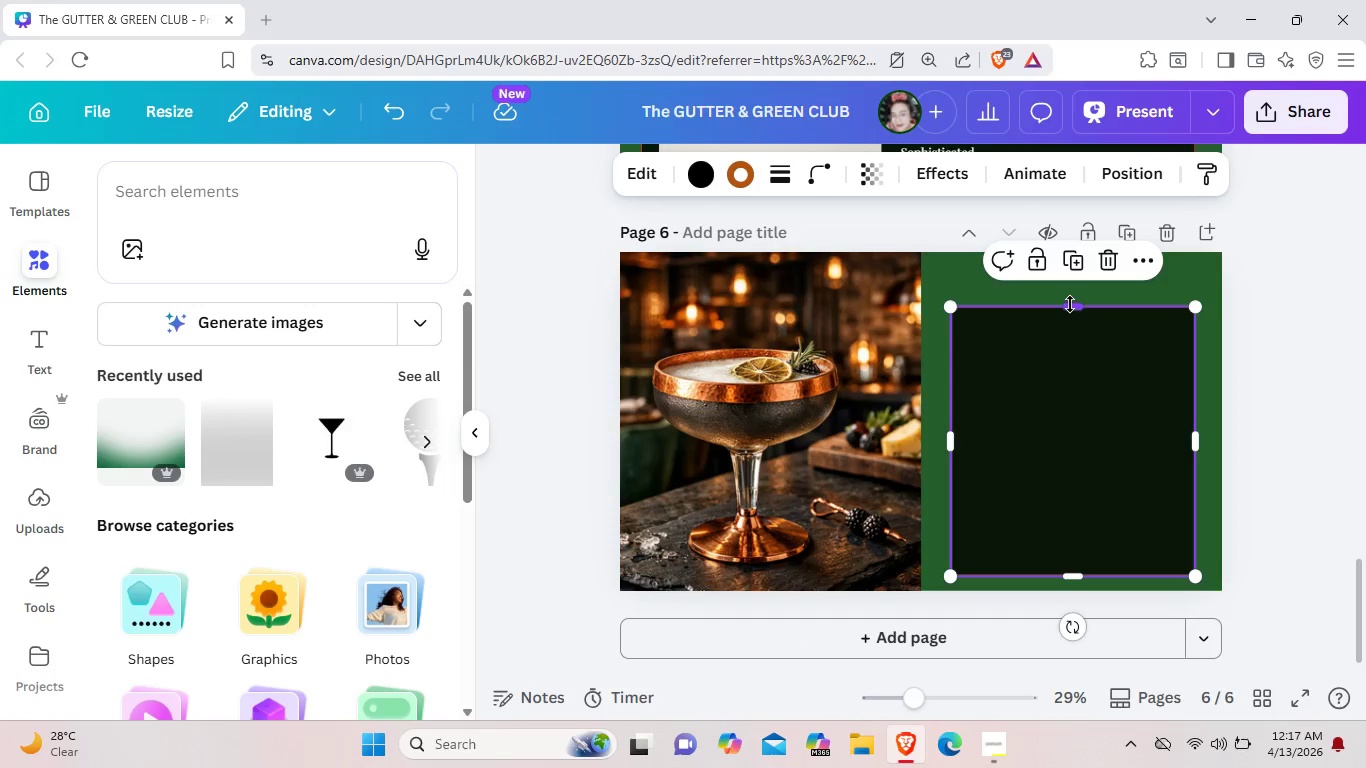 
left_click_drag(start_coordinate=[1070, 304], to_coordinate=[1068, 261])
 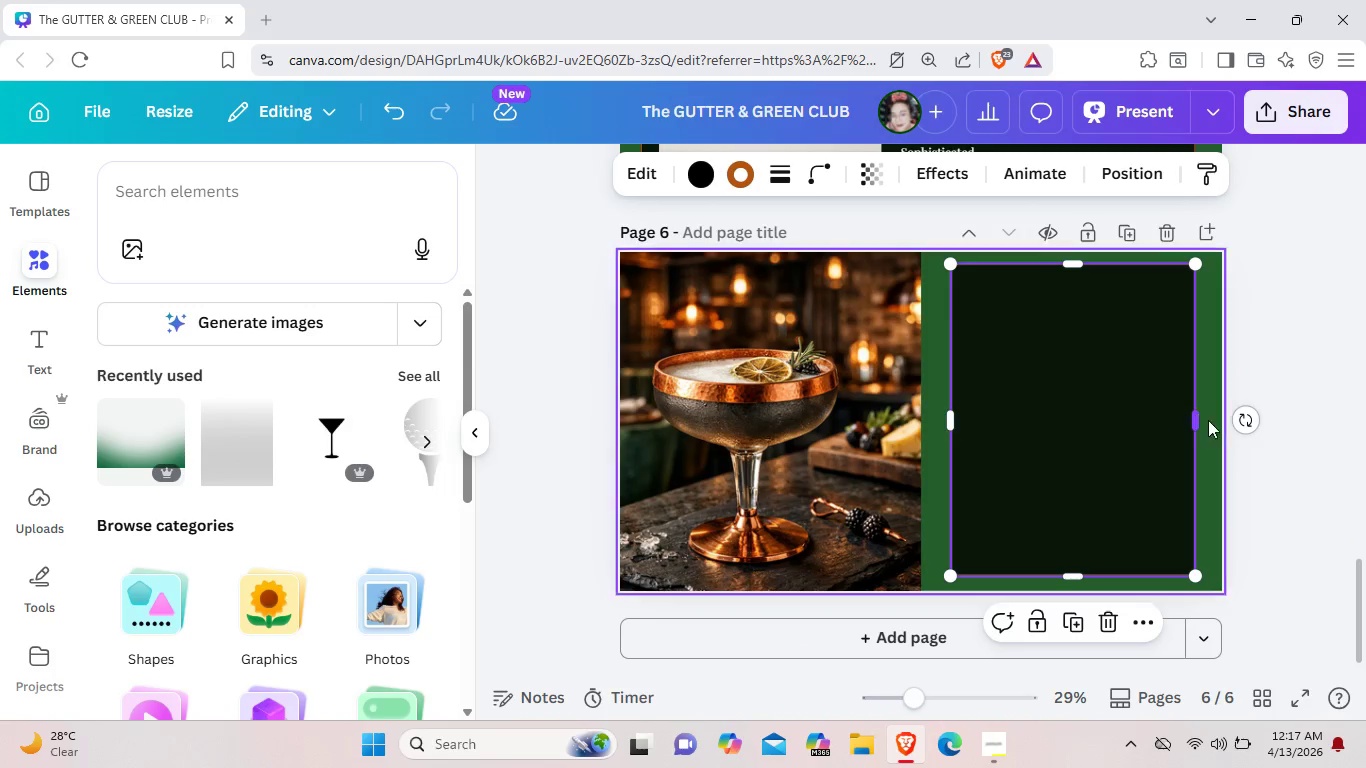 
left_click_drag(start_coordinate=[1203, 419], to_coordinate=[1211, 420])
 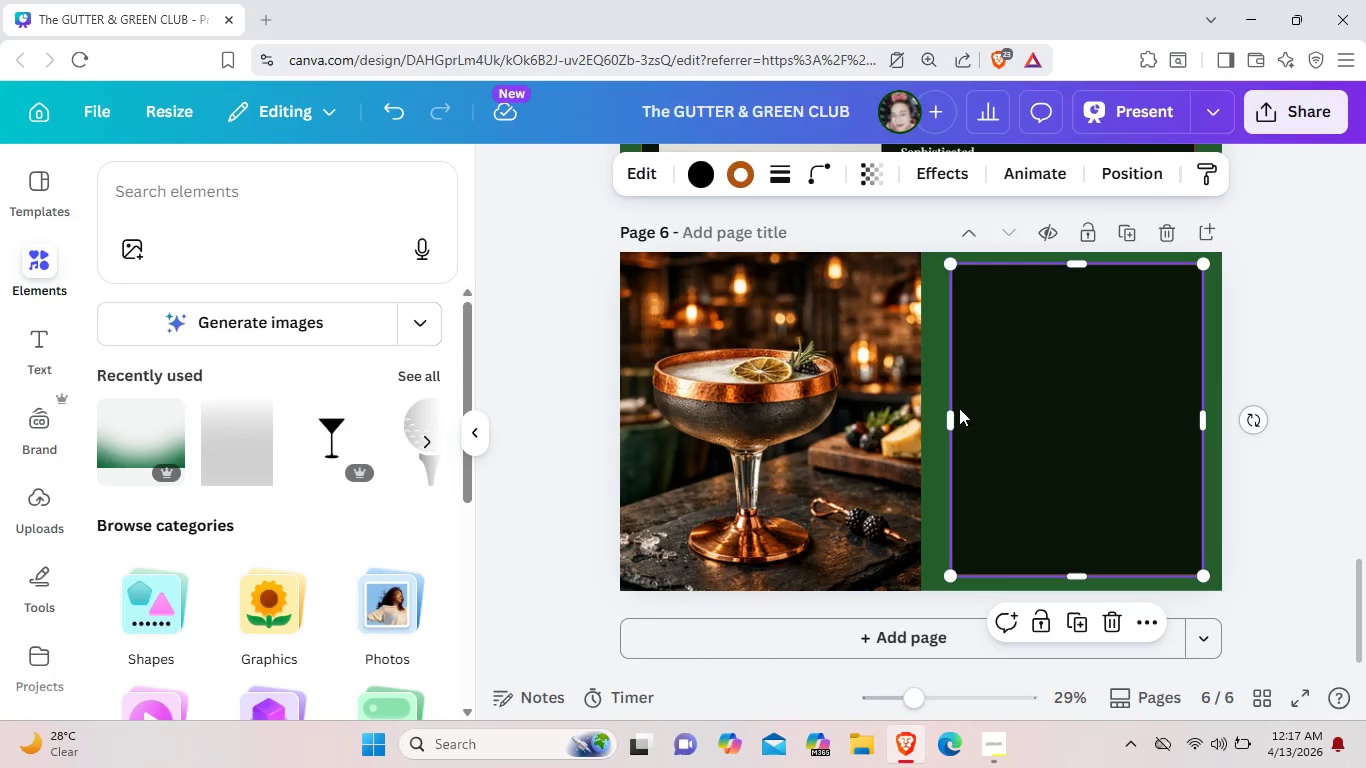 
left_click_drag(start_coordinate=[956, 407], to_coordinate=[942, 404])
 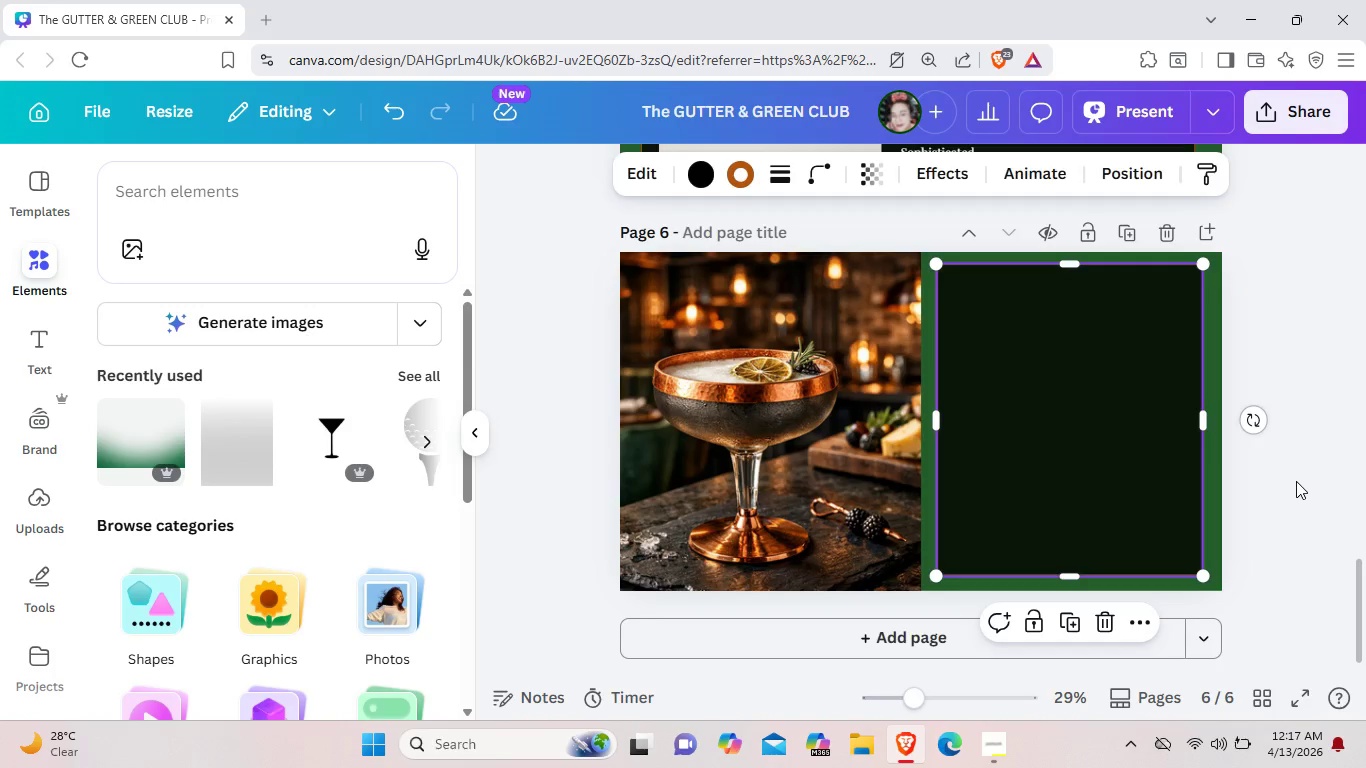 
left_click([1296, 481])
 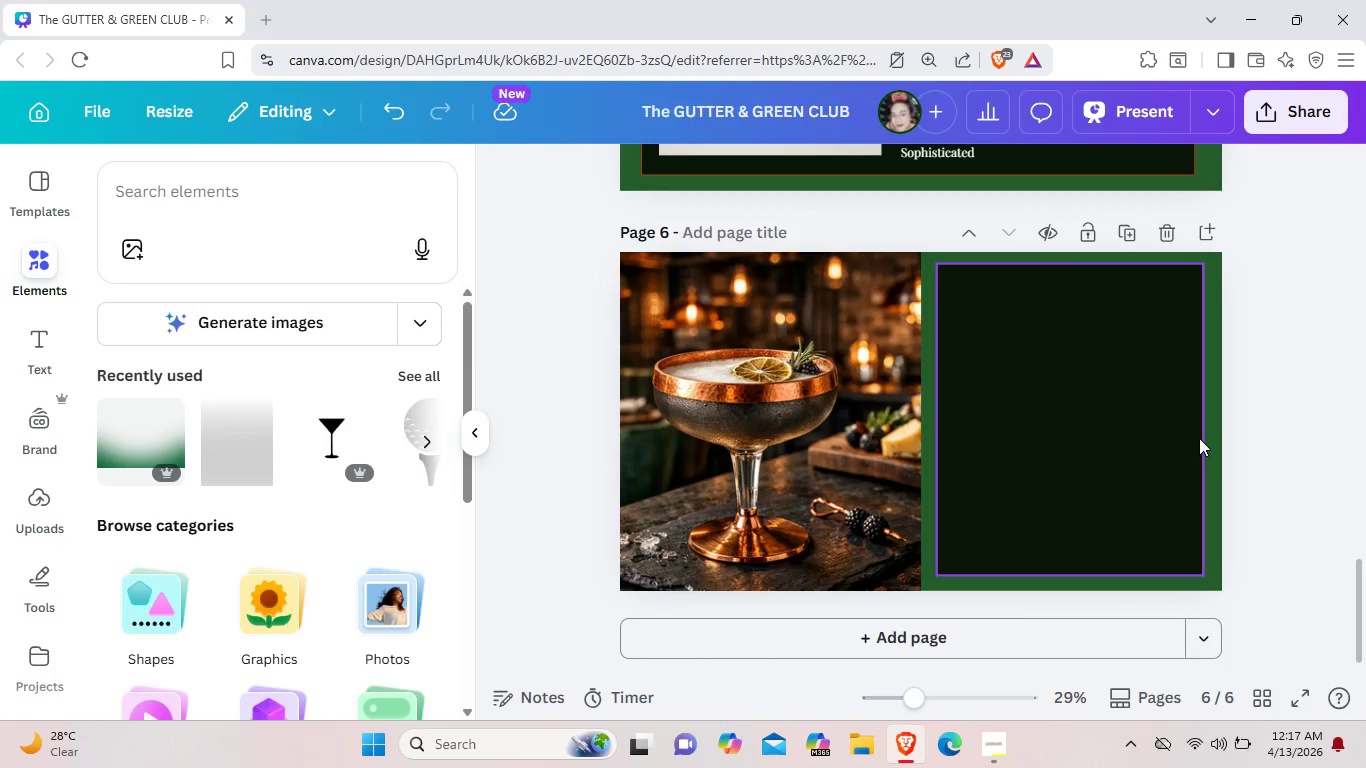 
left_click([1199, 438])
 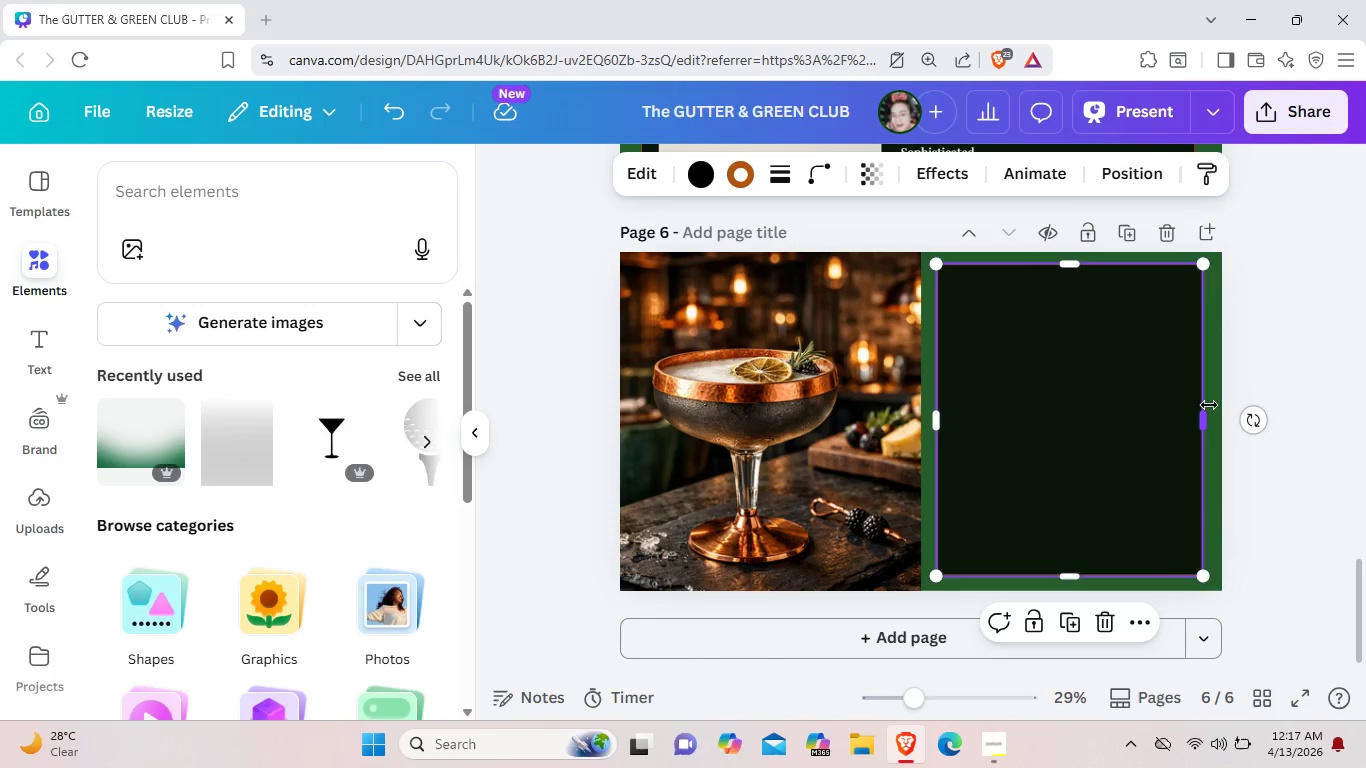 
left_click_drag(start_coordinate=[1205, 404], to_coordinate=[1210, 406])
 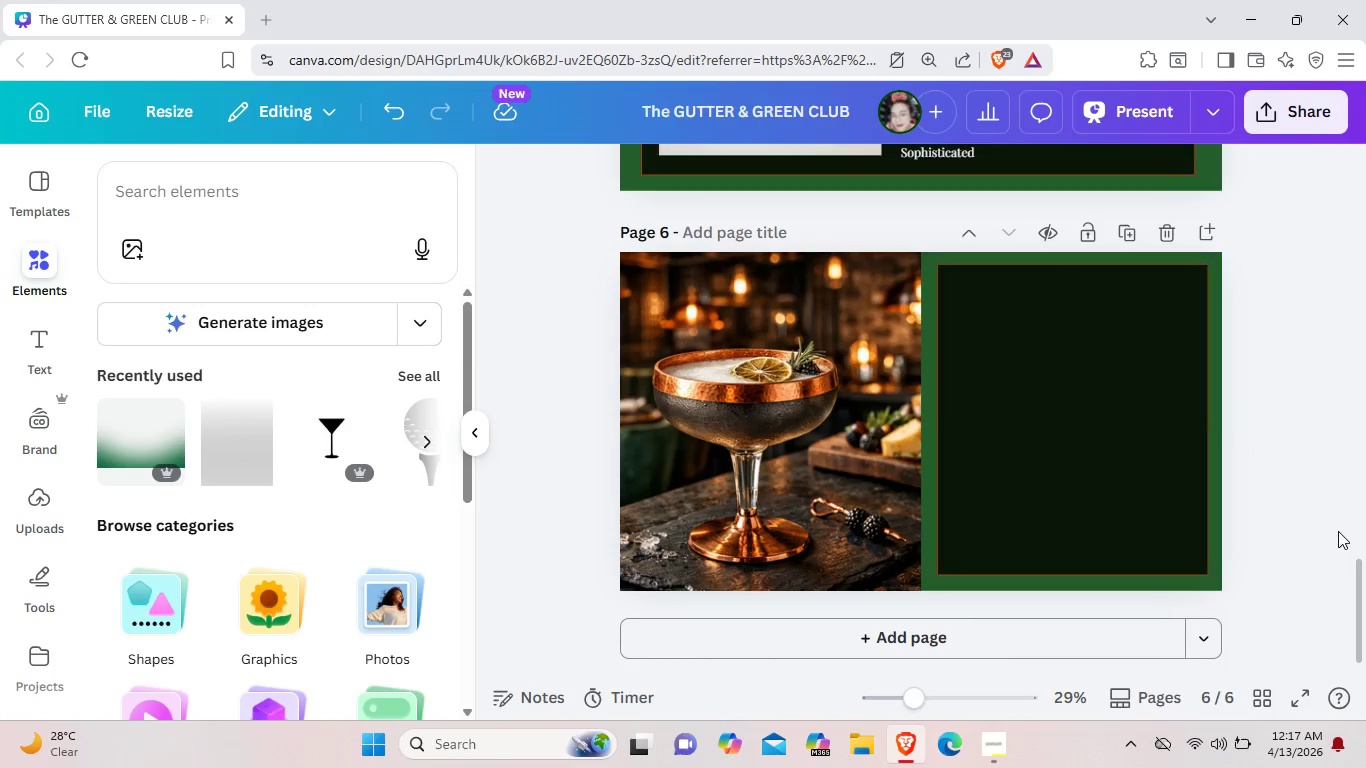 
left_click([1338, 531])
 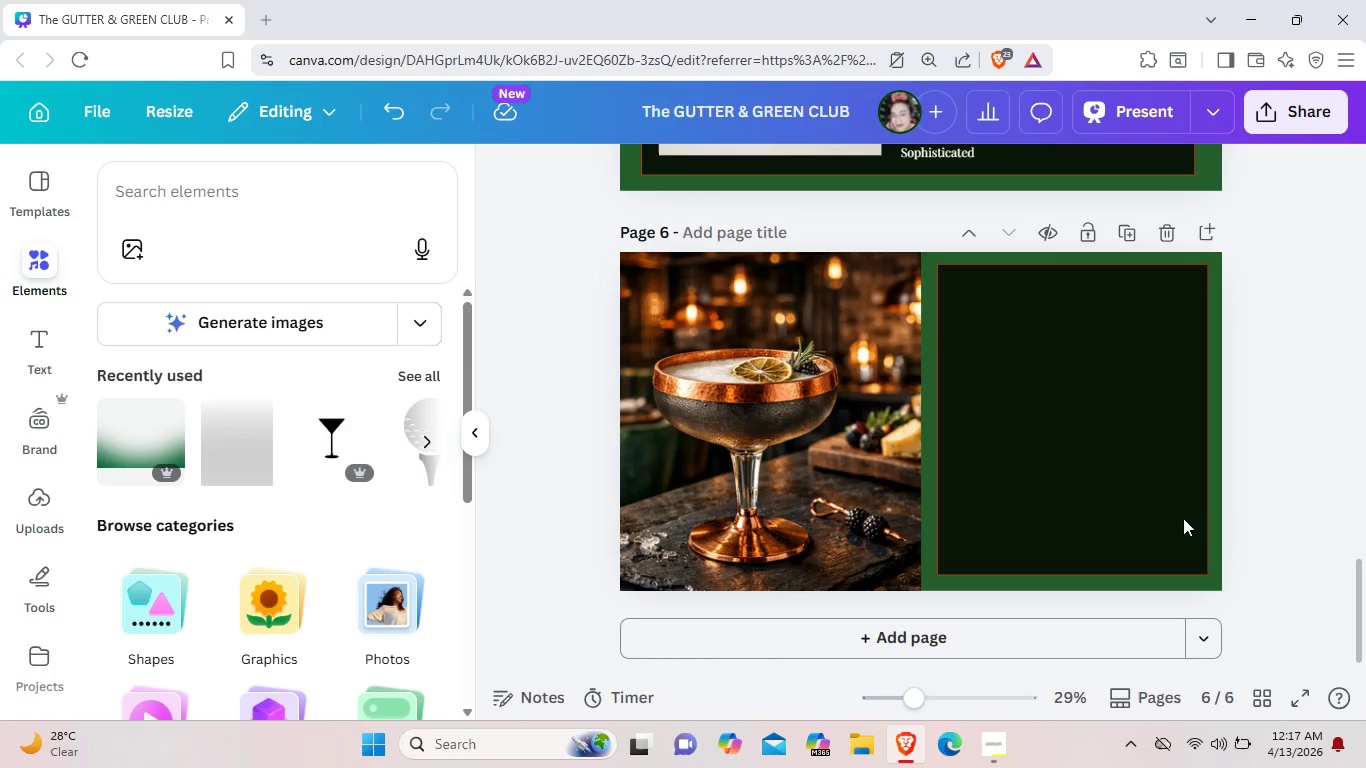 
scroll: coordinate [980, 558], scroll_direction: up, amount: 4.0
 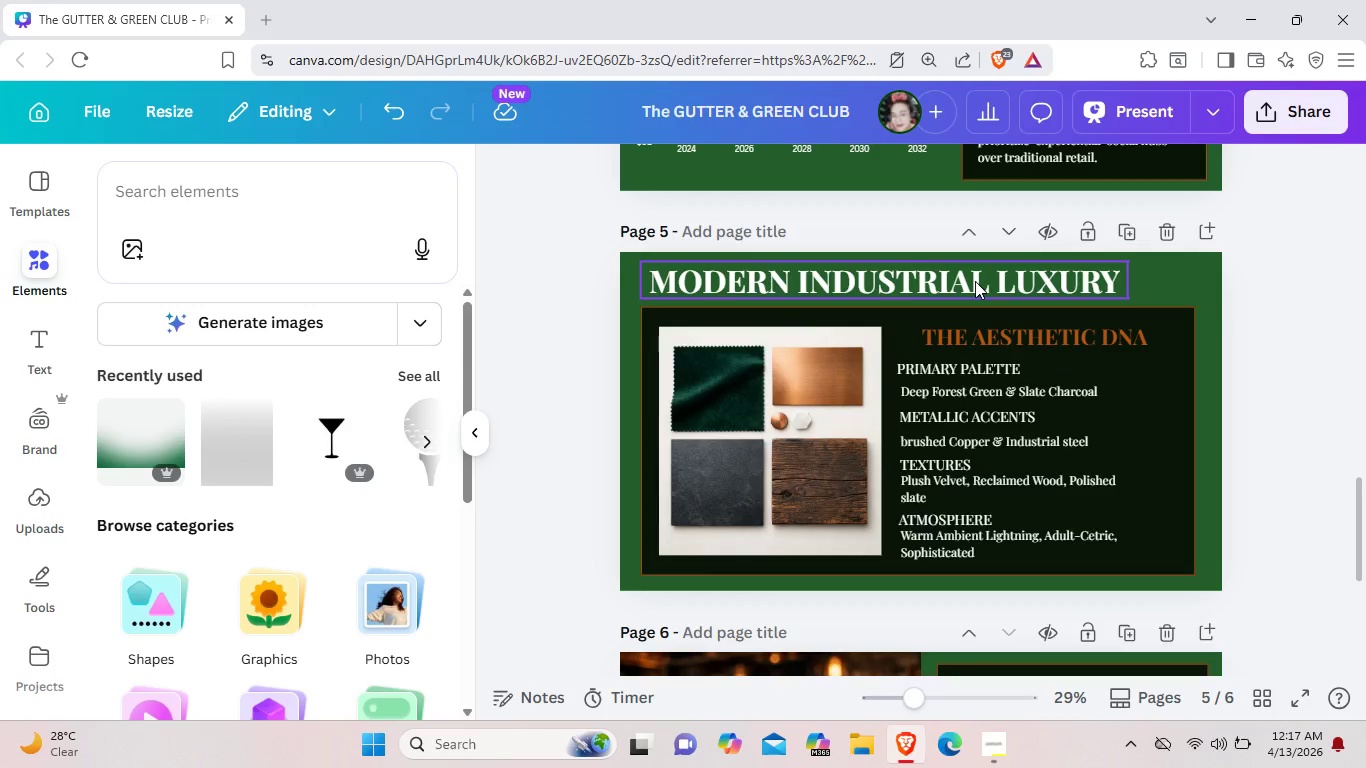 
left_click_drag(start_coordinate=[975, 281], to_coordinate=[1014, 277])
 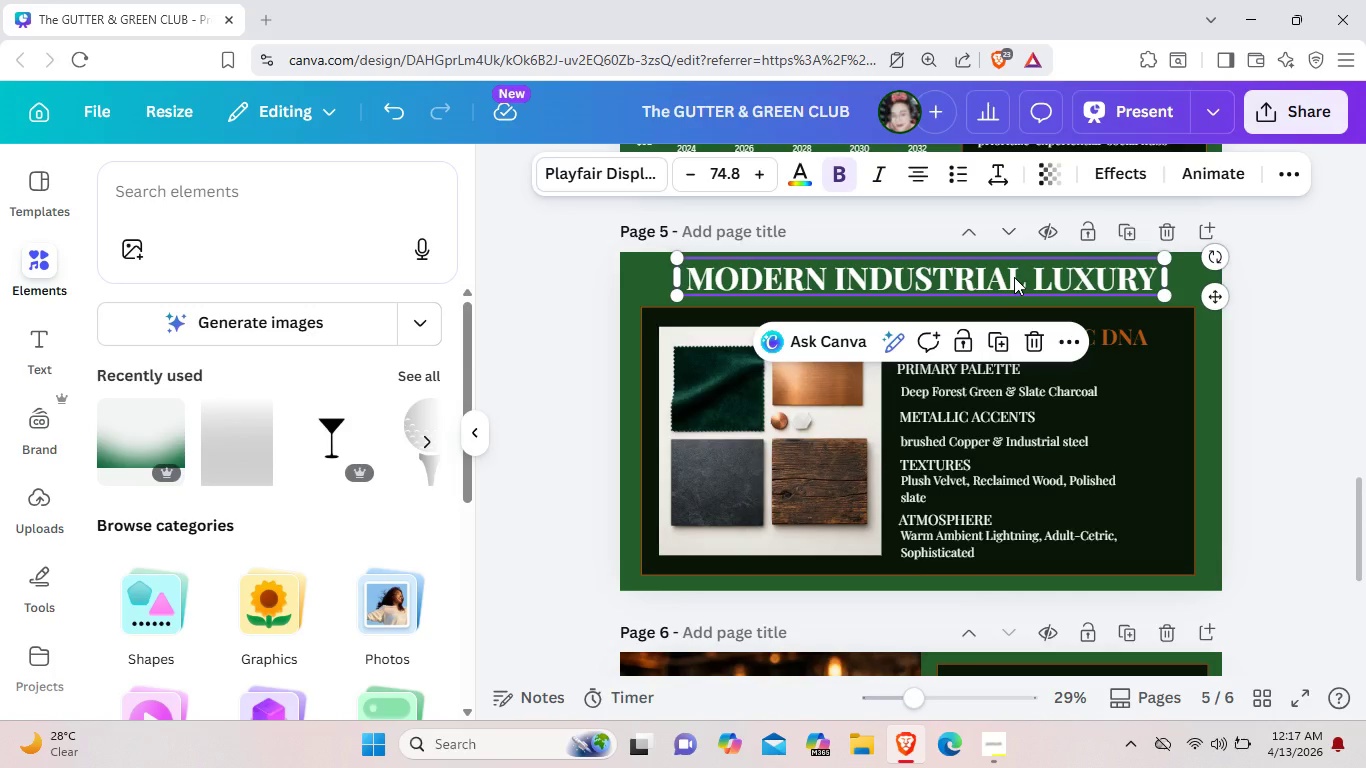 
key(Control+C)
 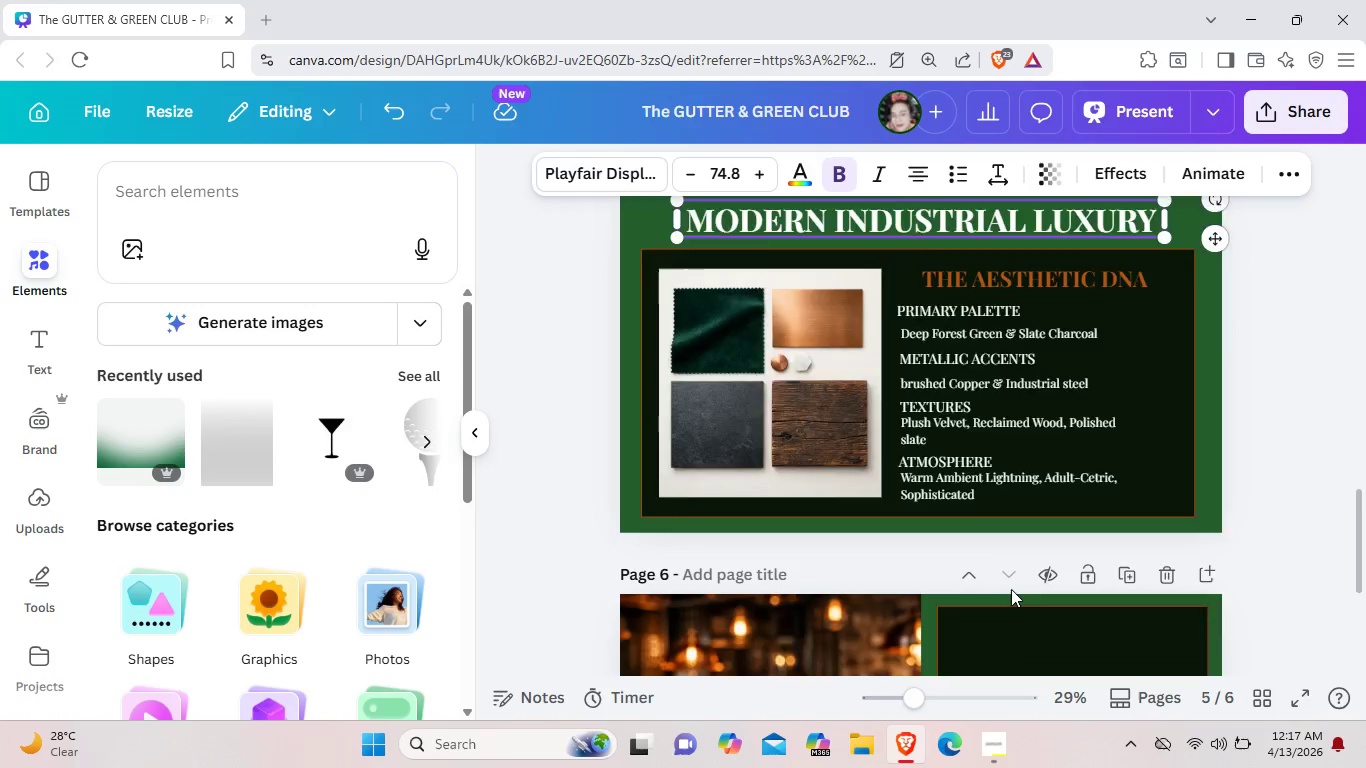 
scroll: coordinate [1011, 589], scroll_direction: down, amount: 3.0
 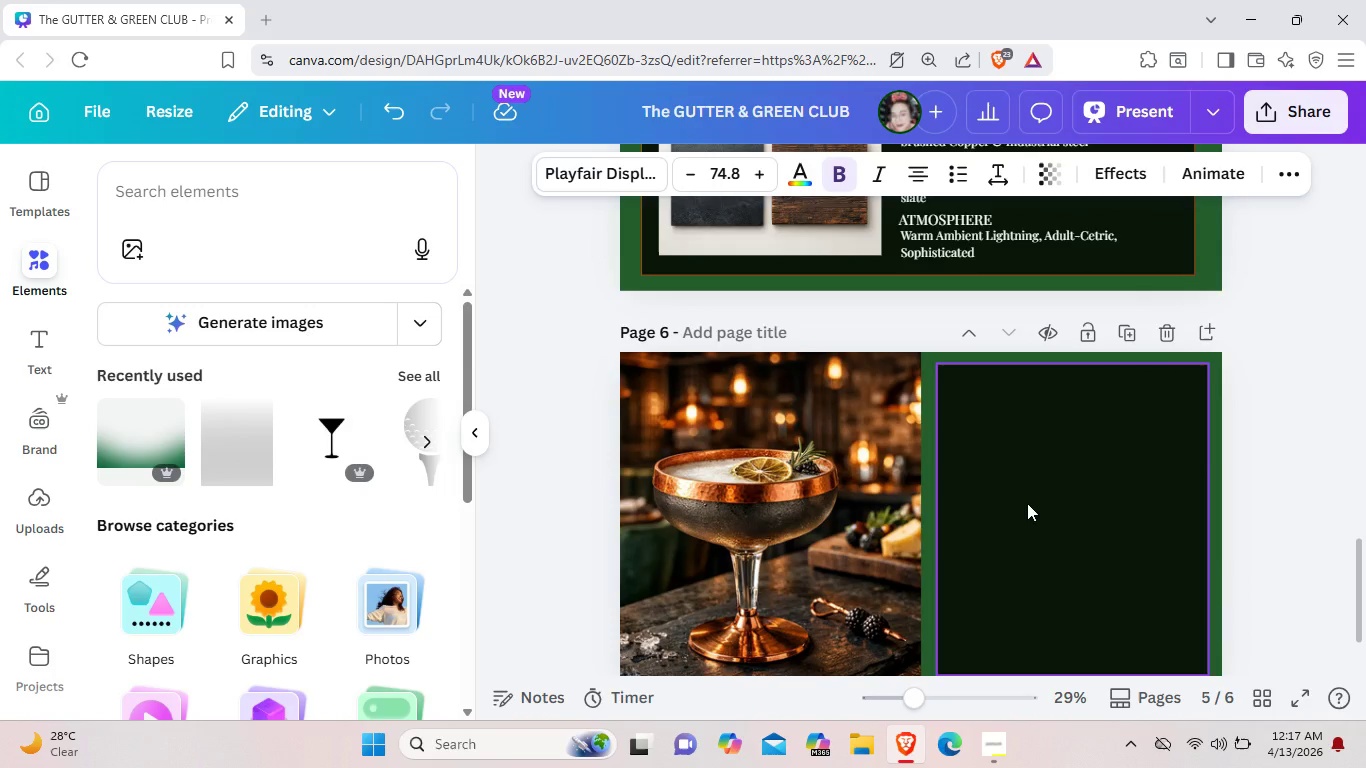 
key(Control+V)
 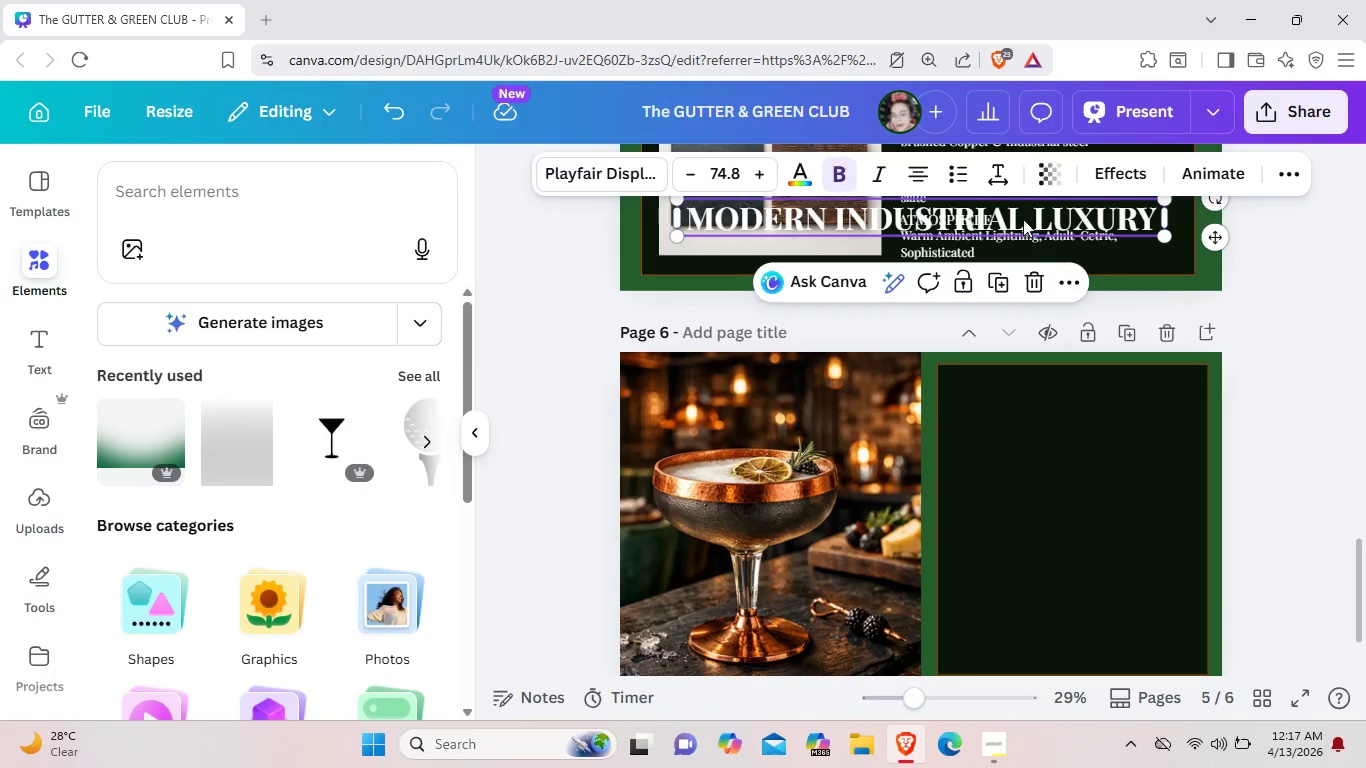 
left_click_drag(start_coordinate=[1023, 219], to_coordinate=[1112, 440])
 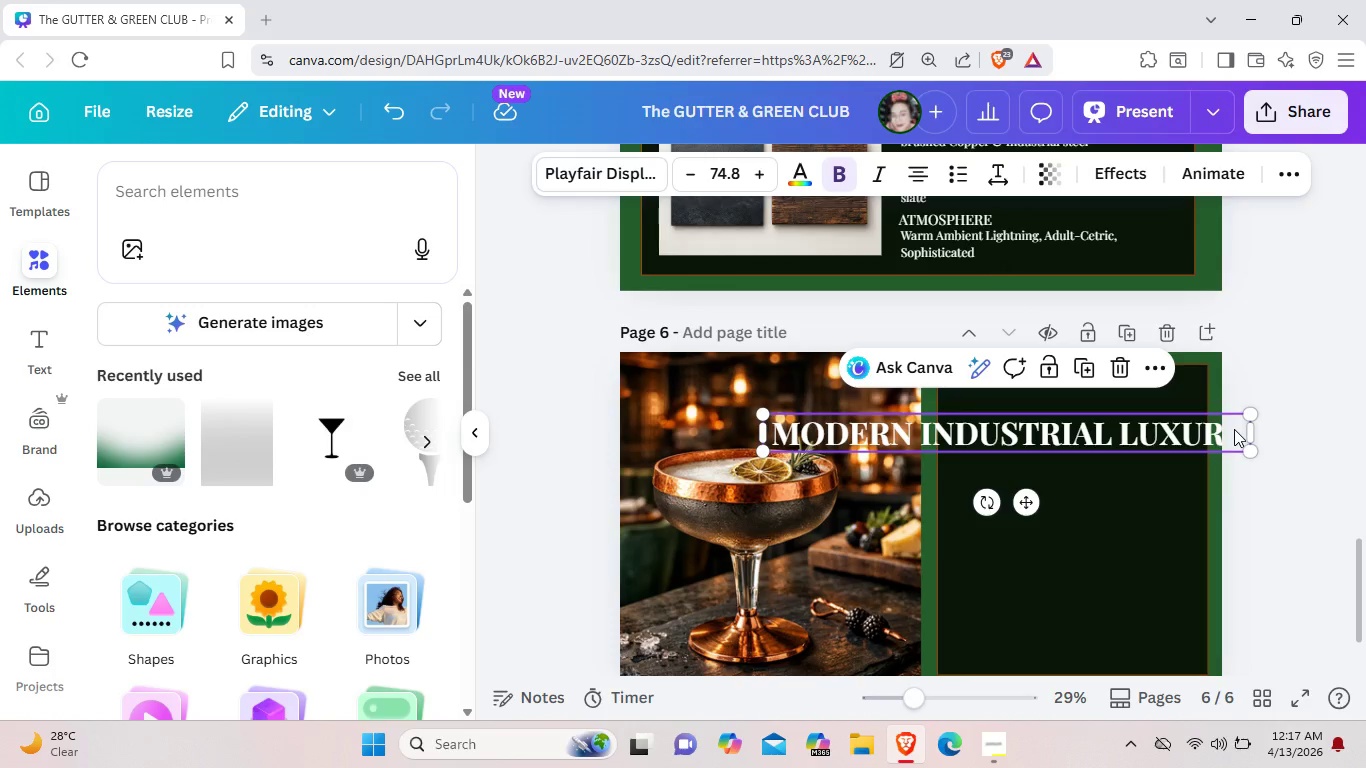 
left_click([1234, 429])
 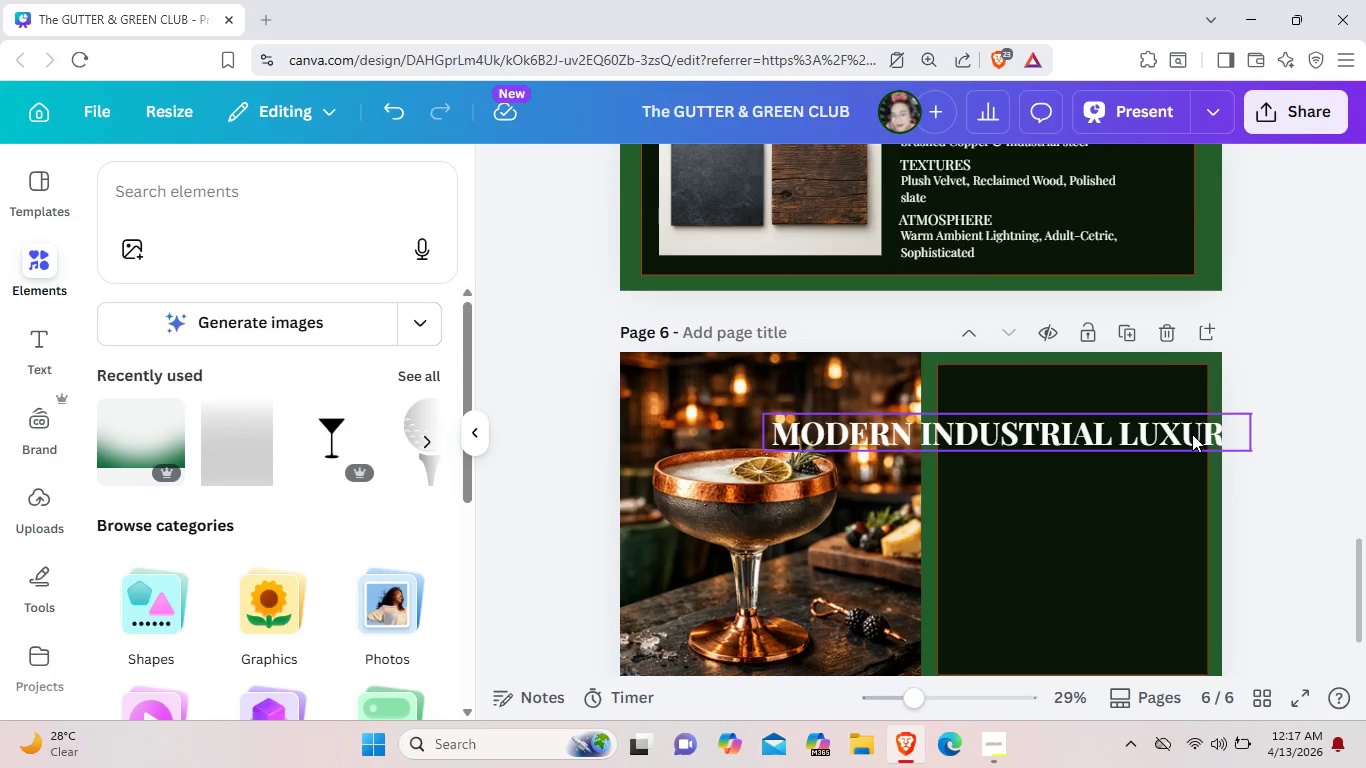 
left_click([1192, 434])
 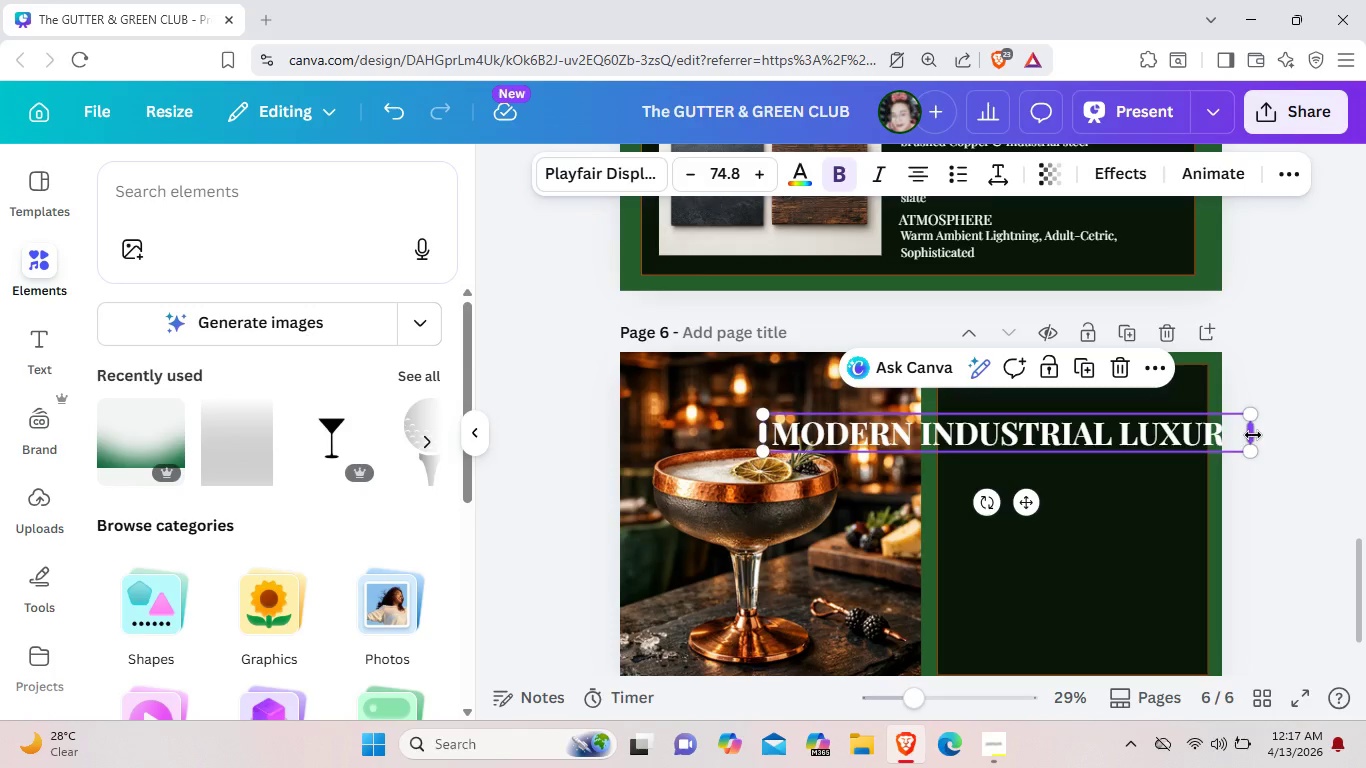 
left_click_drag(start_coordinate=[1253, 435], to_coordinate=[1295, 435])
 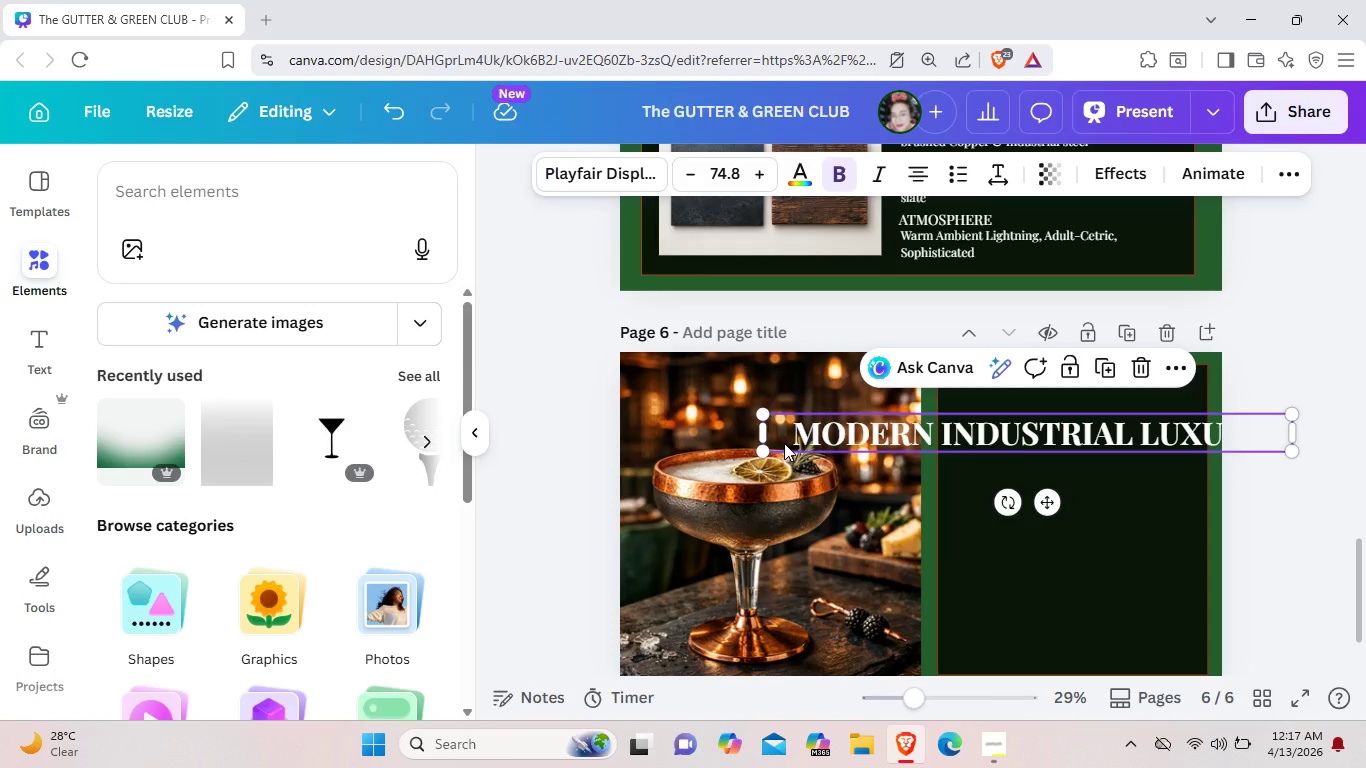 
left_click([784, 443])
 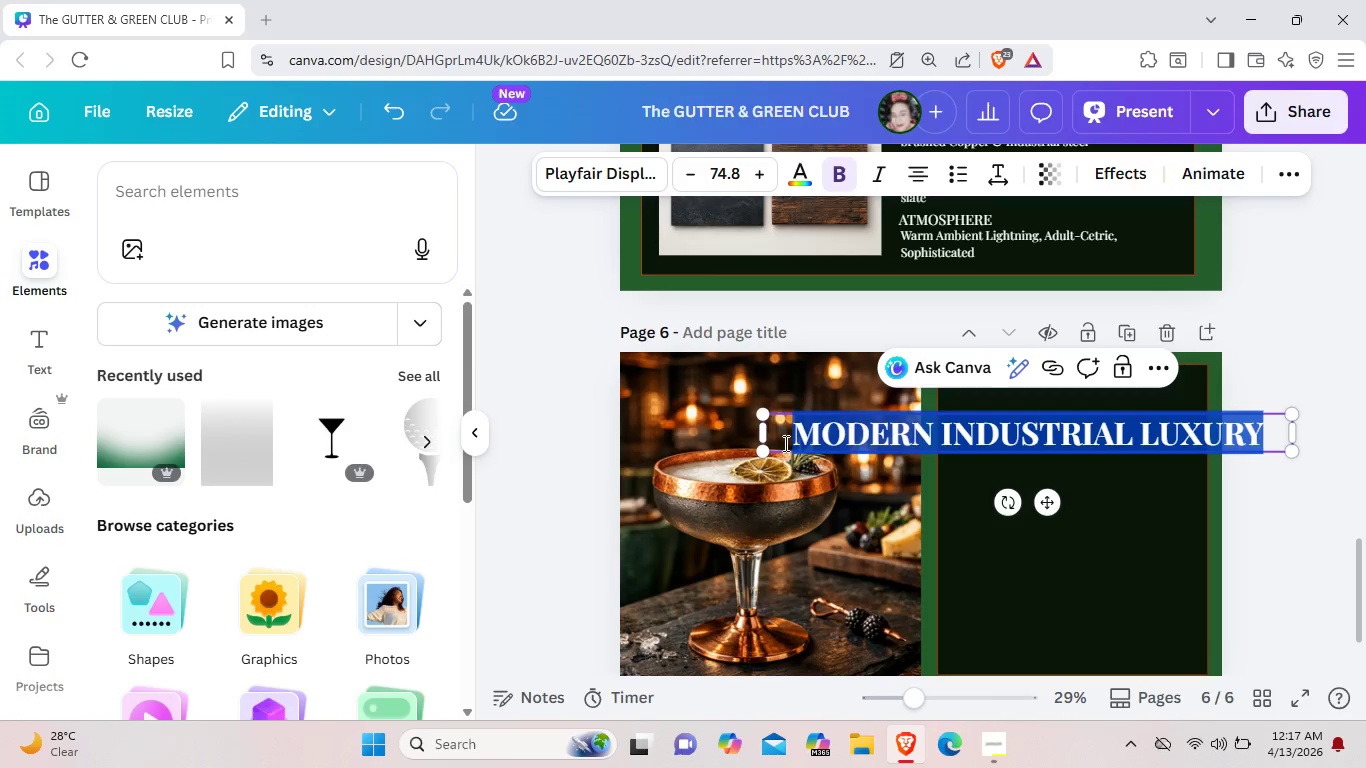 
key(Backspace)
 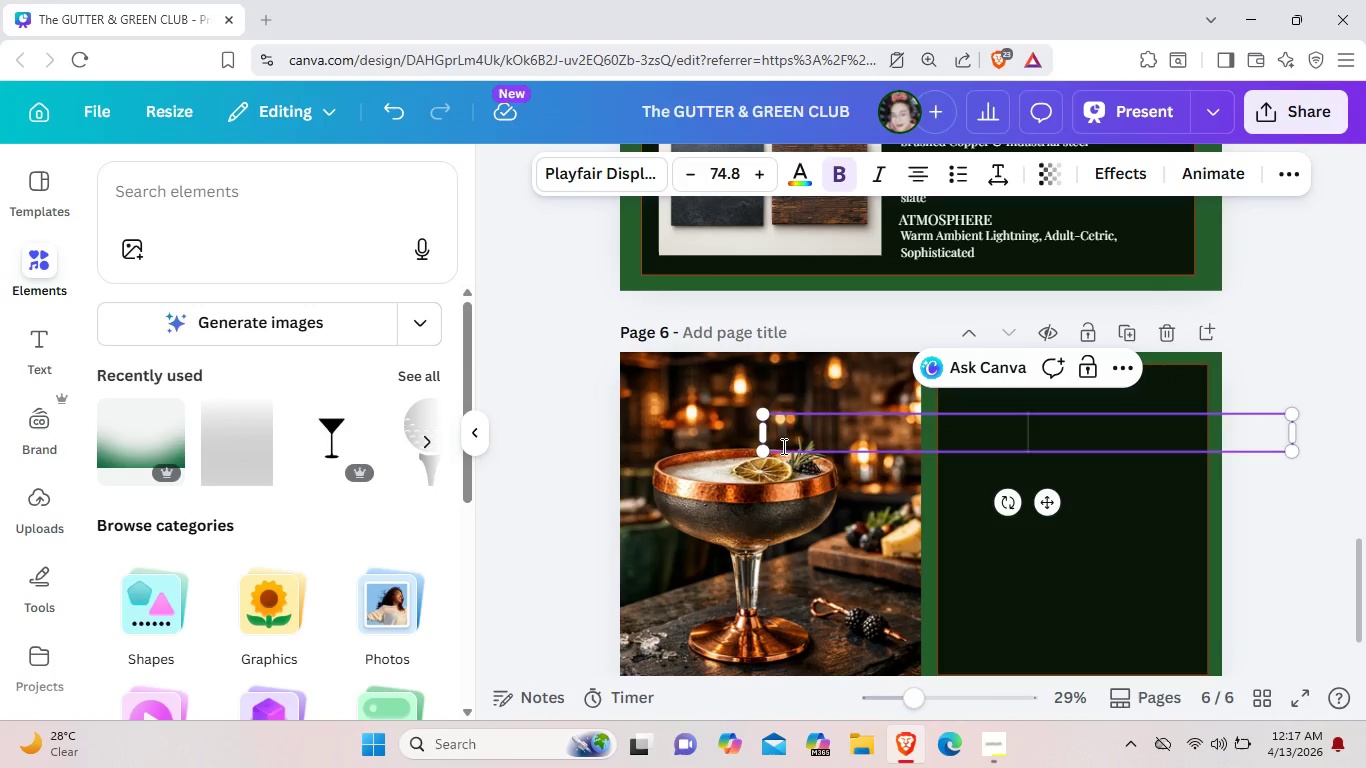 
key(Control+A)
 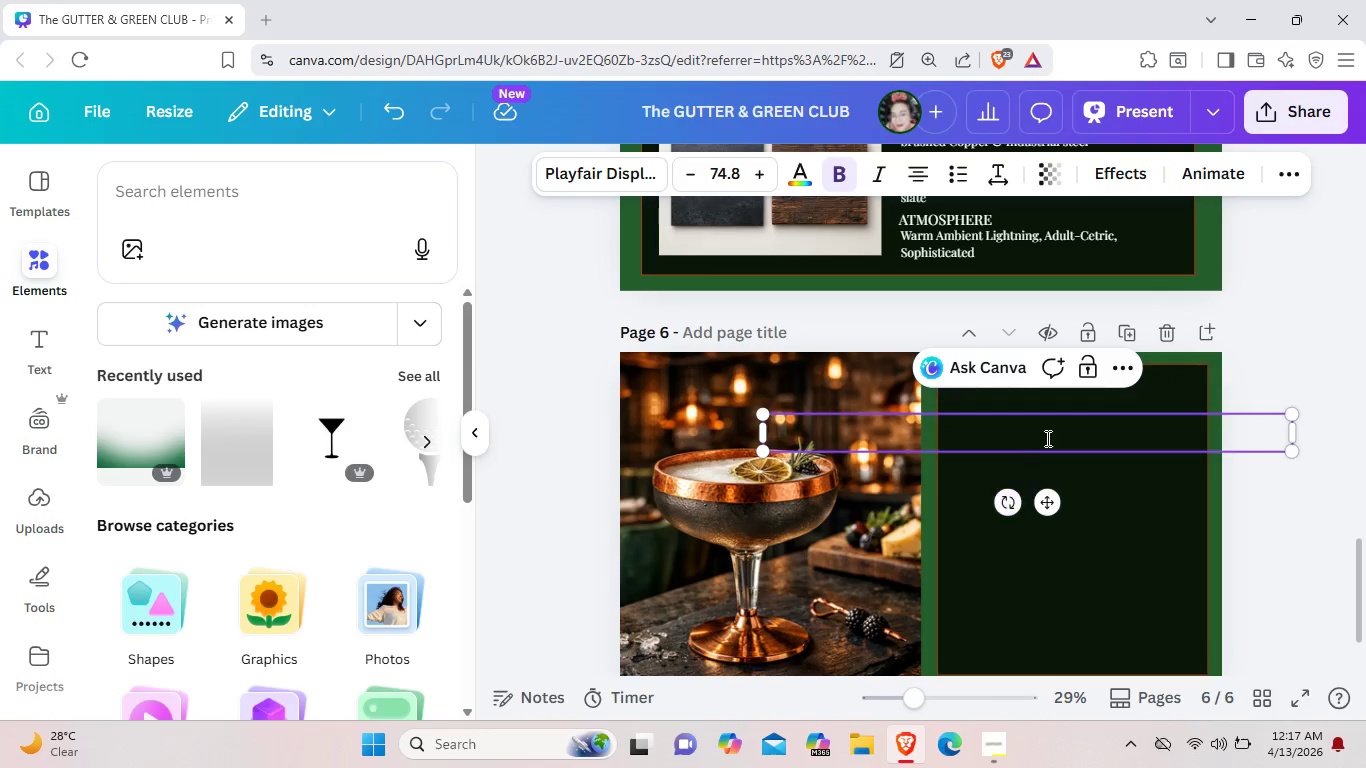 
double_click([1046, 436])
 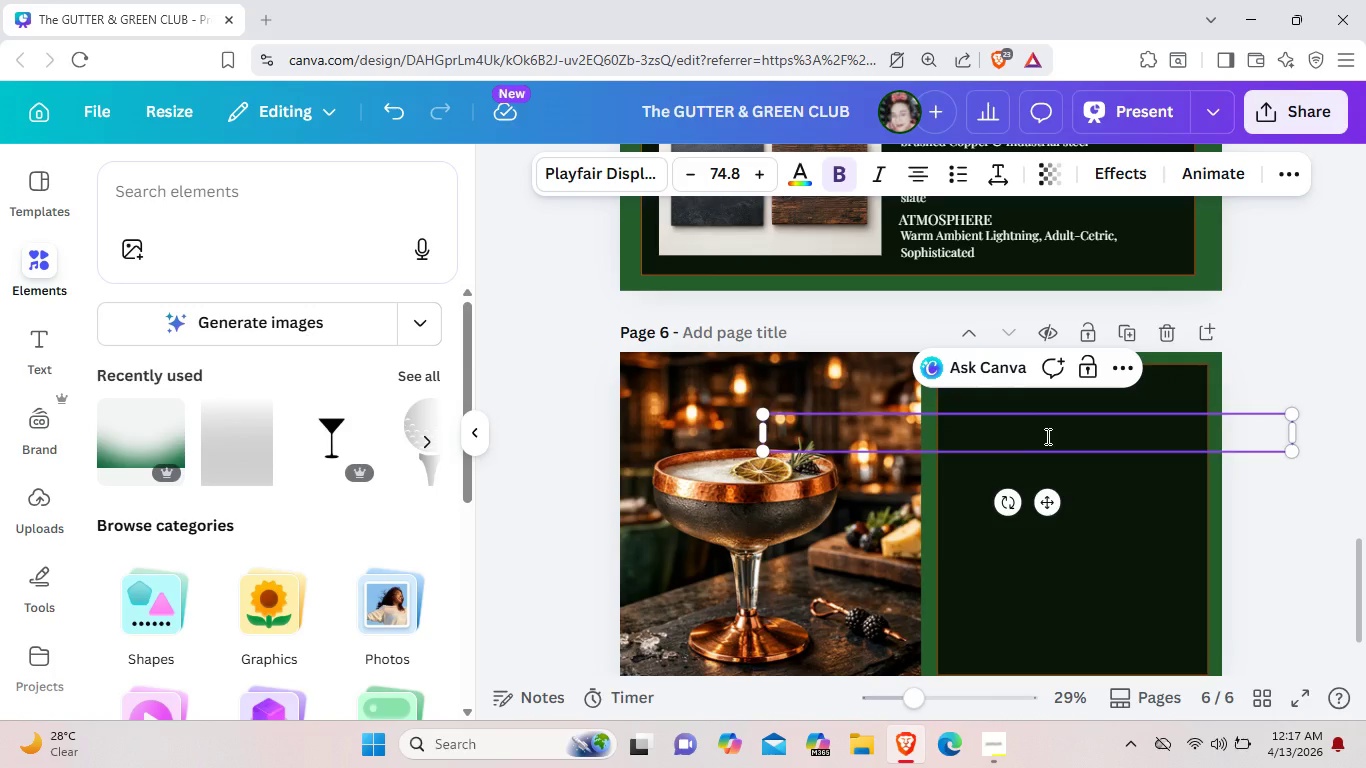 
key(Control+A)
 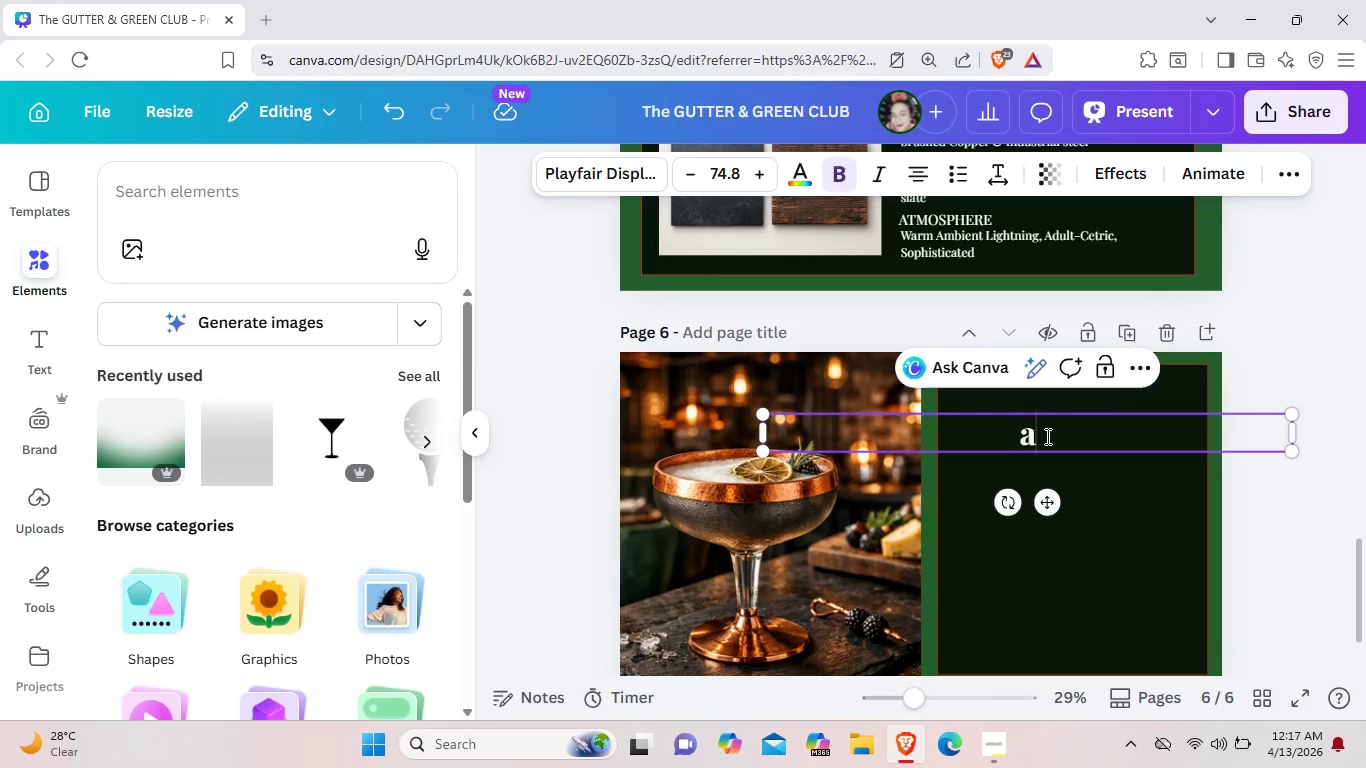 
key(A)
 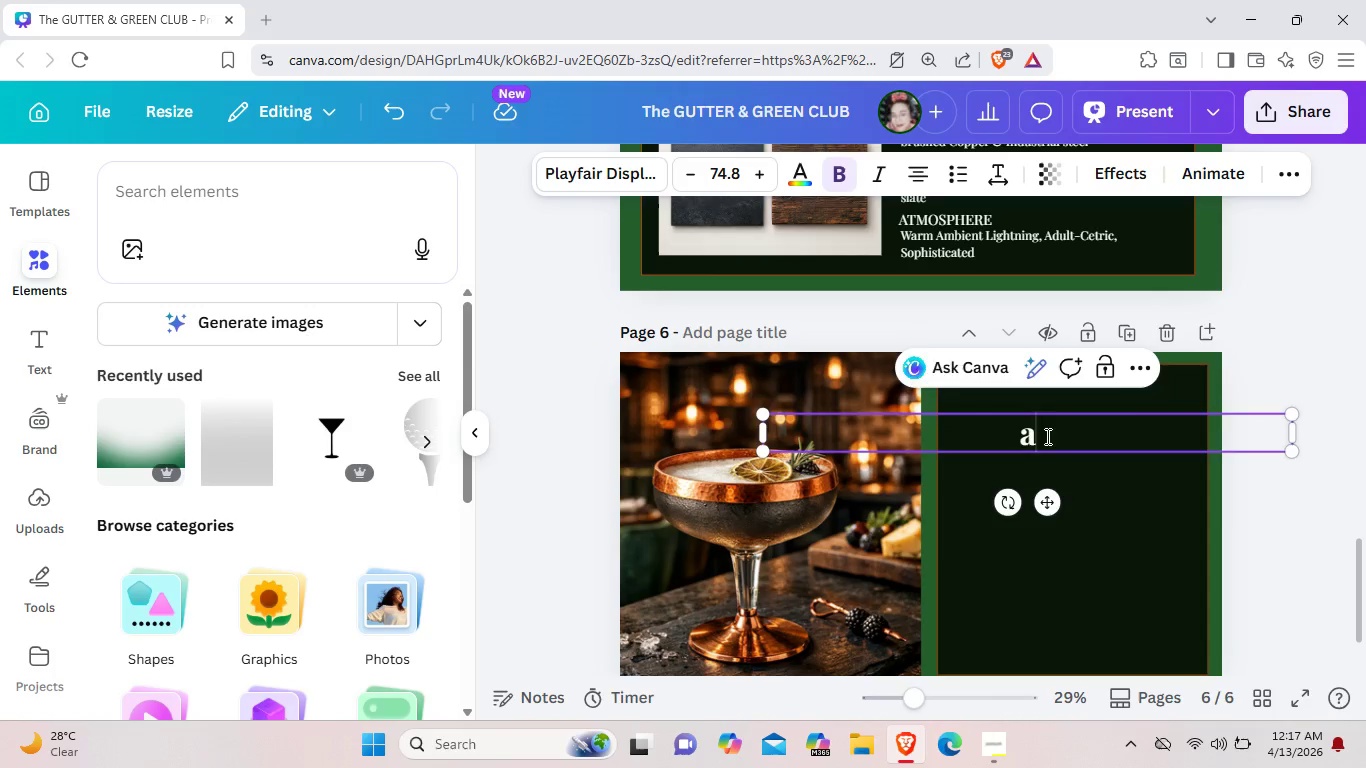 
key(Backspace)
 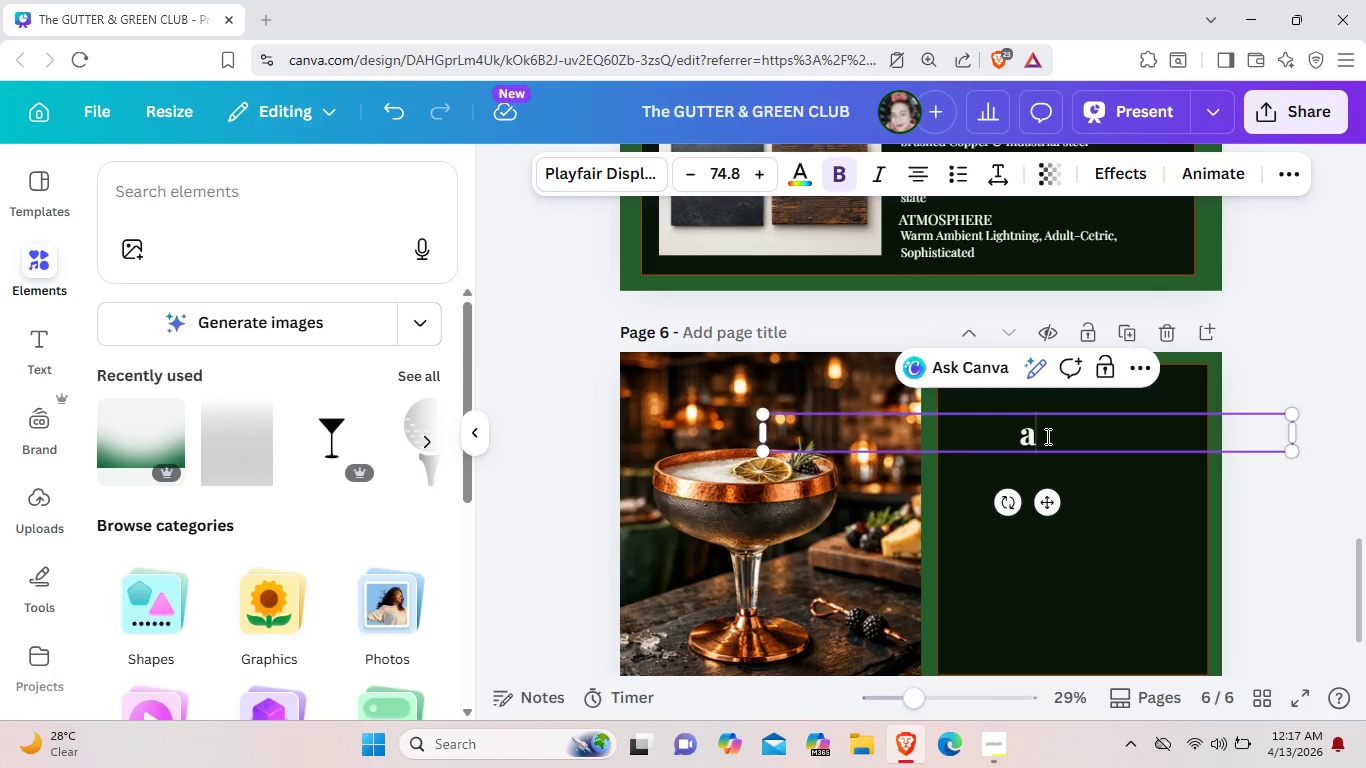 
key(A)
 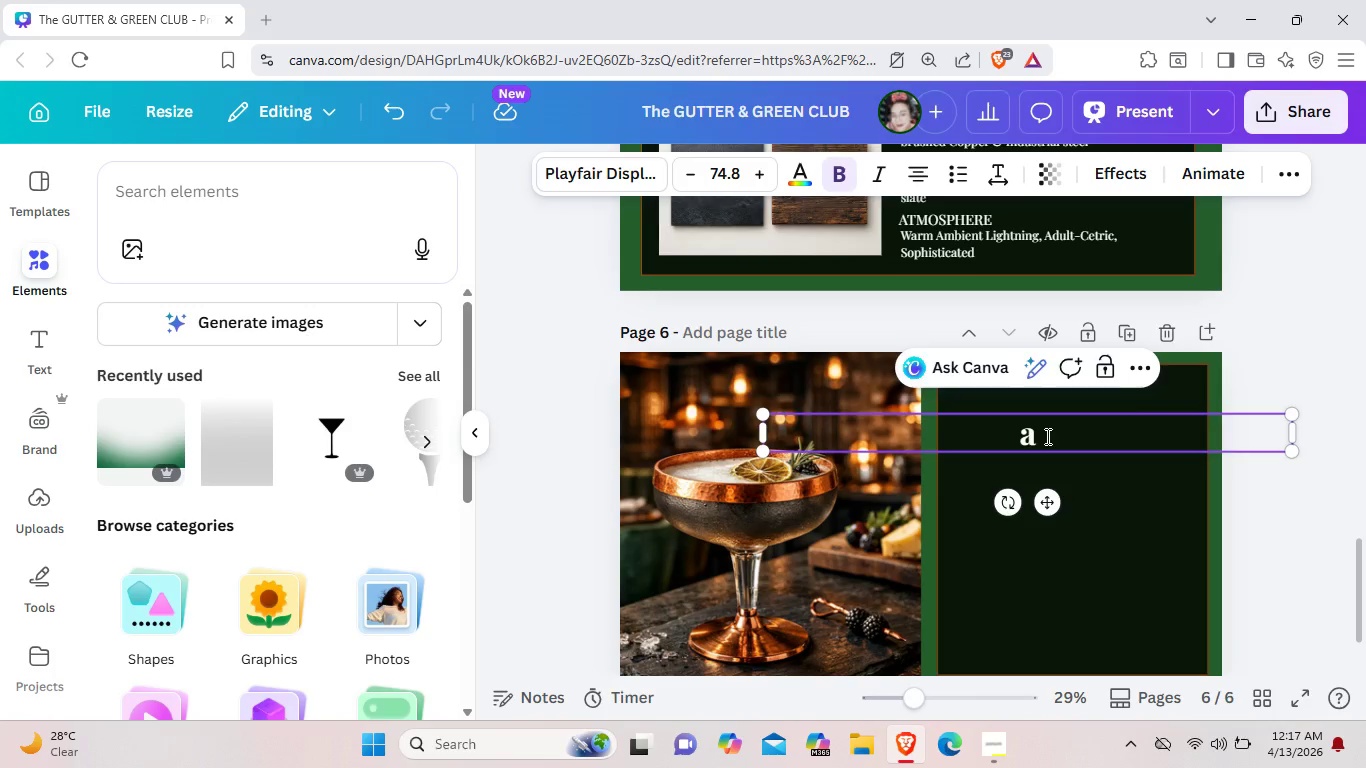 
key(Backspace)
 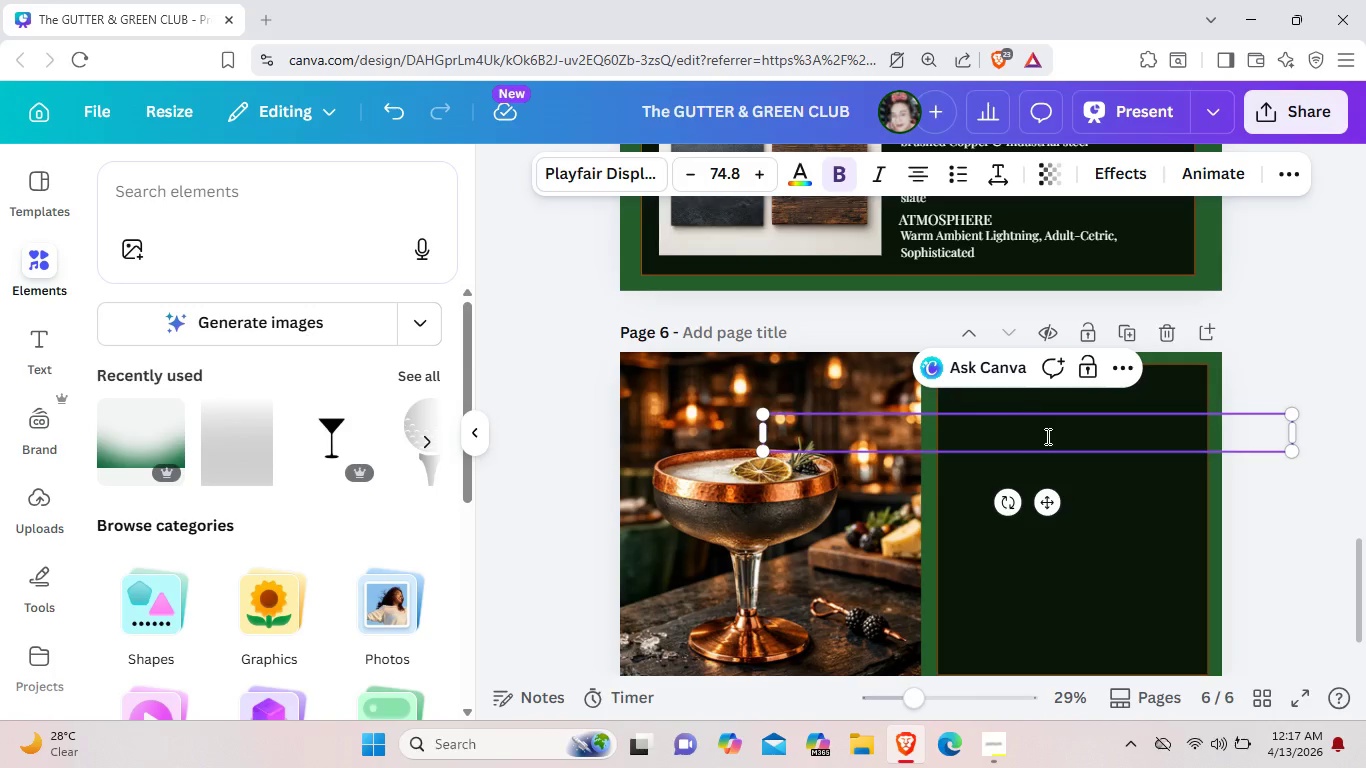 
key(CapsLock)
 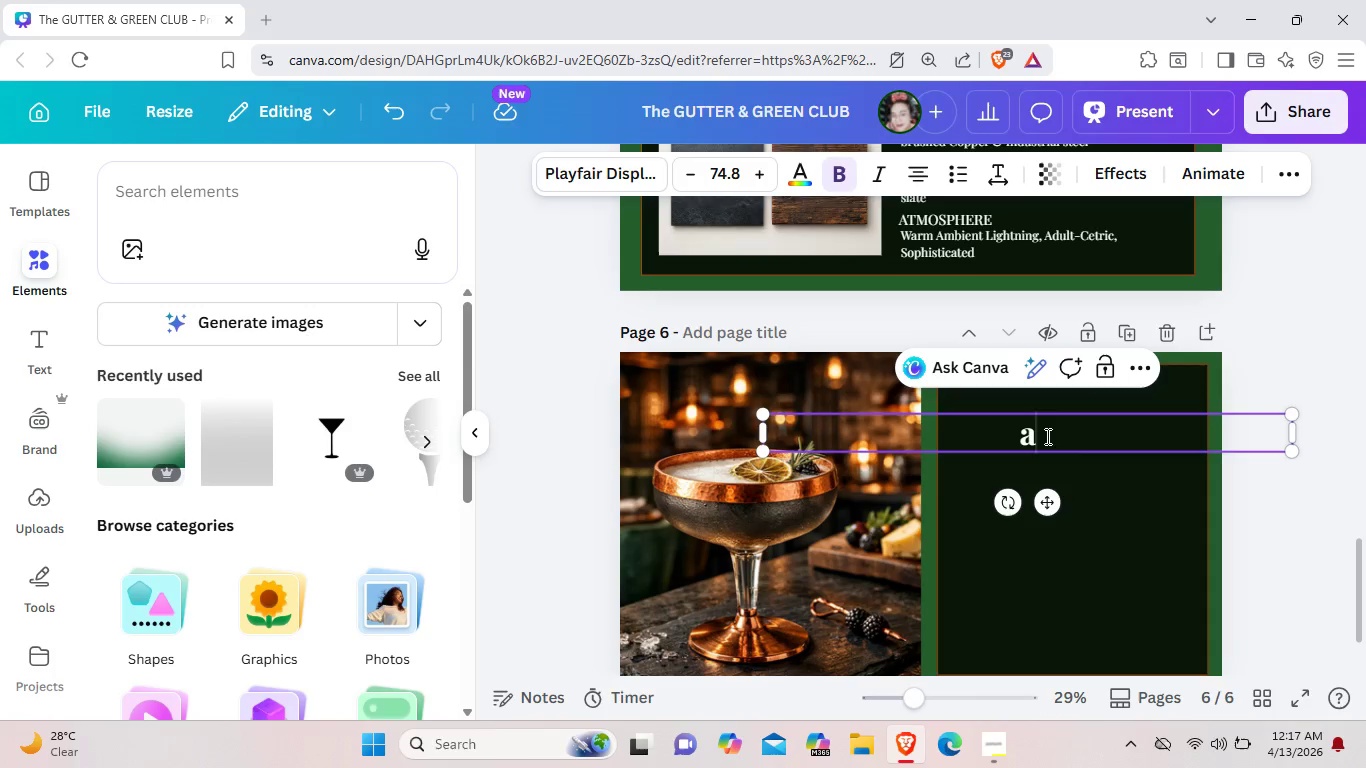 
key(Shift+ShiftLeft)
 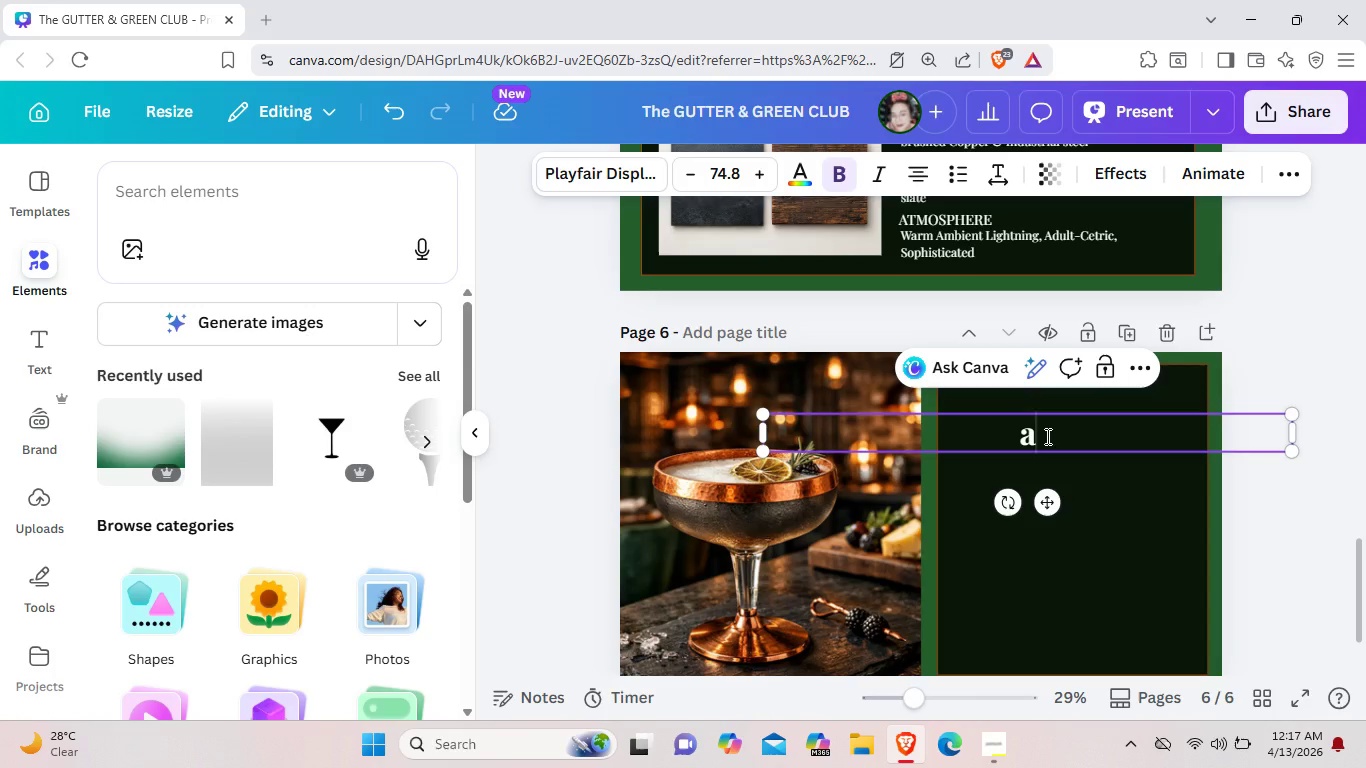 
key(Shift+A)
 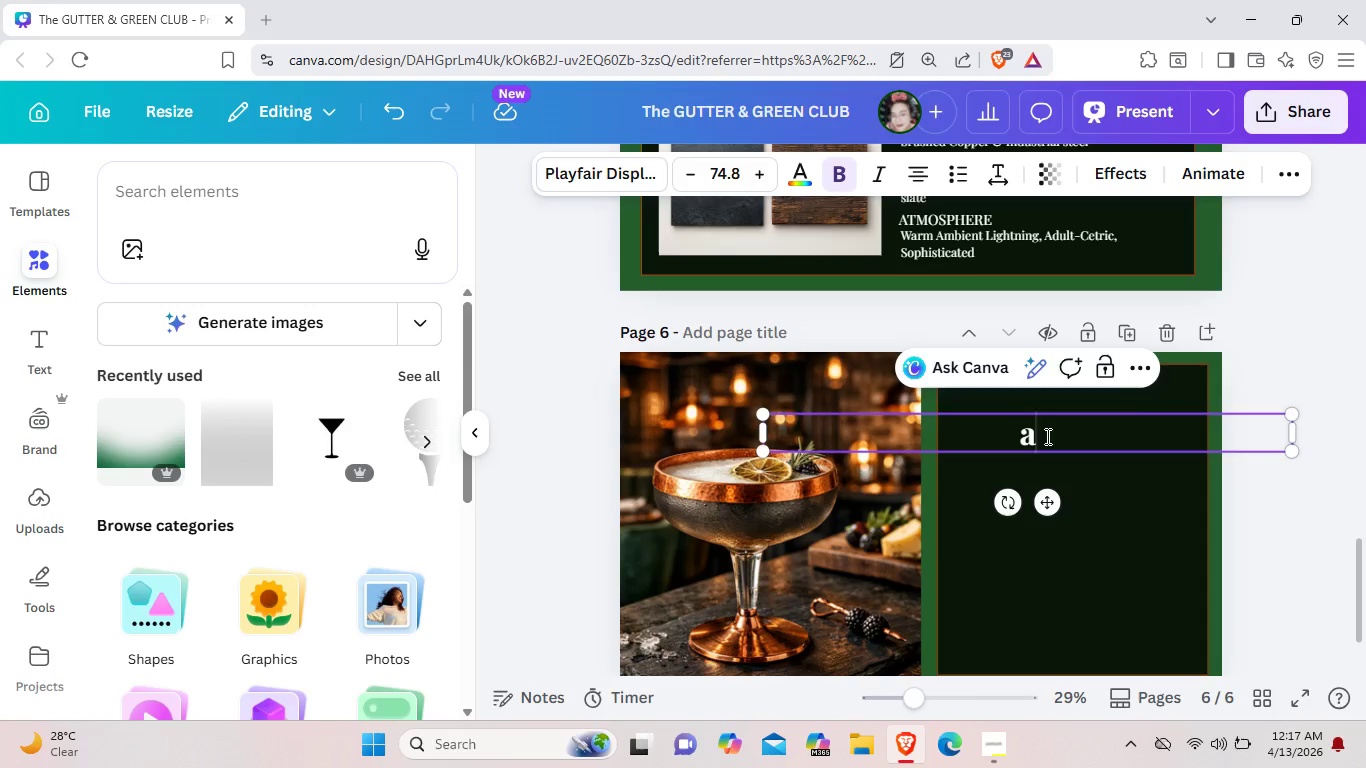 
key(Backspace)
 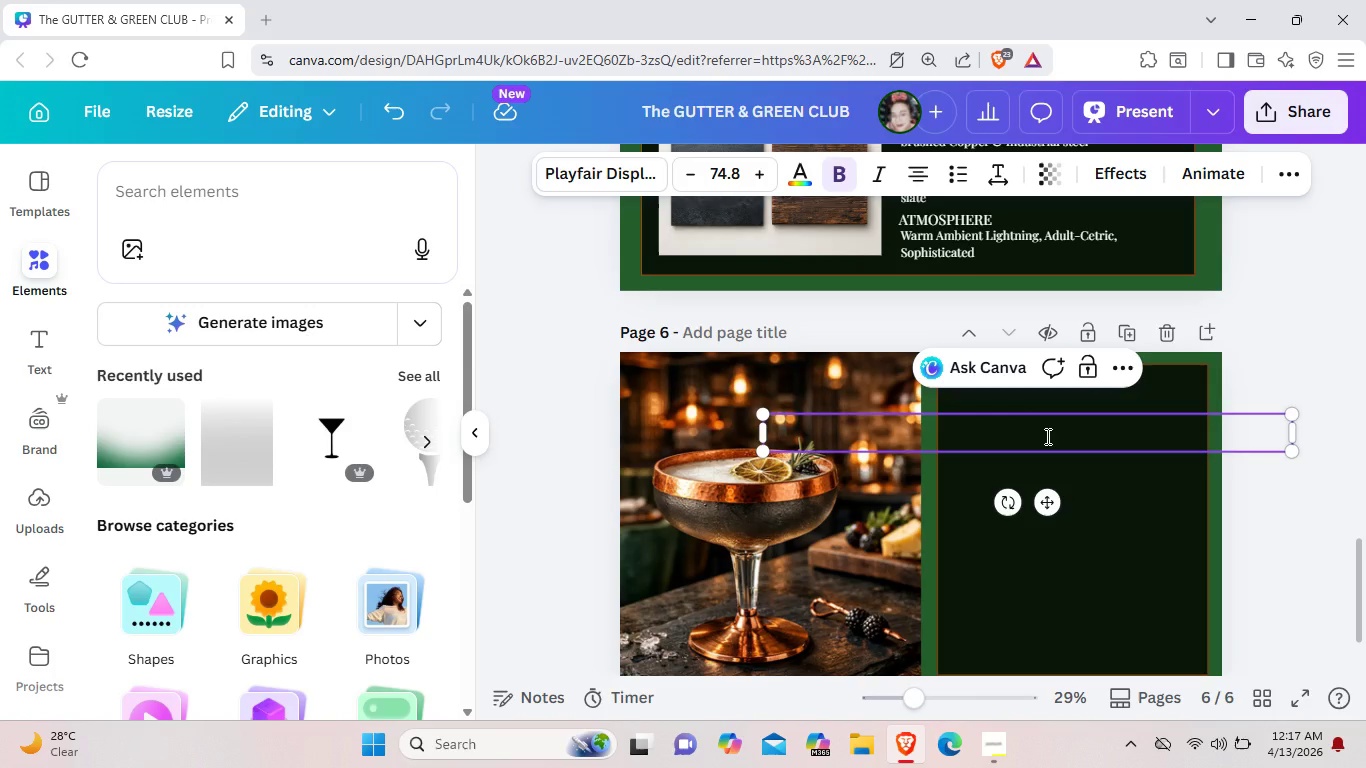 
type(a)
key(Backspace)
type(A CULINARY DESTINATION)
 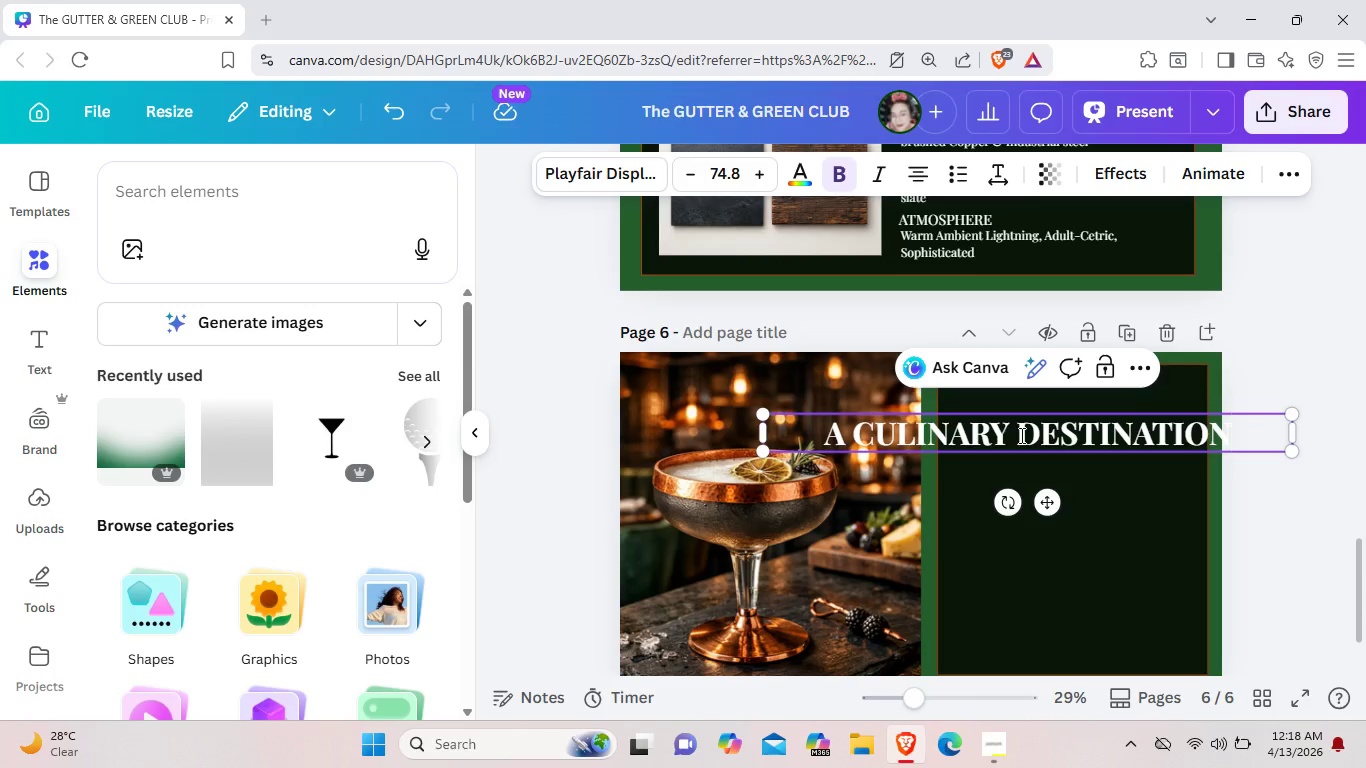 
left_click([1020, 435])
 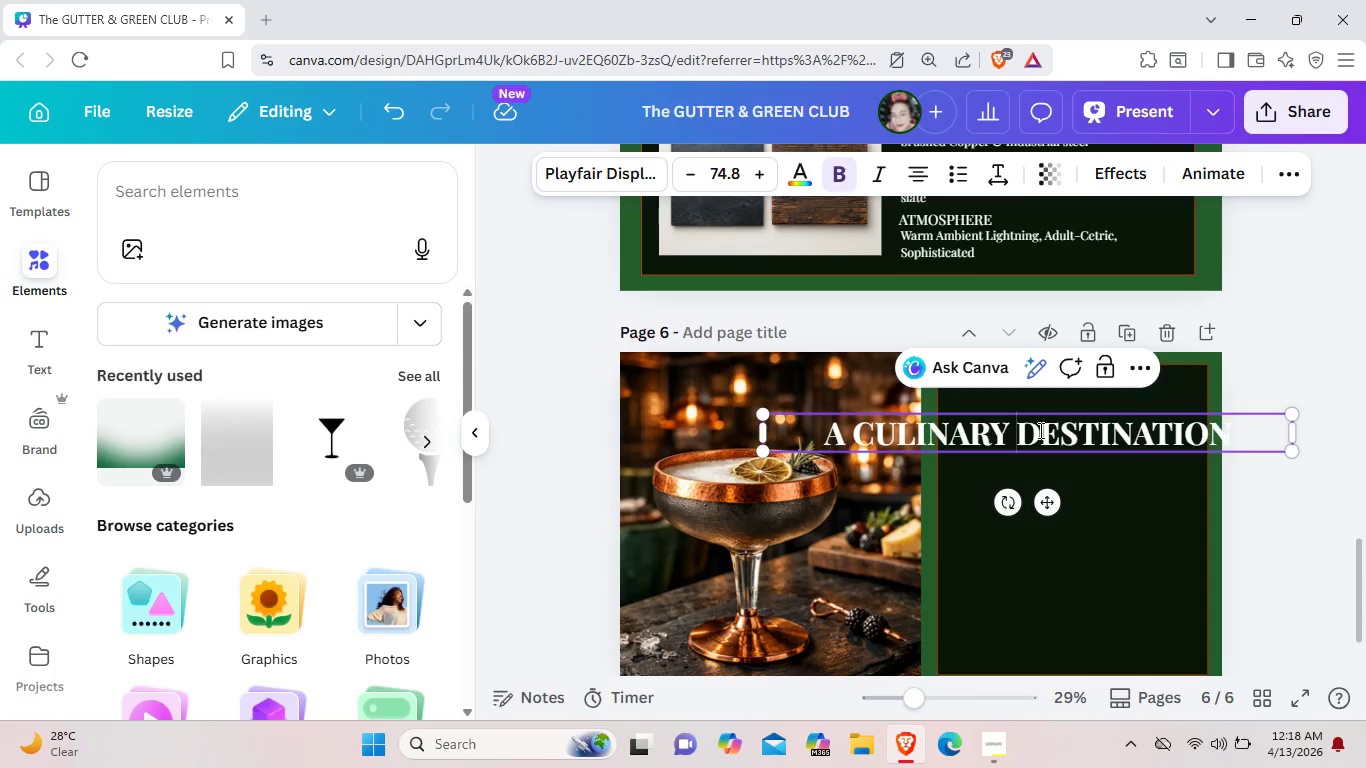 
key(Enter)
 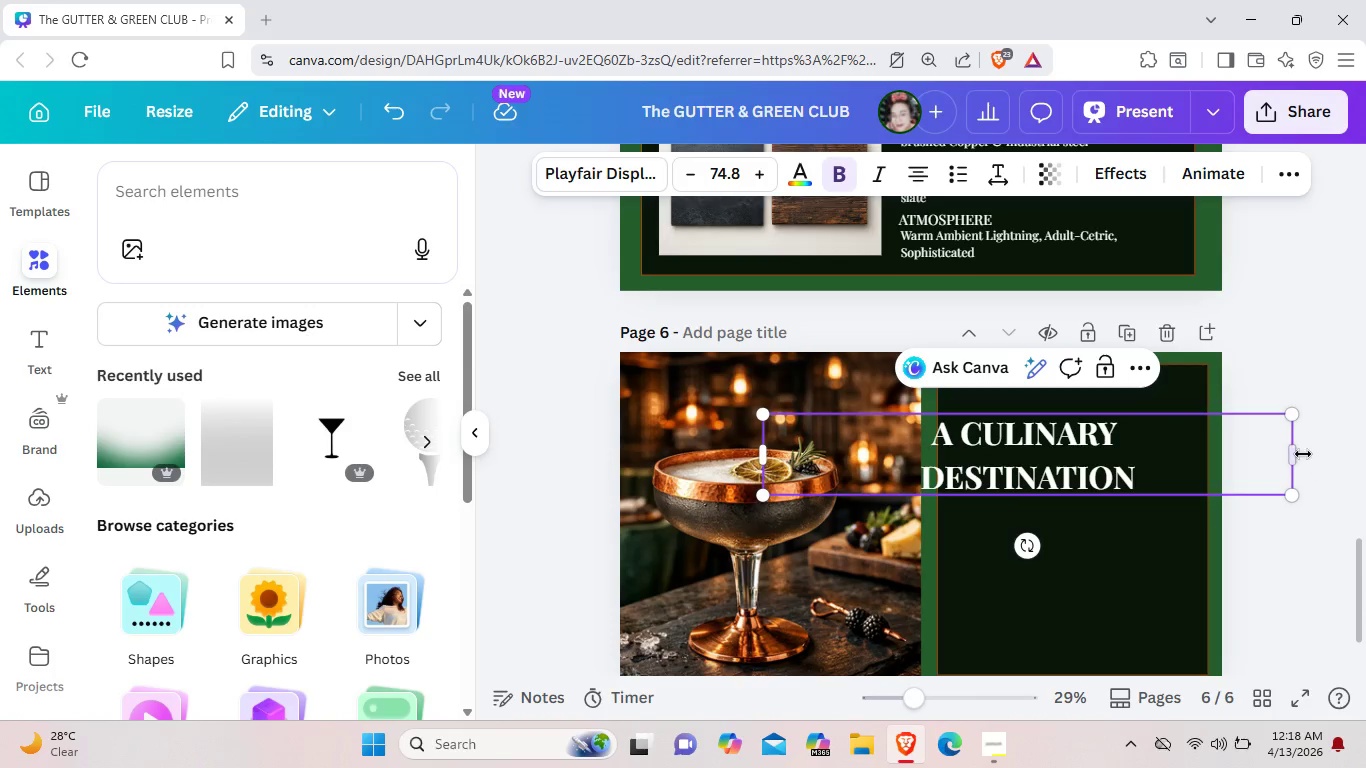 
left_click_drag(start_coordinate=[1299, 447], to_coordinate=[1009, 473])
 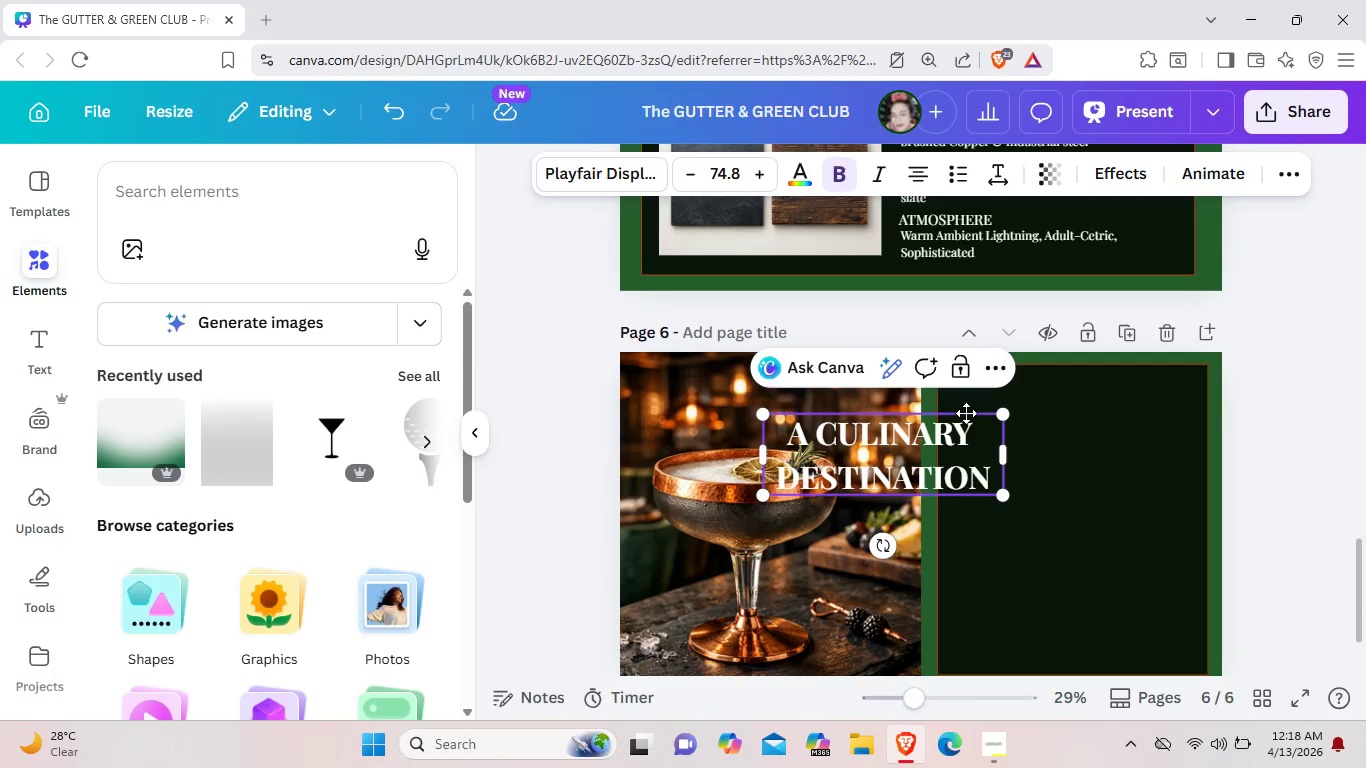 
left_click_drag(start_coordinate=[966, 413], to_coordinate=[1151, 374])
 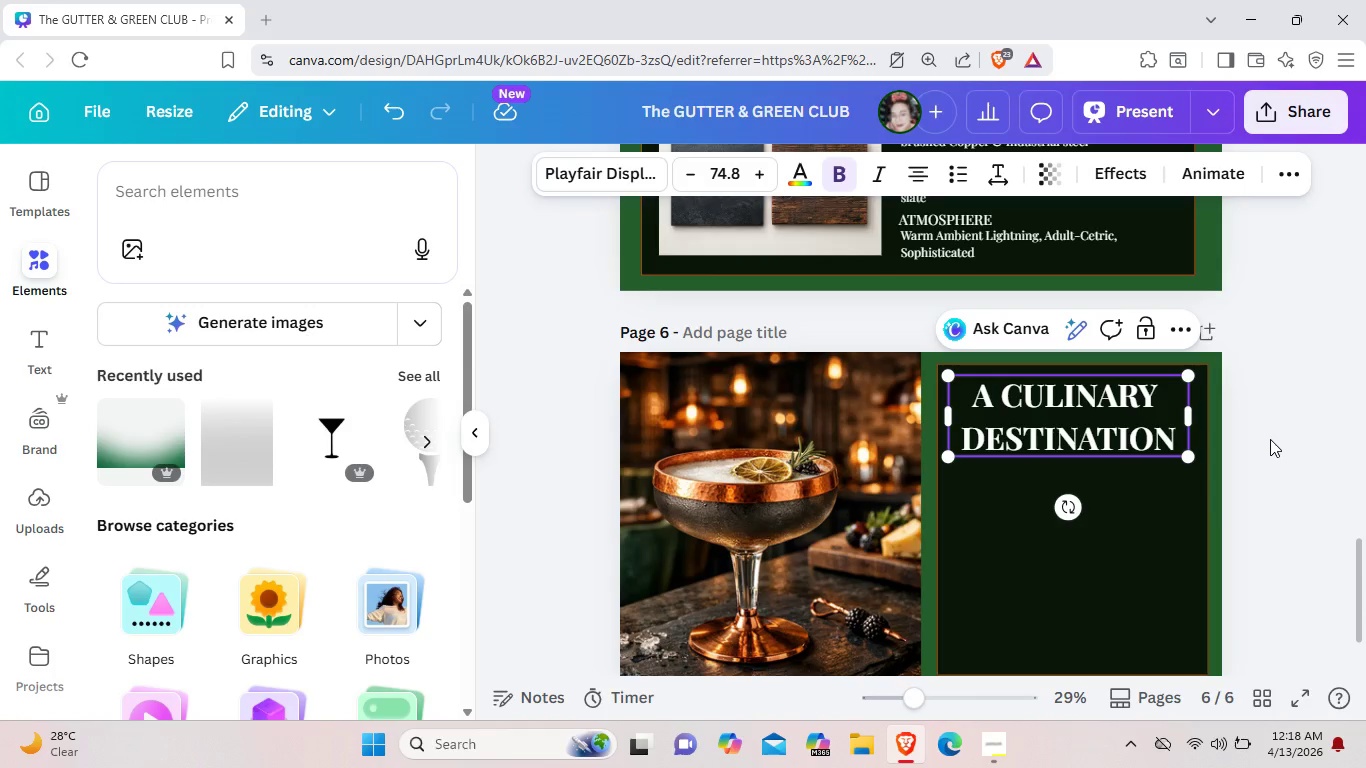 
left_click([1282, 502])
 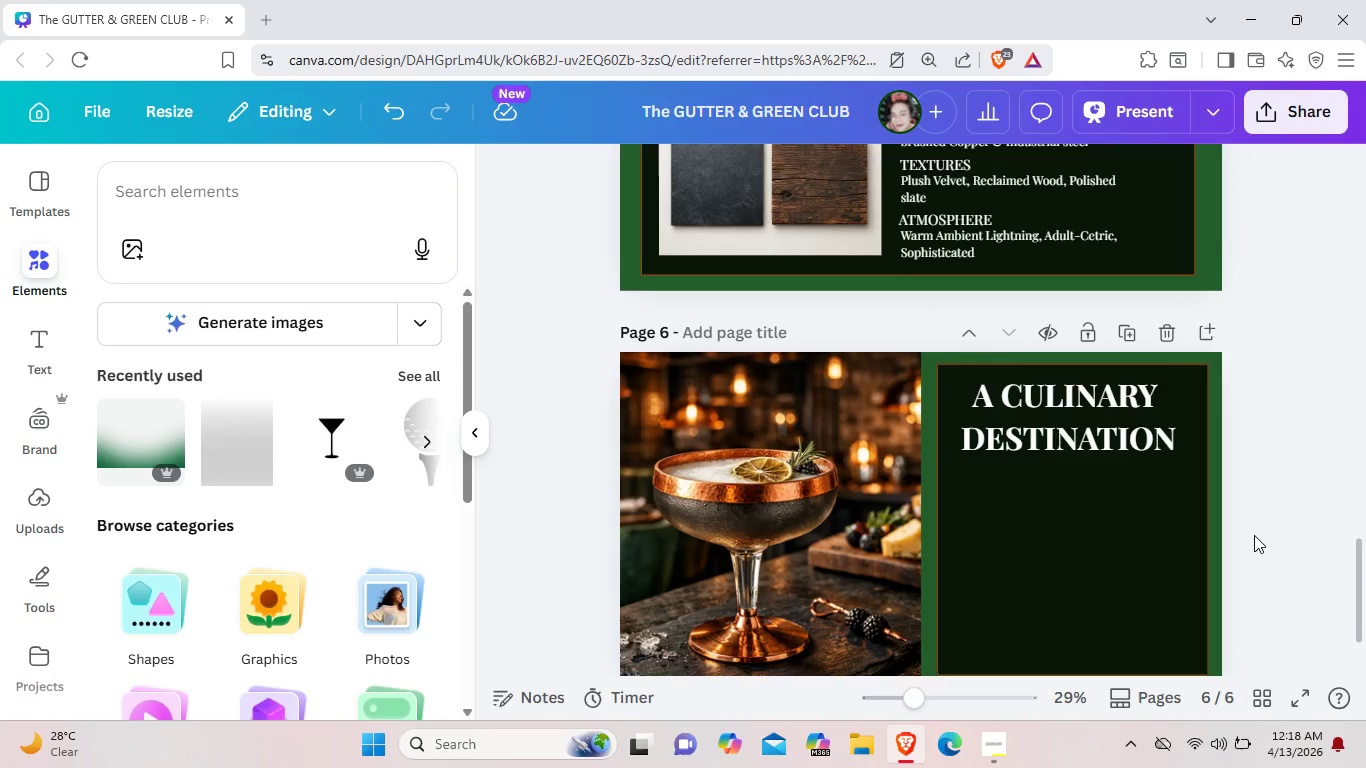 
scroll: coordinate [1254, 535], scroll_direction: down, amount: 2.0
 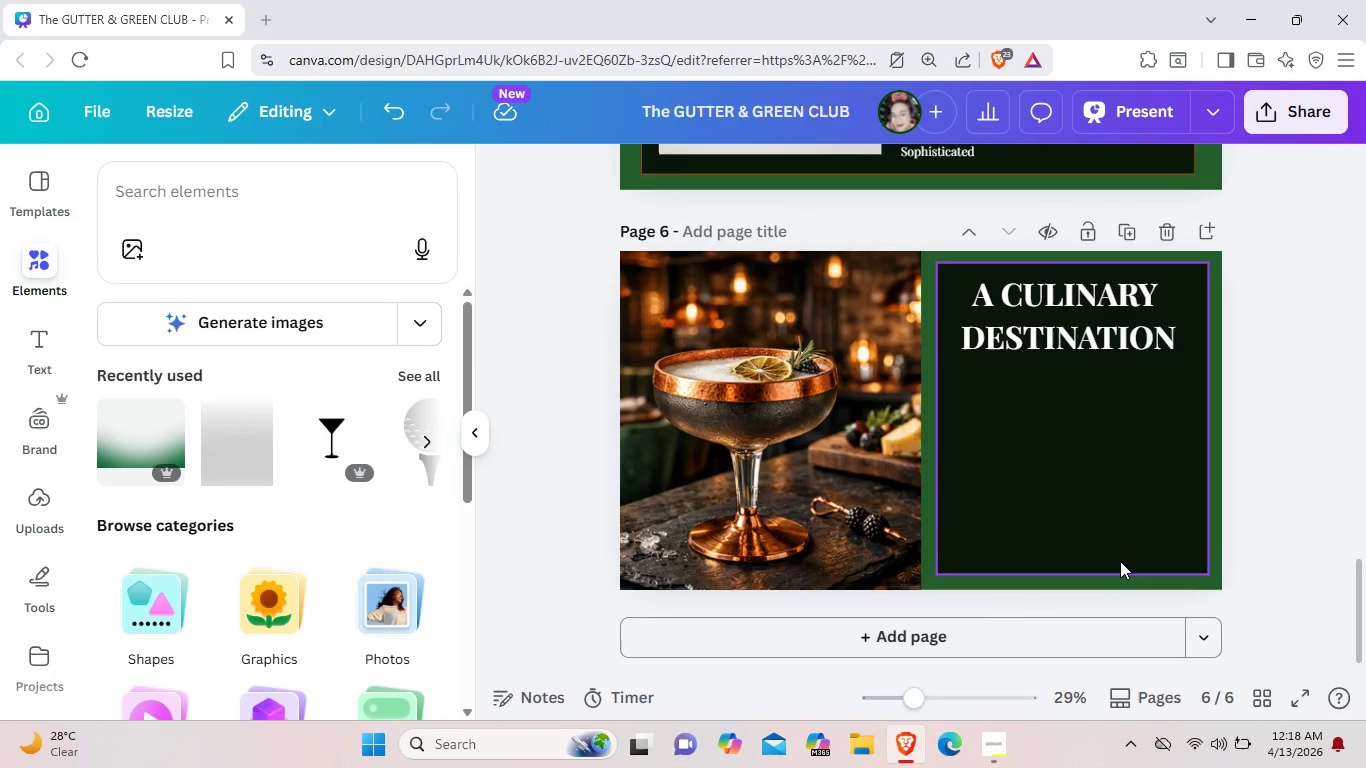 
left_click([1120, 561])
 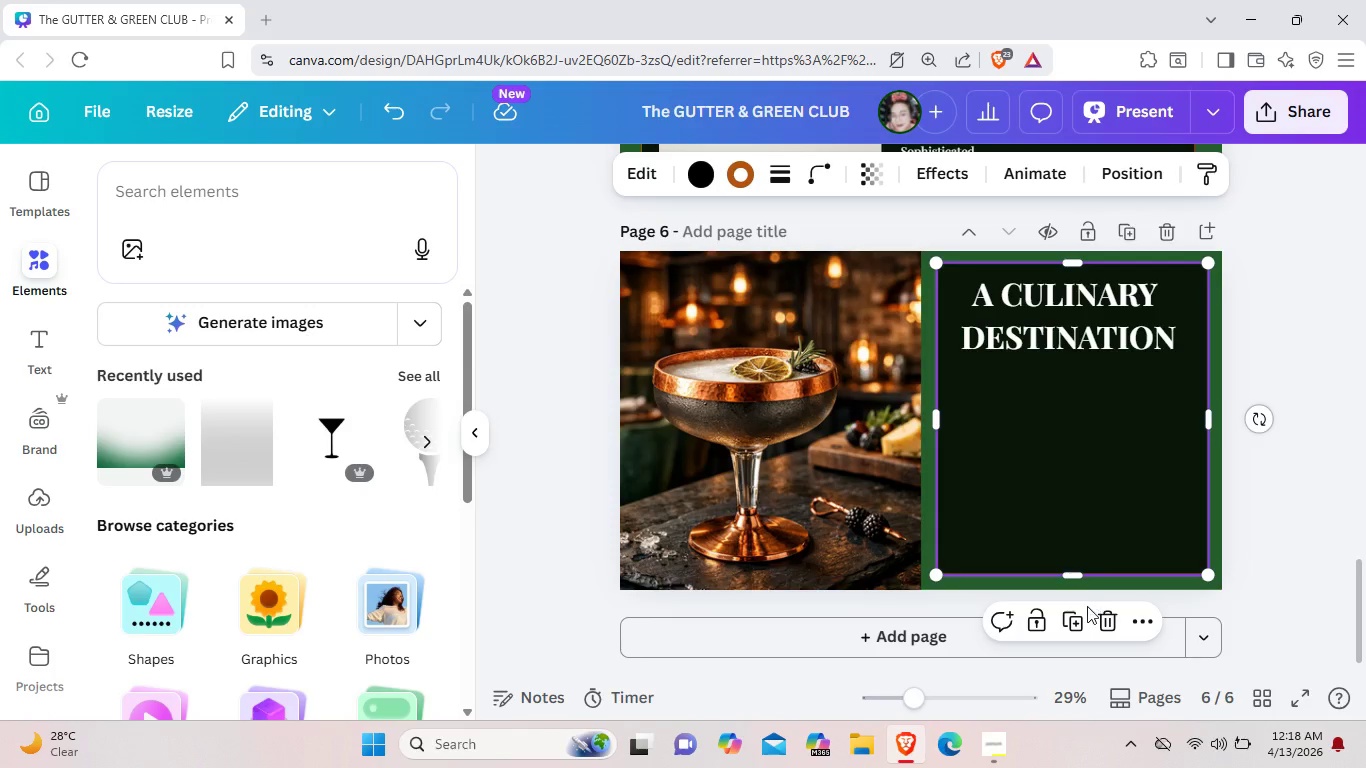 
wait(5.94)
 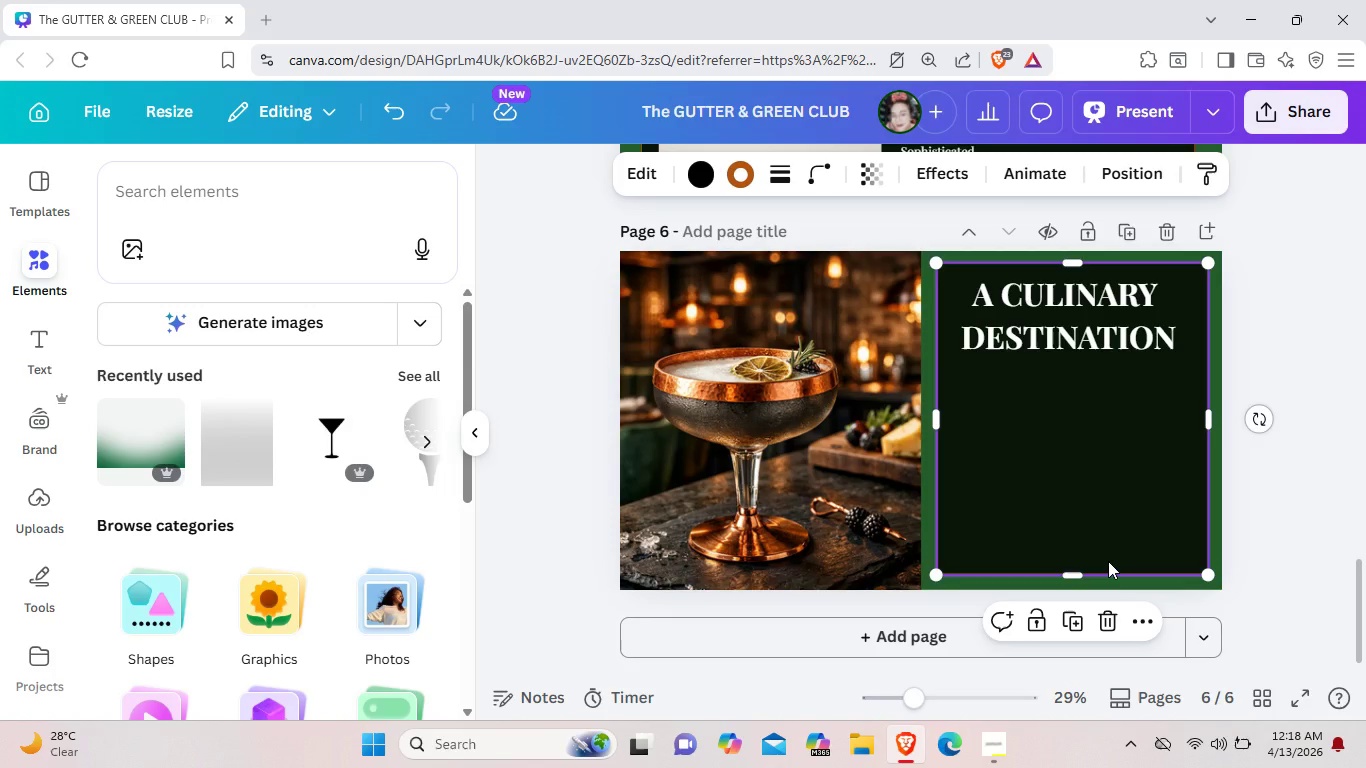 
left_click([1327, 528])
 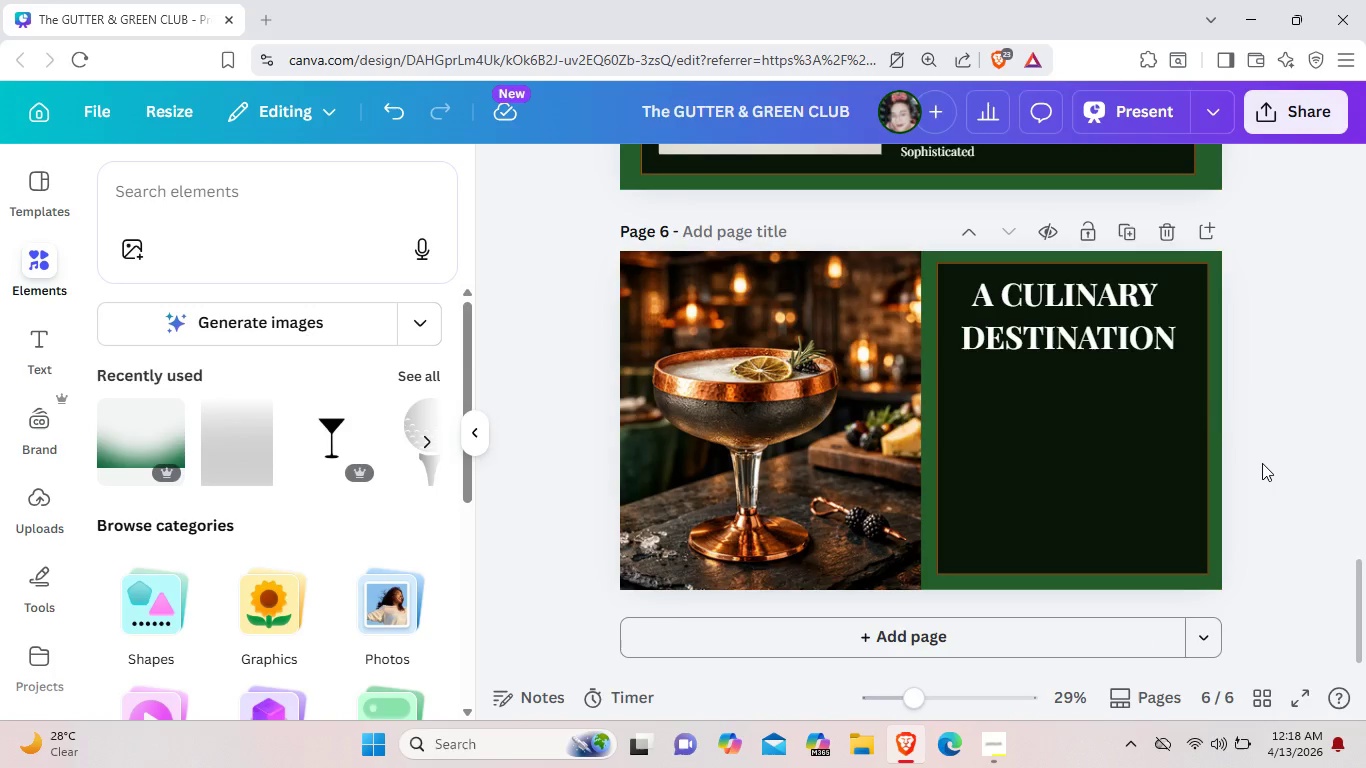 
left_click([1141, 333])
 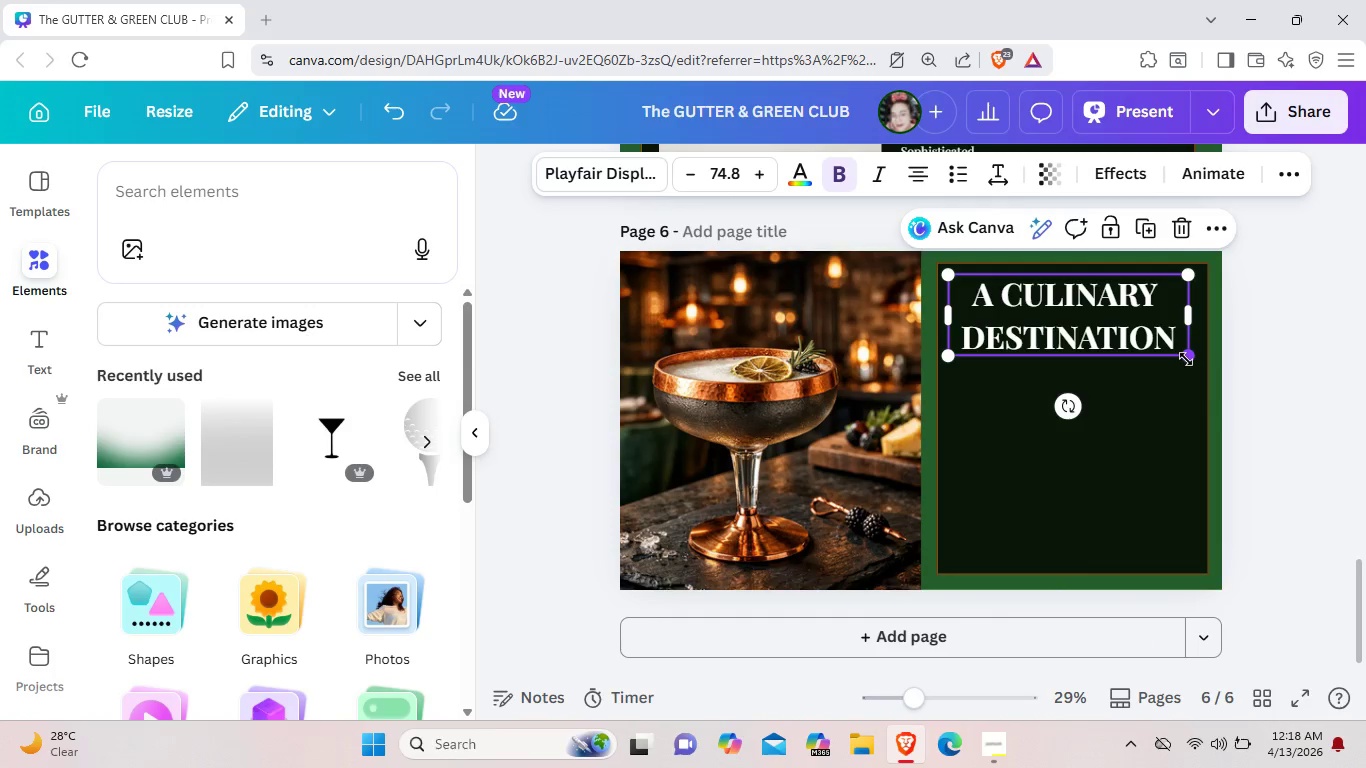 
left_click_drag(start_coordinate=[1186, 359], to_coordinate=[1167, 346])
 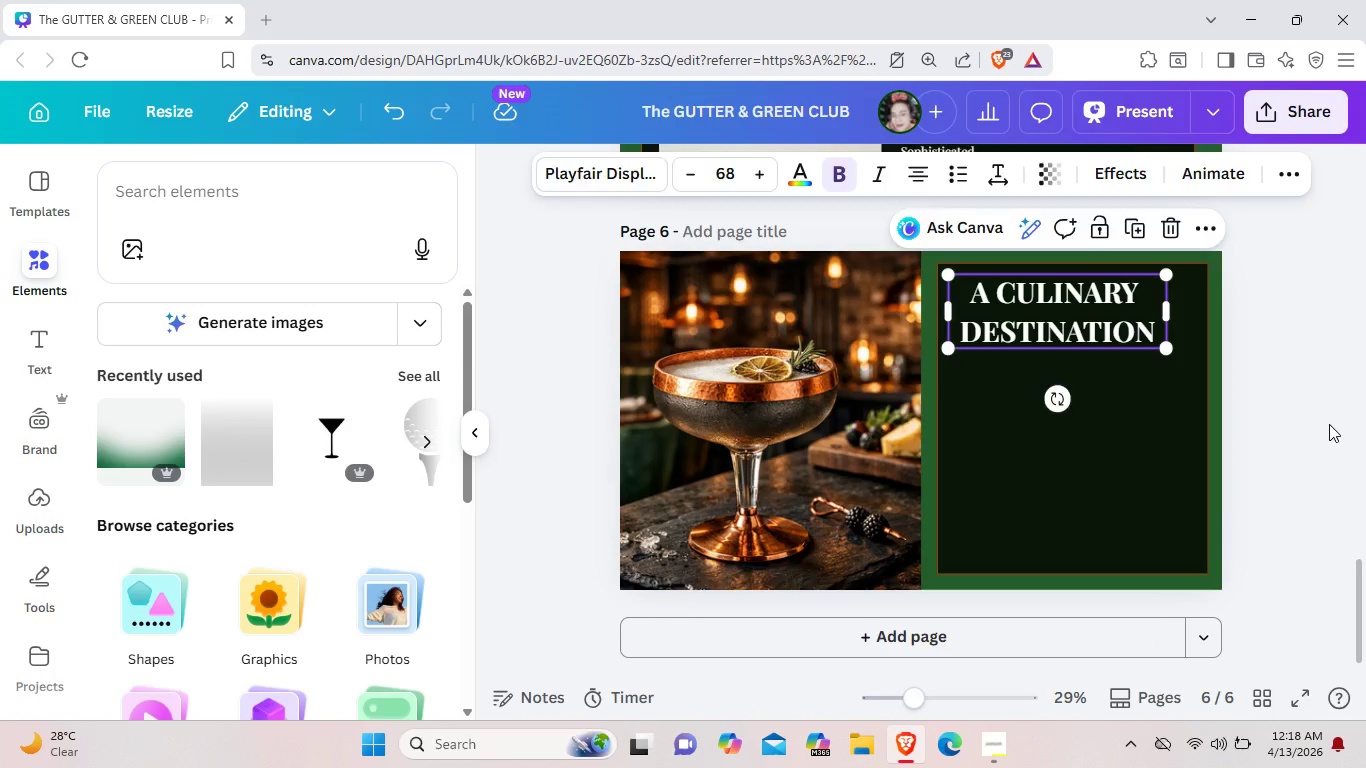 
left_click([1329, 424])
 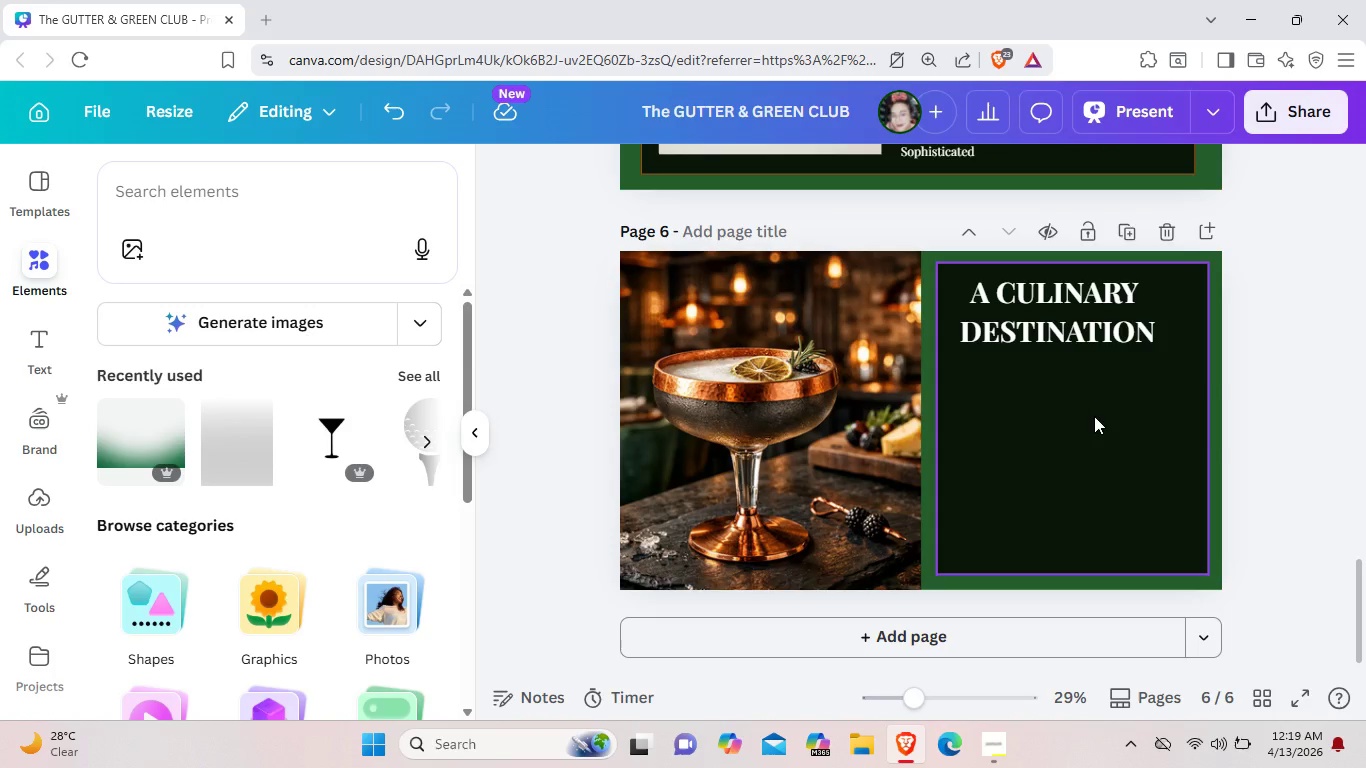 
wait(28.41)
 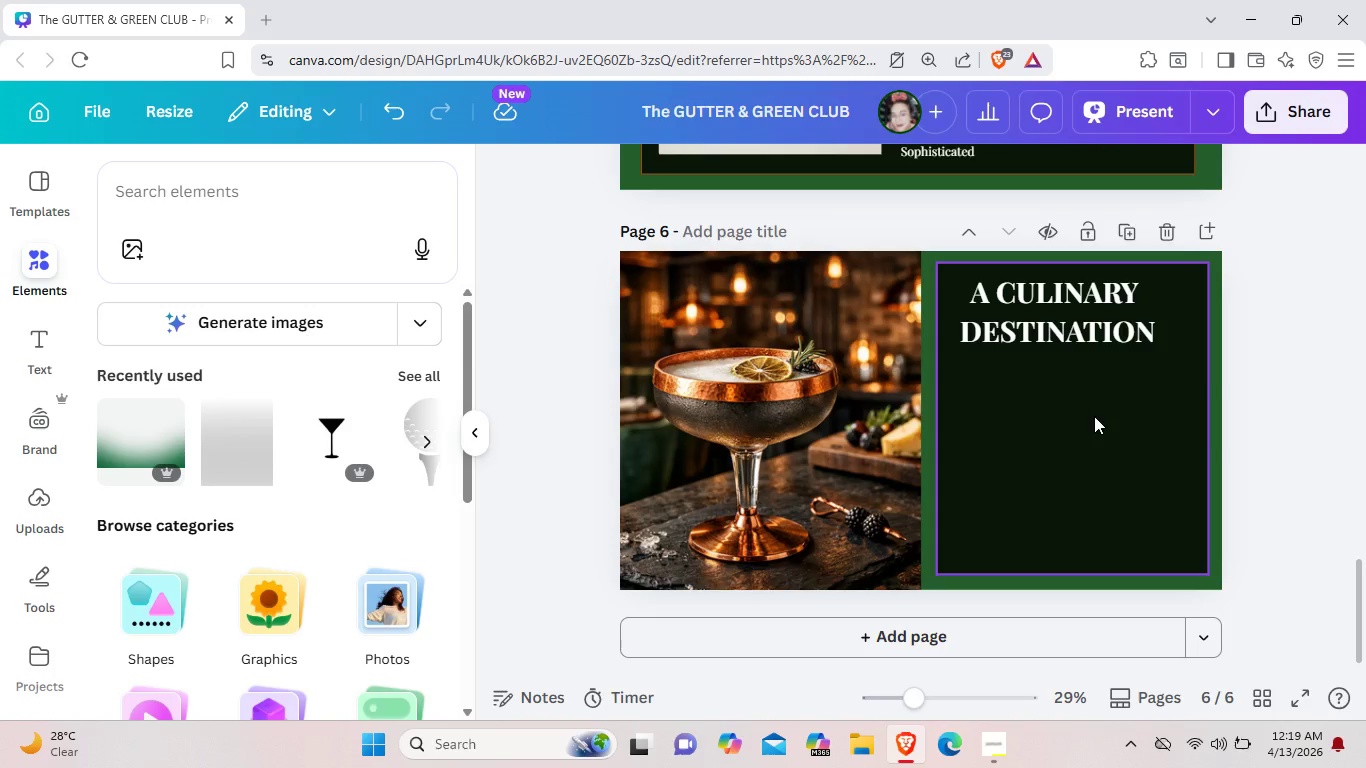 
scroll: coordinate [1089, 479], scroll_direction: up, amount: 2.0
 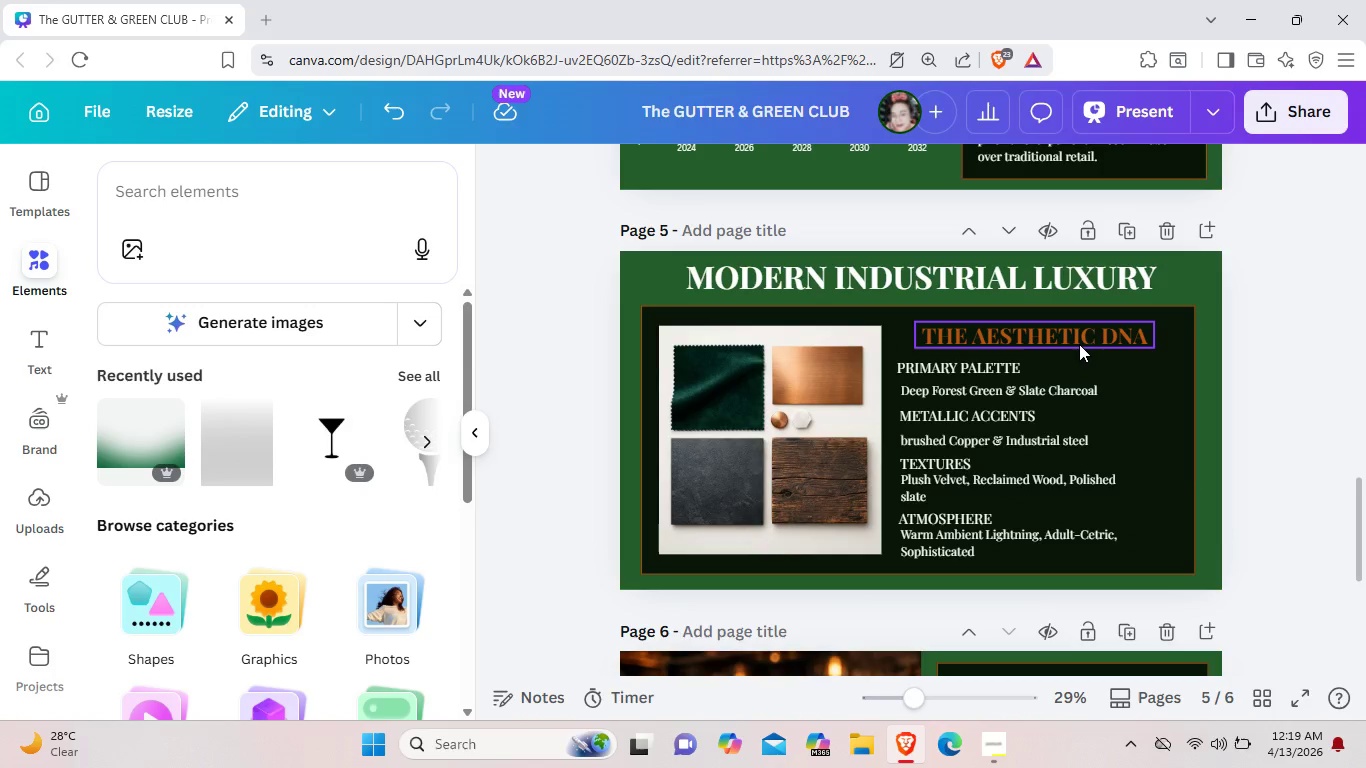 
left_click([1079, 344])
 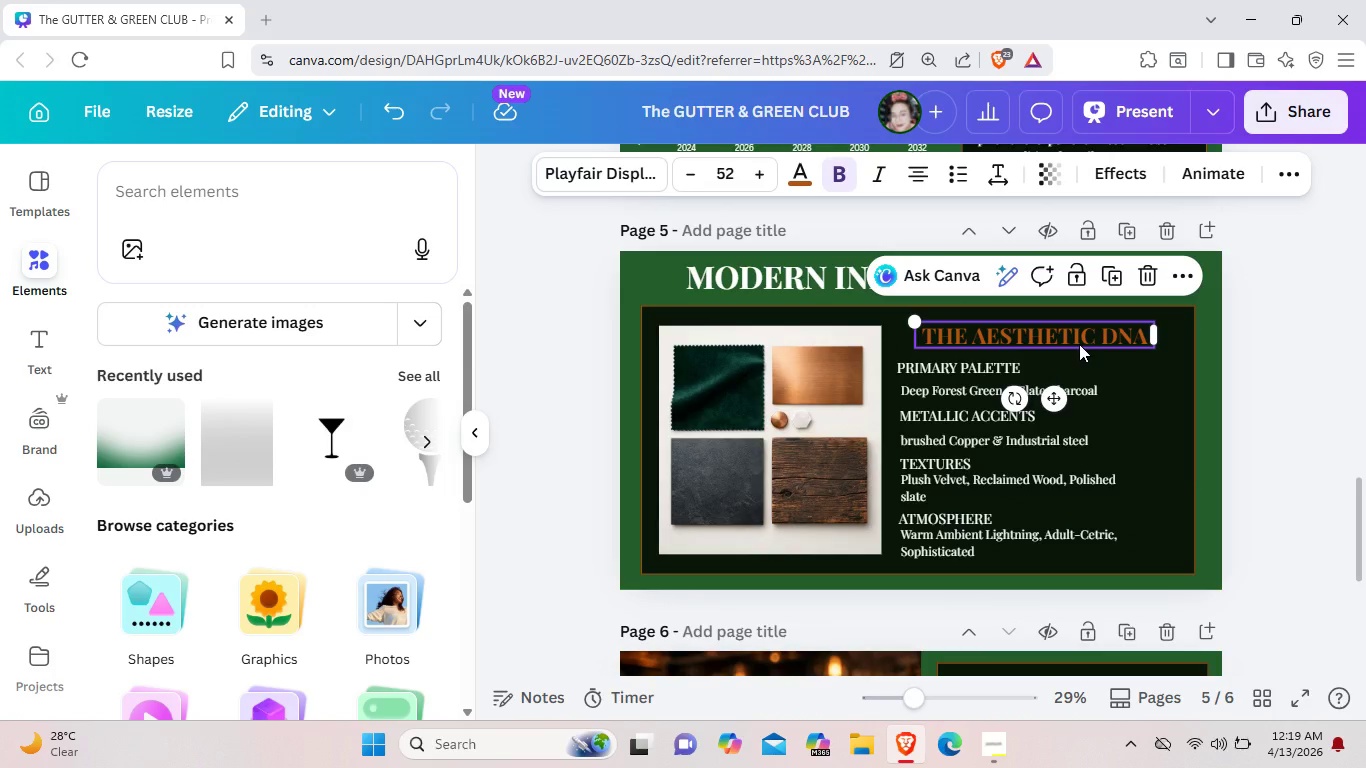 
key(Control+C)
 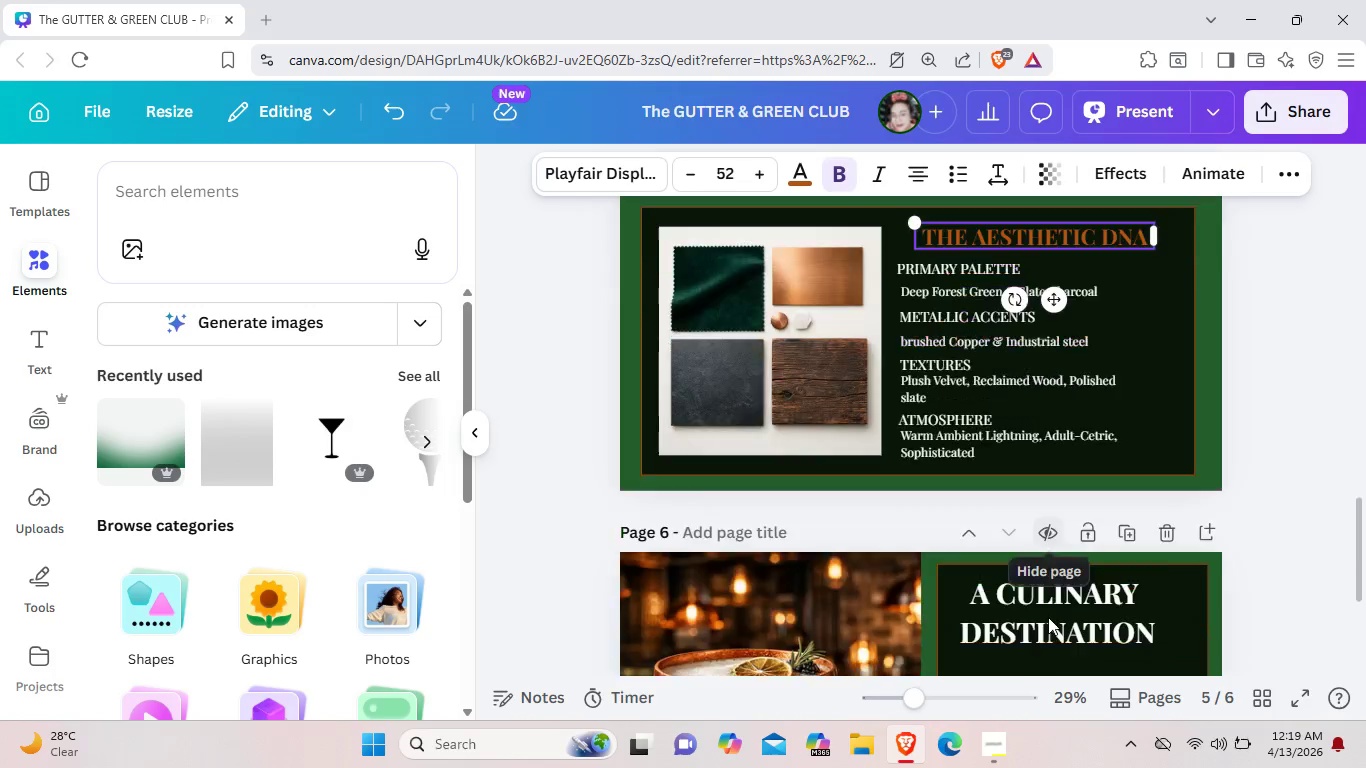 
scroll: coordinate [1048, 617], scroll_direction: down, amount: 1.0
 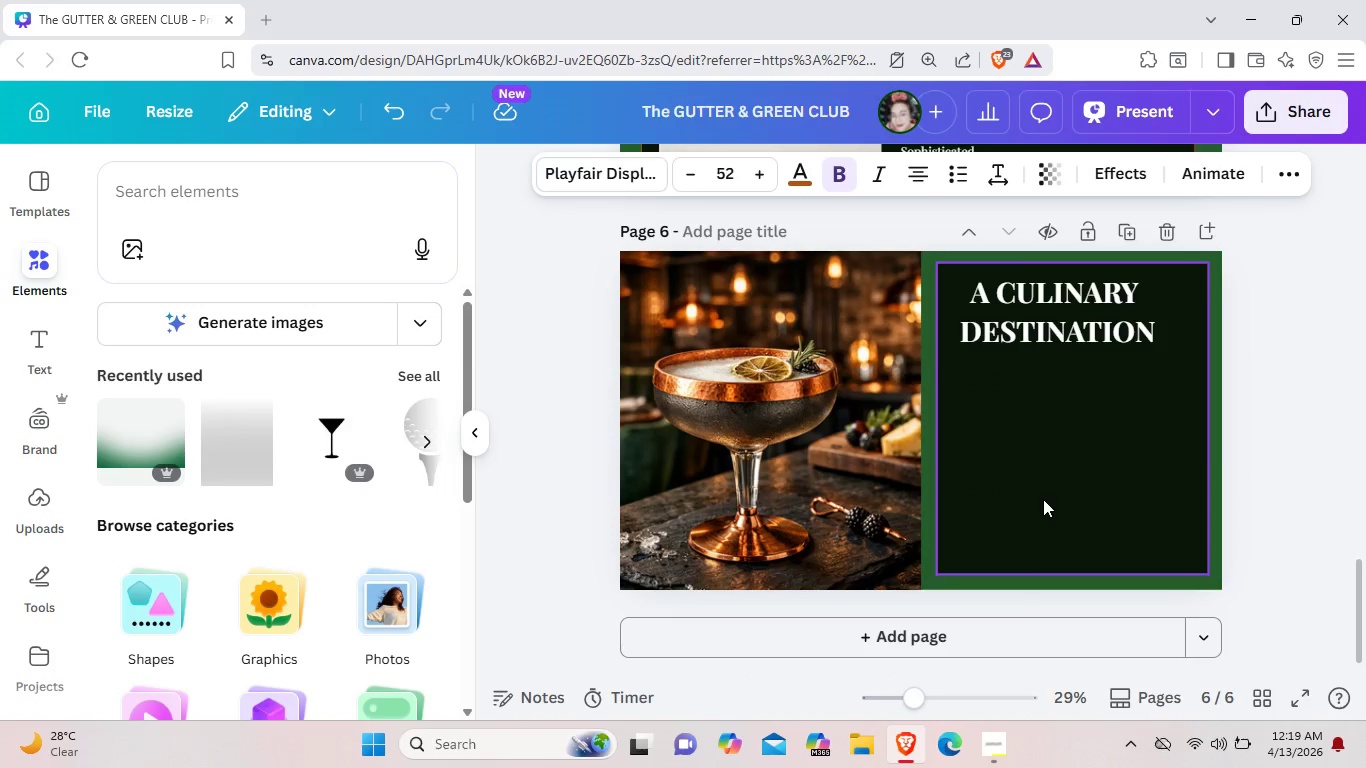 
key(Control+V)
 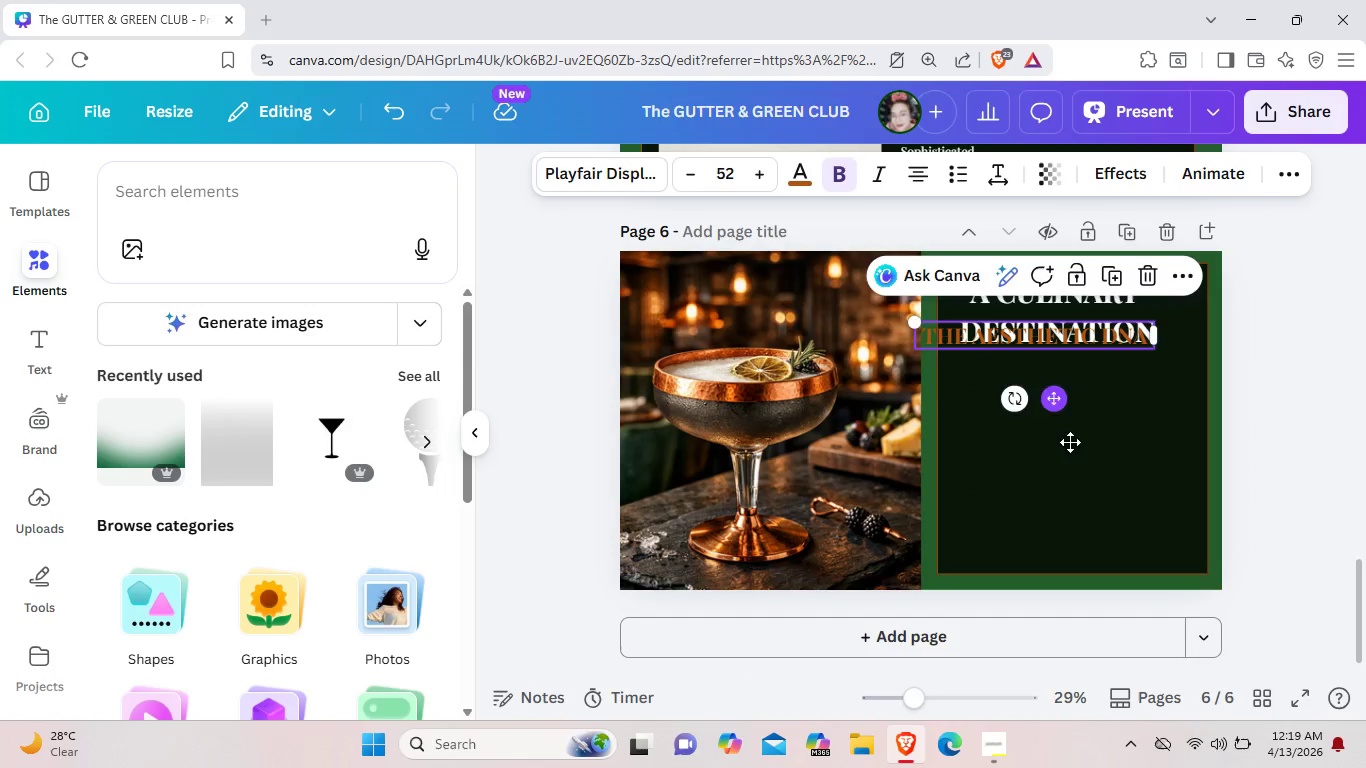 
left_click_drag(start_coordinate=[1055, 407], to_coordinate=[1089, 471])
 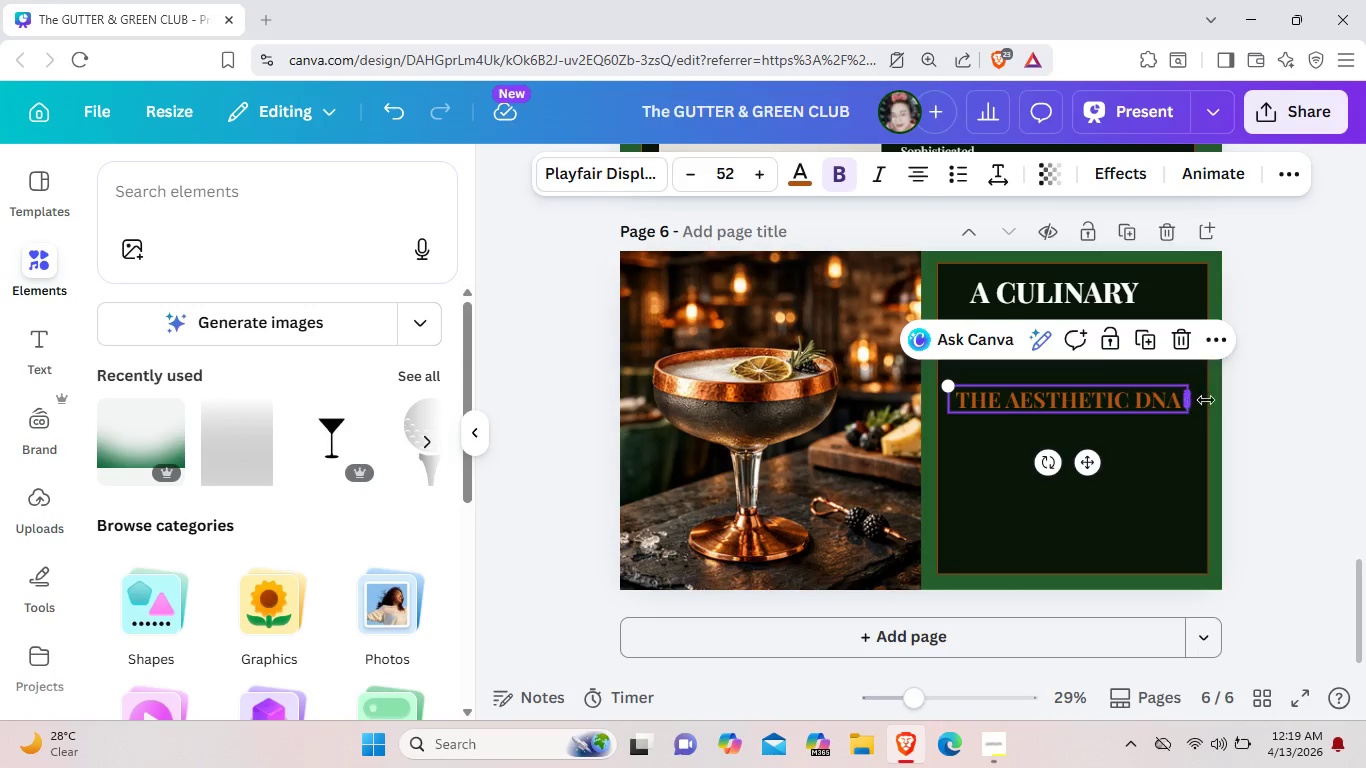 
left_click_drag(start_coordinate=[1192, 399], to_coordinate=[1219, 400])
 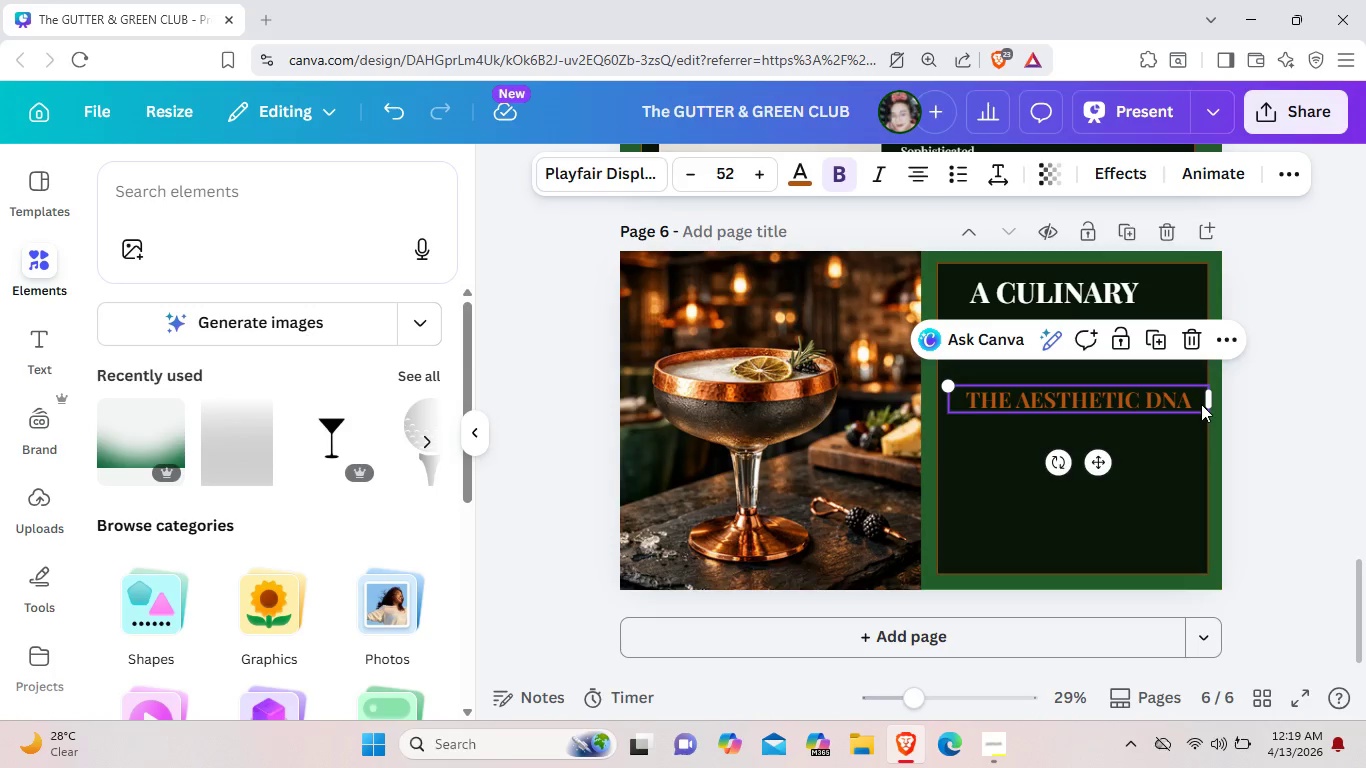 
left_click([1201, 404])
 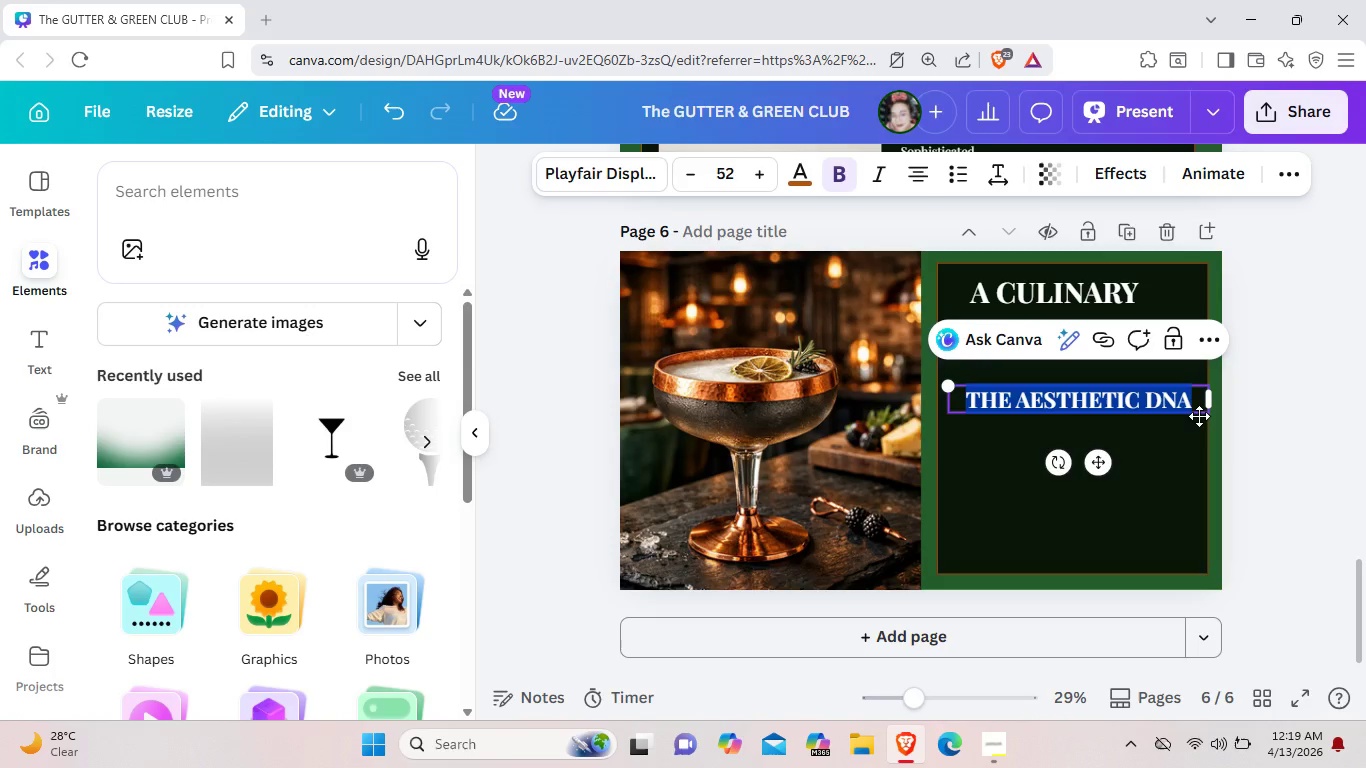 
key(Backspace)
type(BEY)
key(Backspace)
key(Backspace)
key(Backspace)
type(beyond "bar food)
 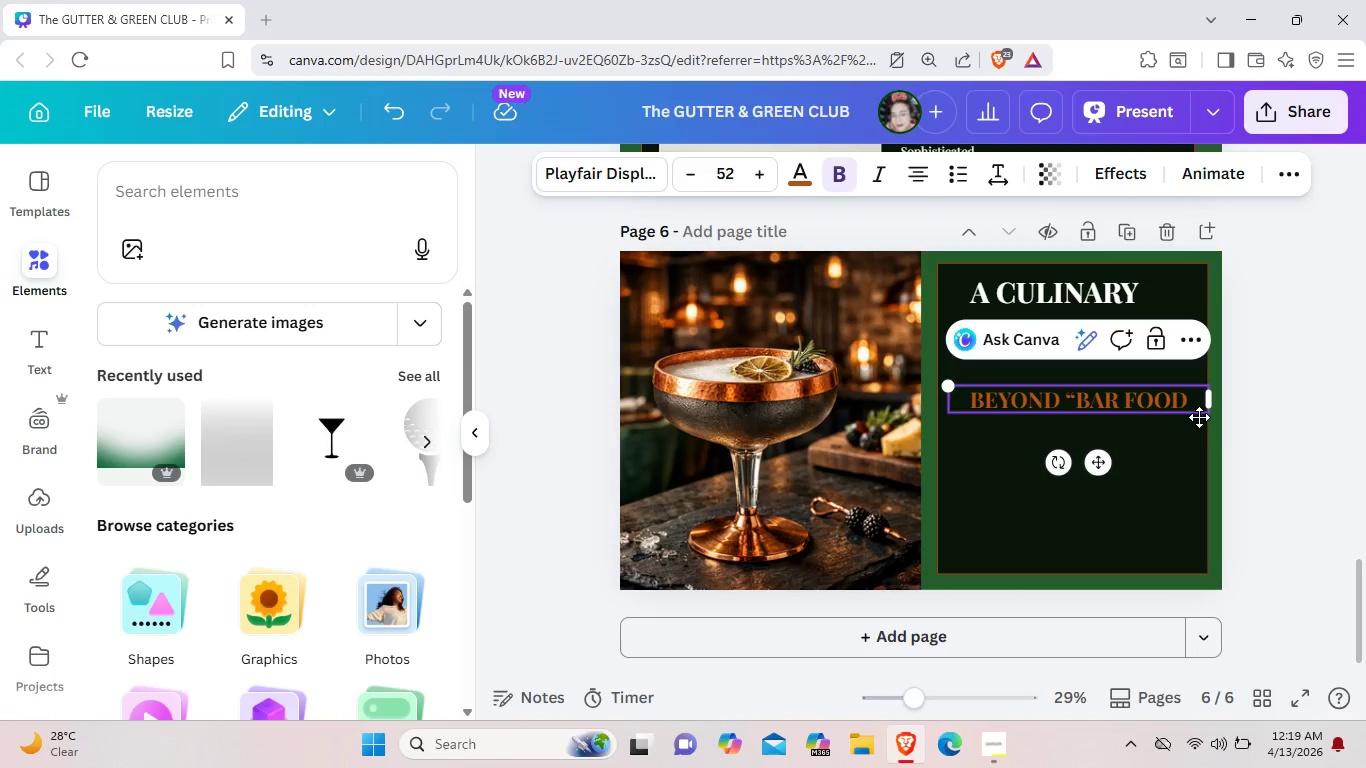 
key(Shift+Quote)
 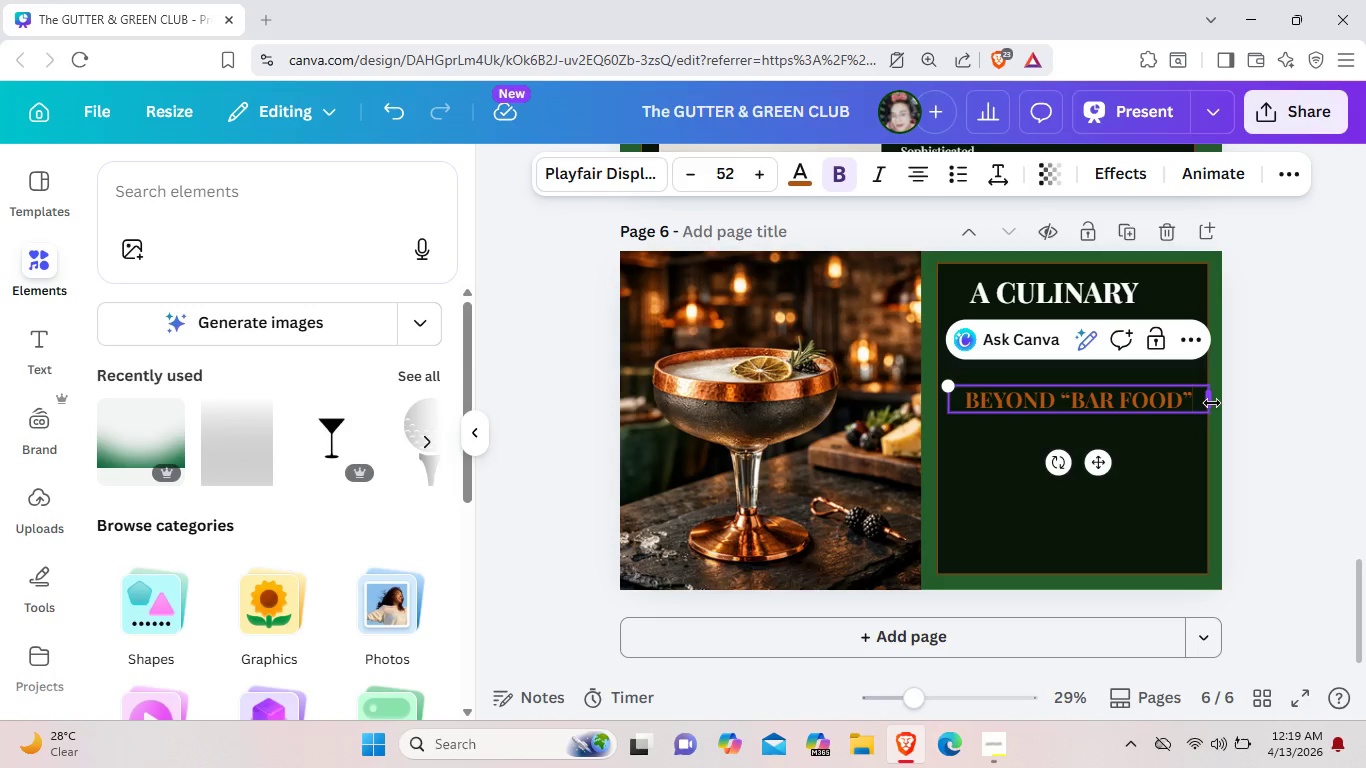 
left_click_drag(start_coordinate=[1208, 403], to_coordinate=[1158, 398])
 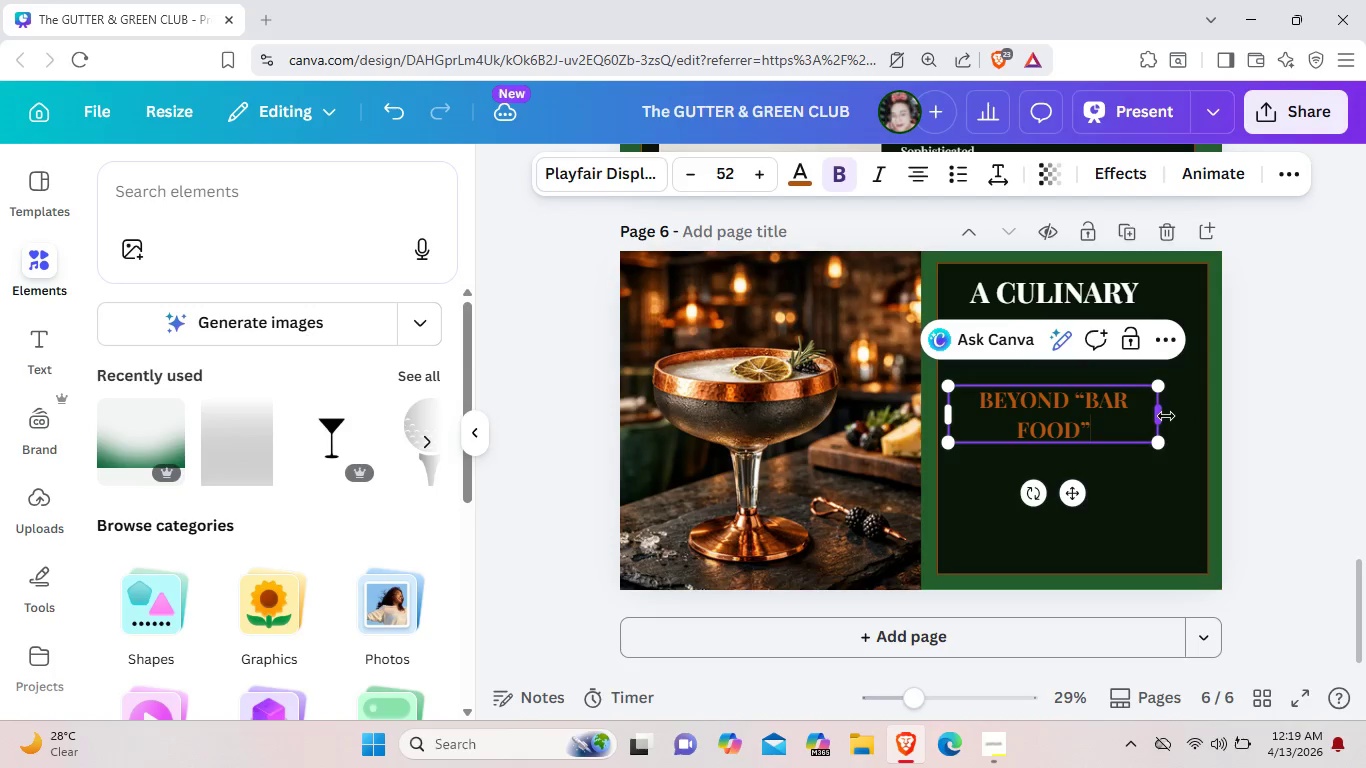 
left_click_drag(start_coordinate=[1166, 416], to_coordinate=[1194, 408])
 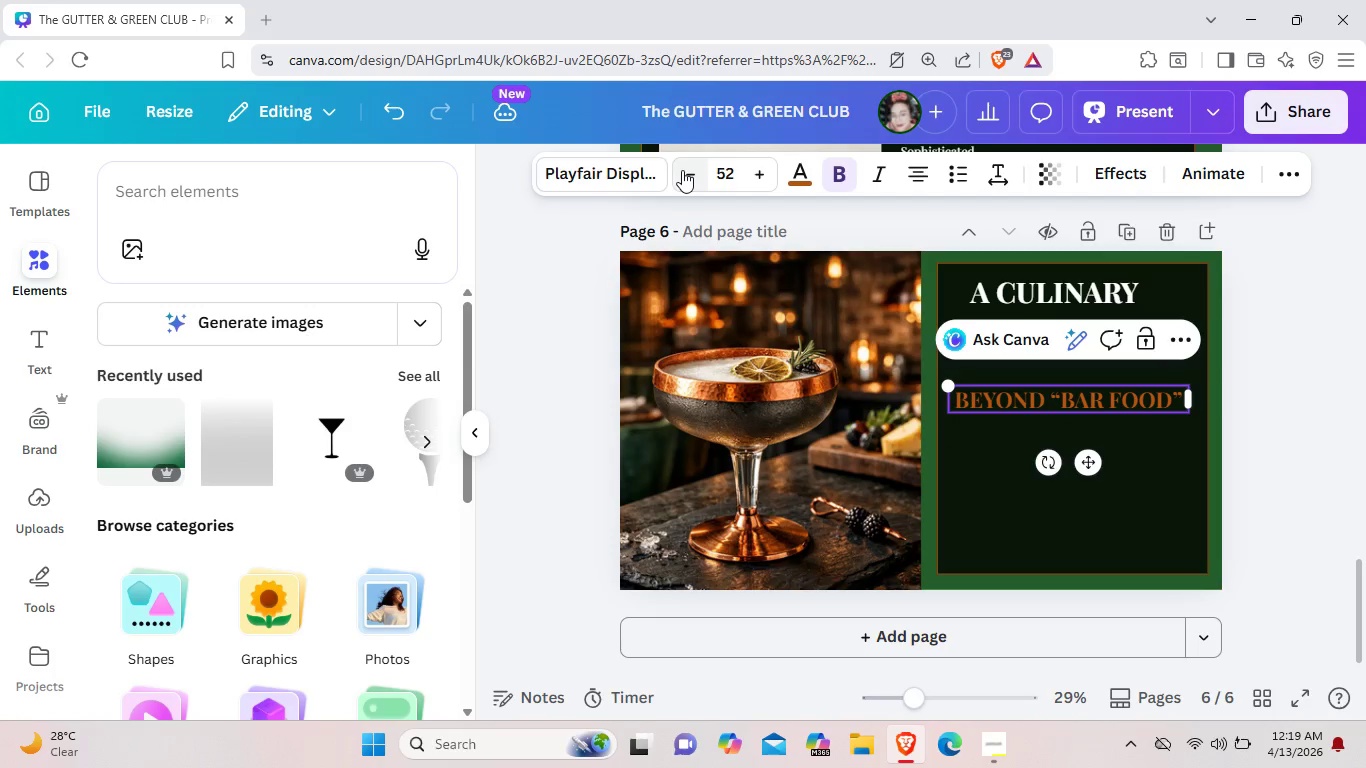 
double_click([682, 170])
 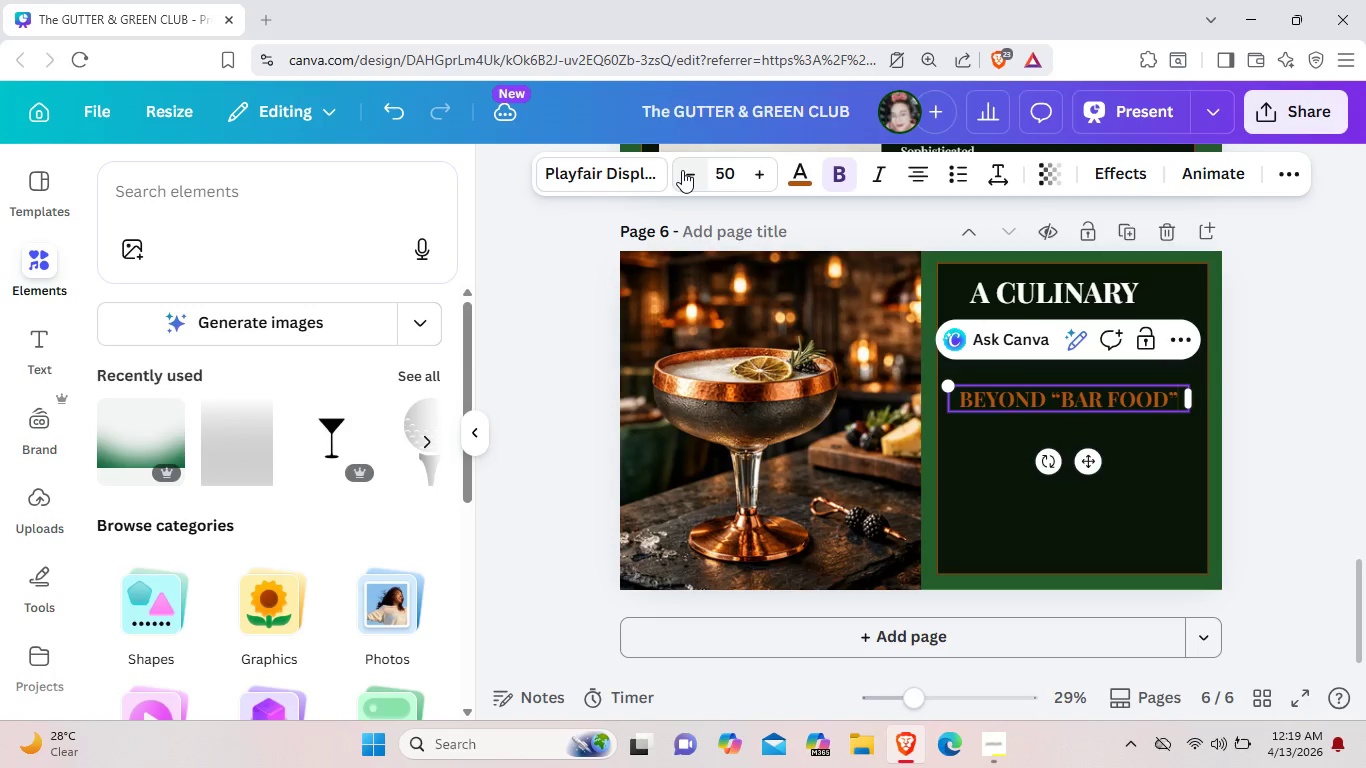 
triple_click([682, 170])
 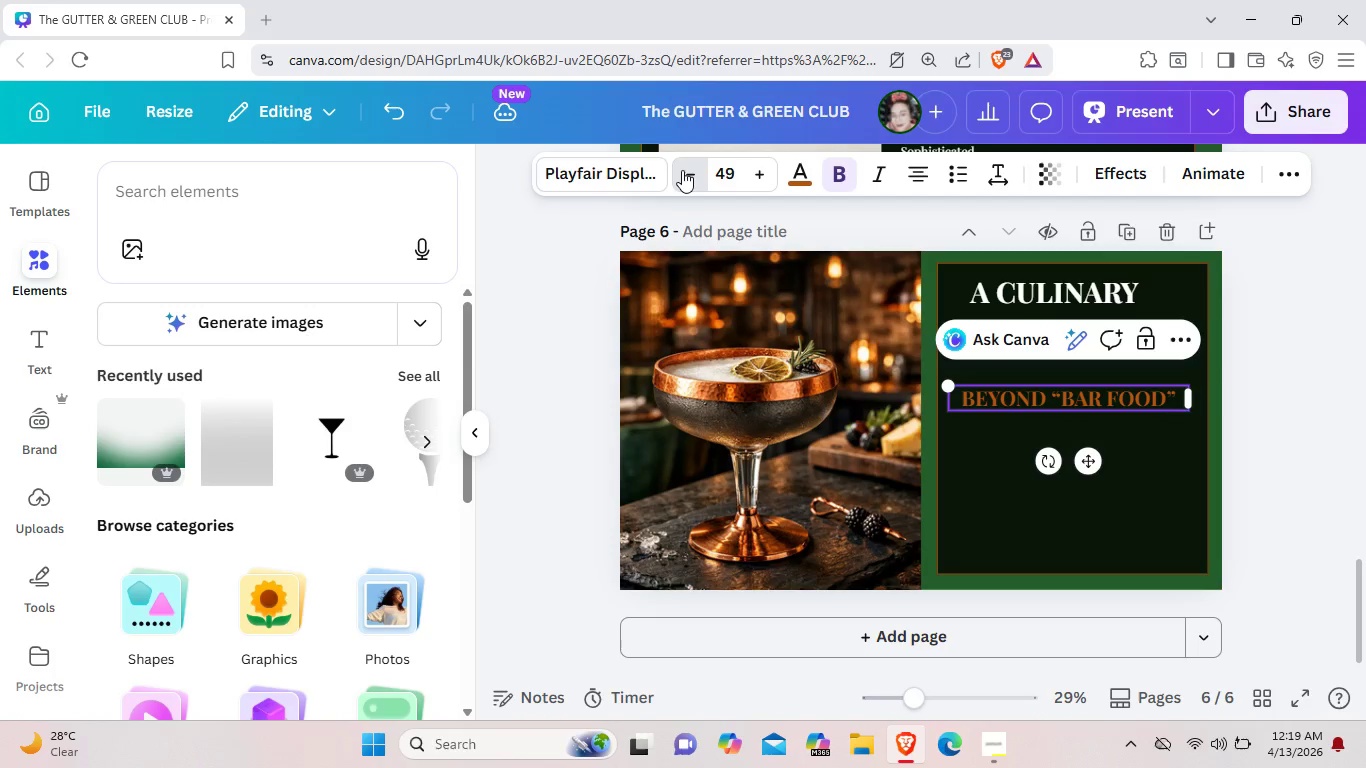 
triple_click([682, 170])
 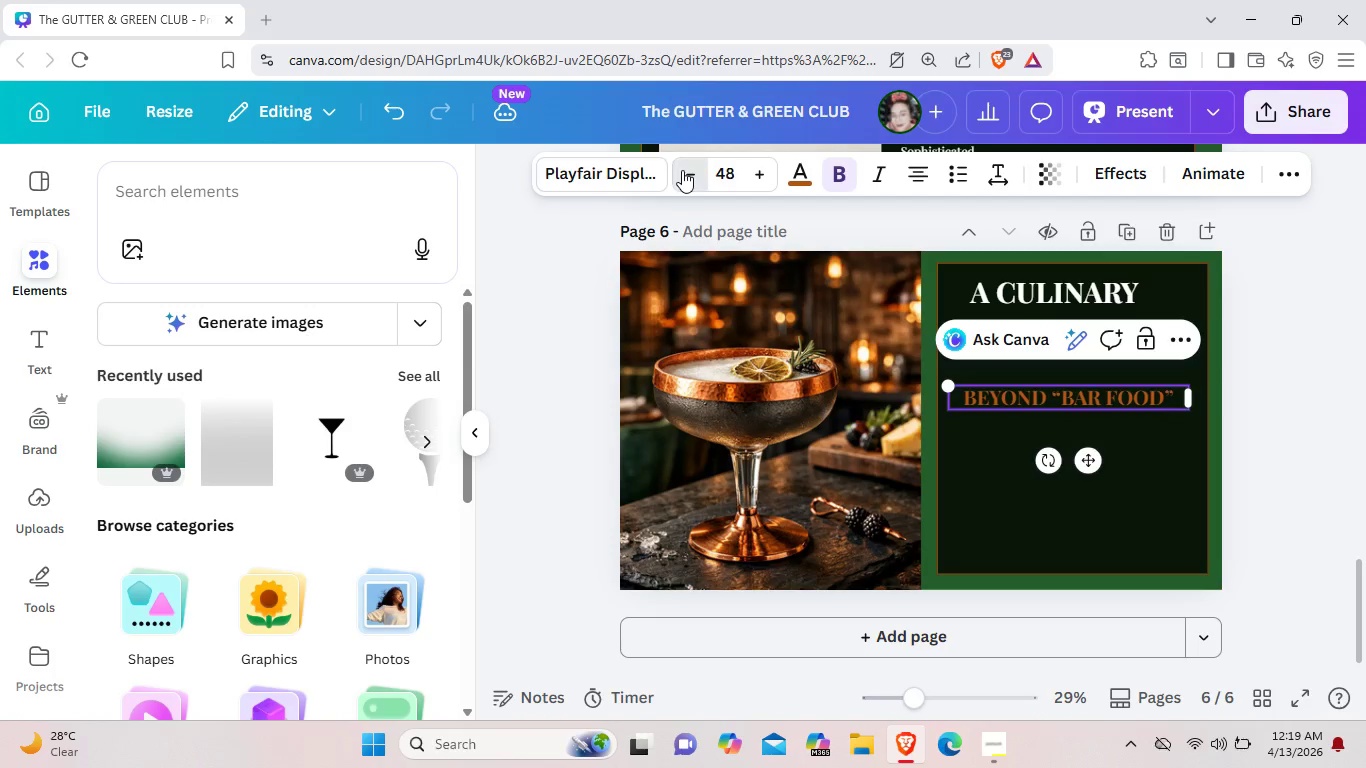 
triple_click([682, 170])
 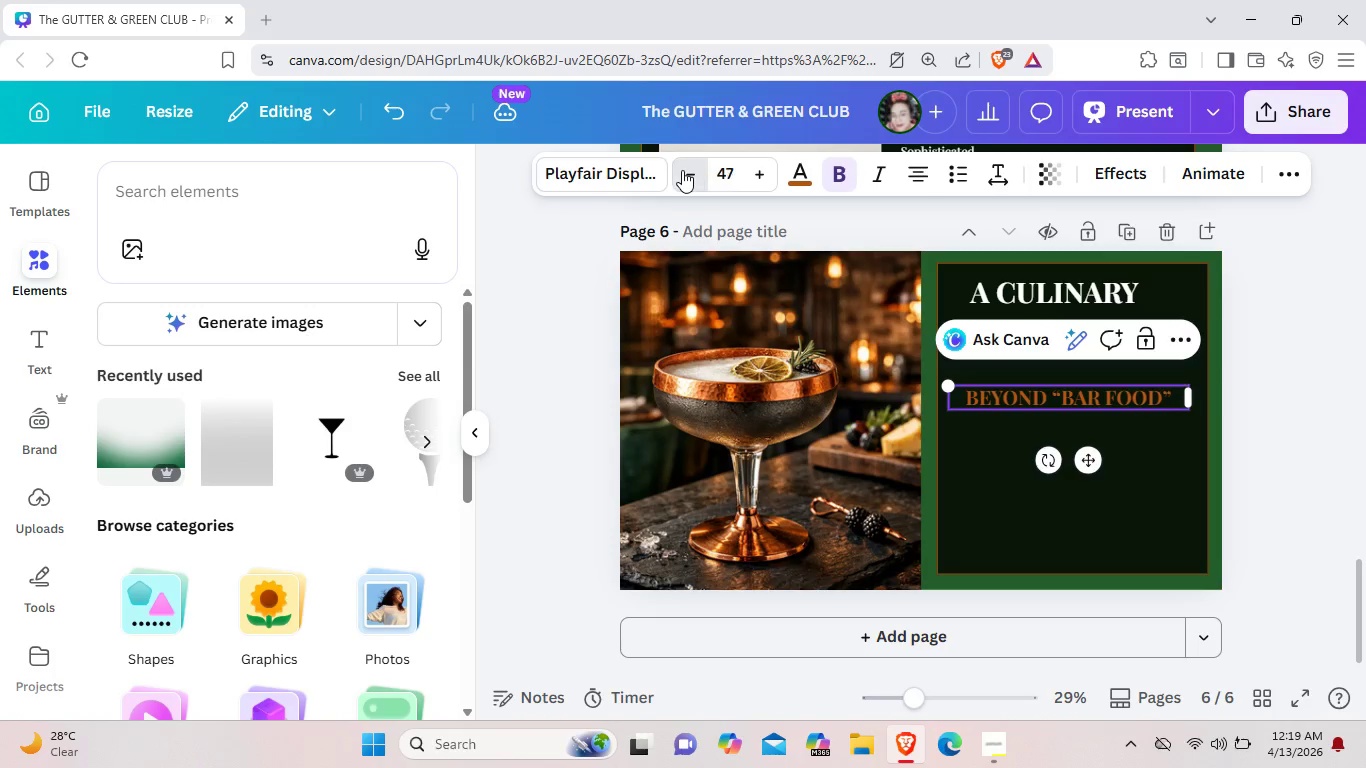 
triple_click([682, 170])
 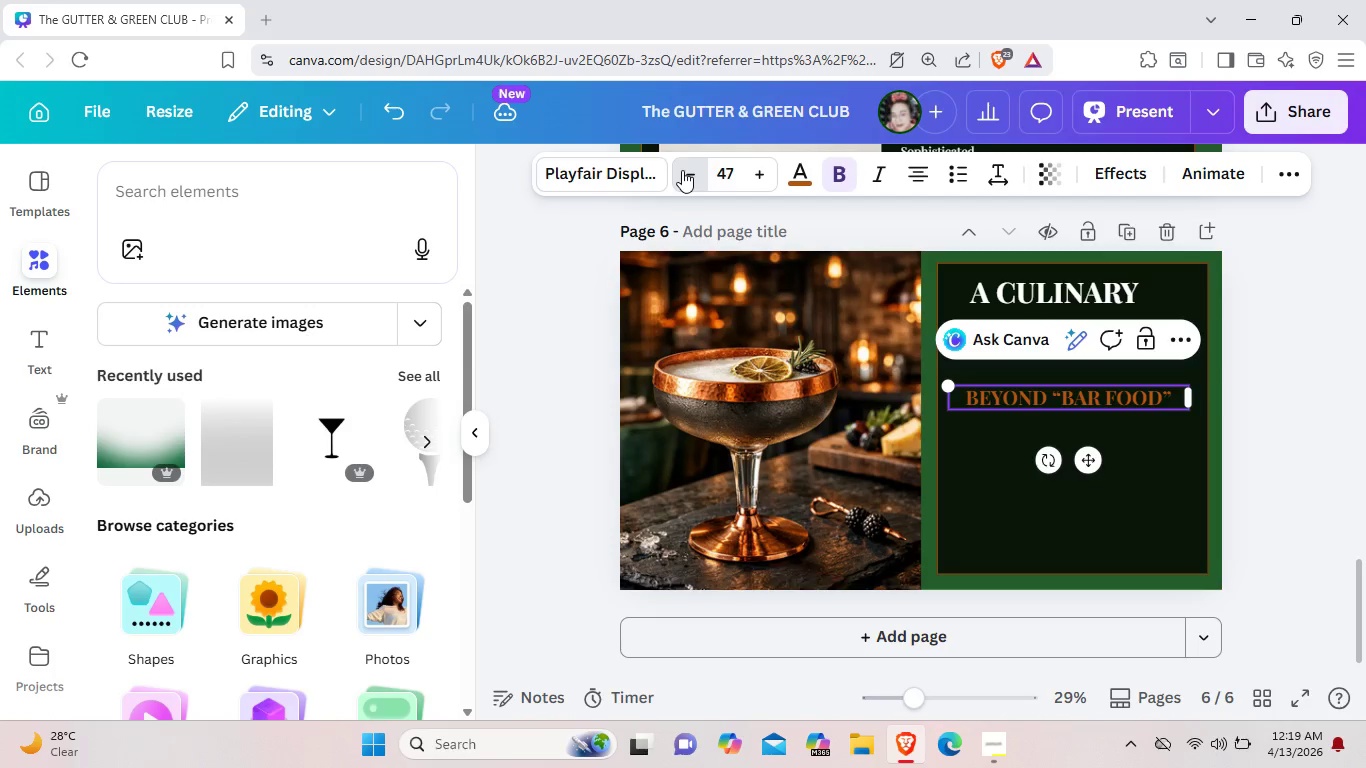 
triple_click([682, 170])
 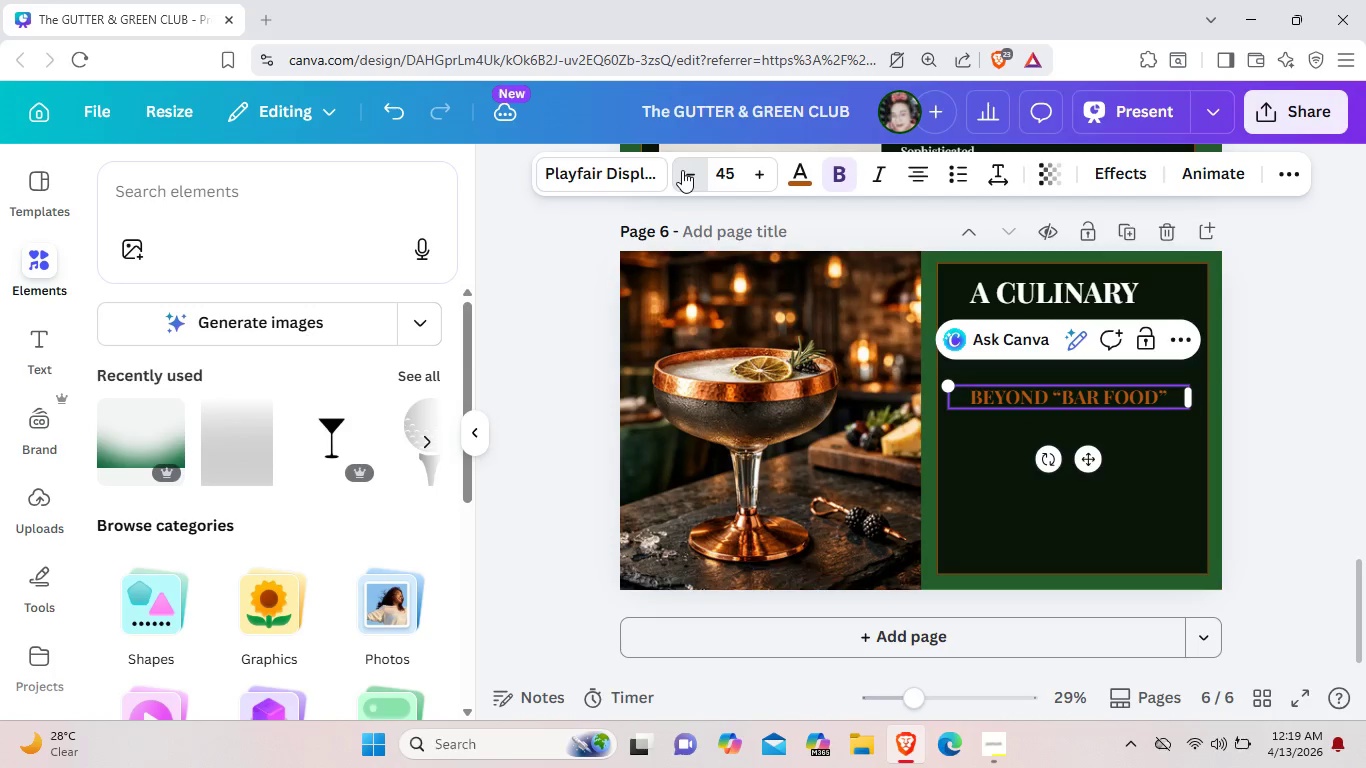 
triple_click([682, 170])
 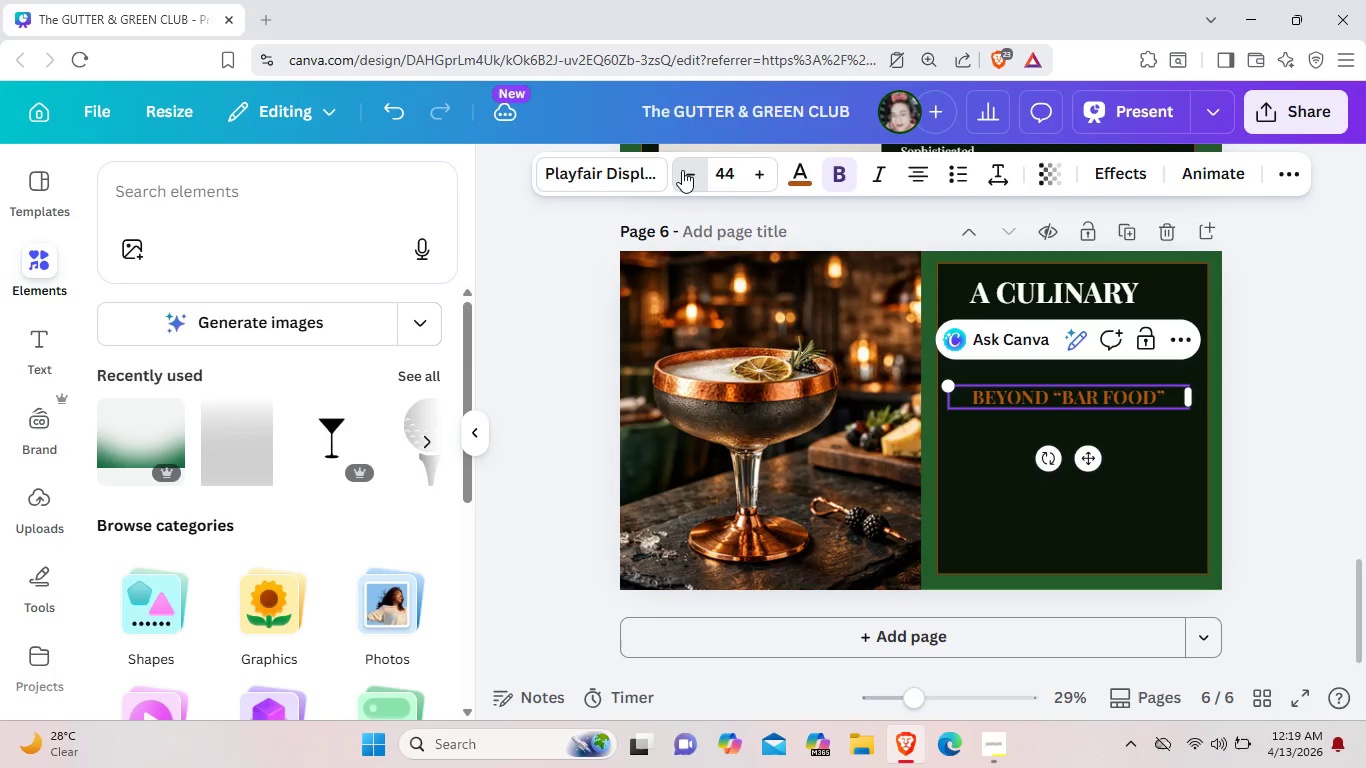 
triple_click([682, 170])
 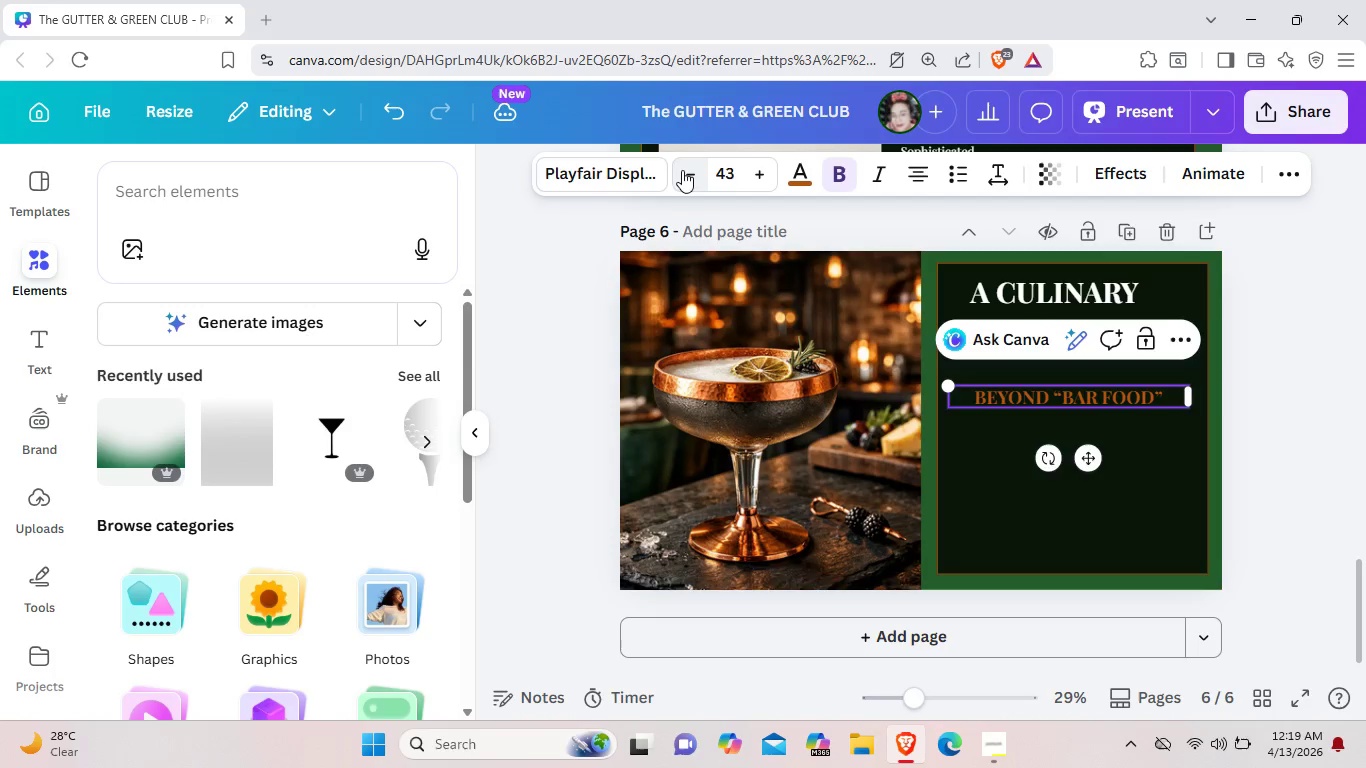 
triple_click([682, 170])
 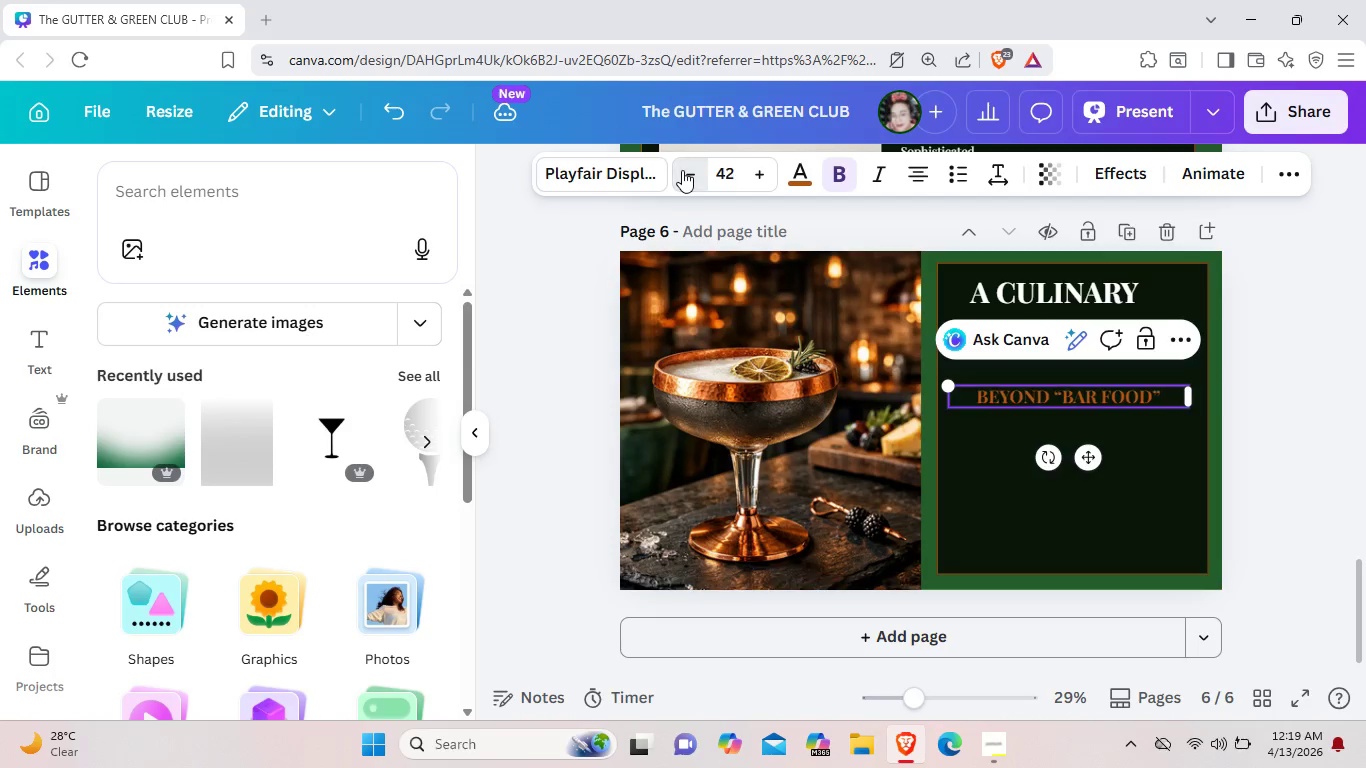 
triple_click([682, 170])
 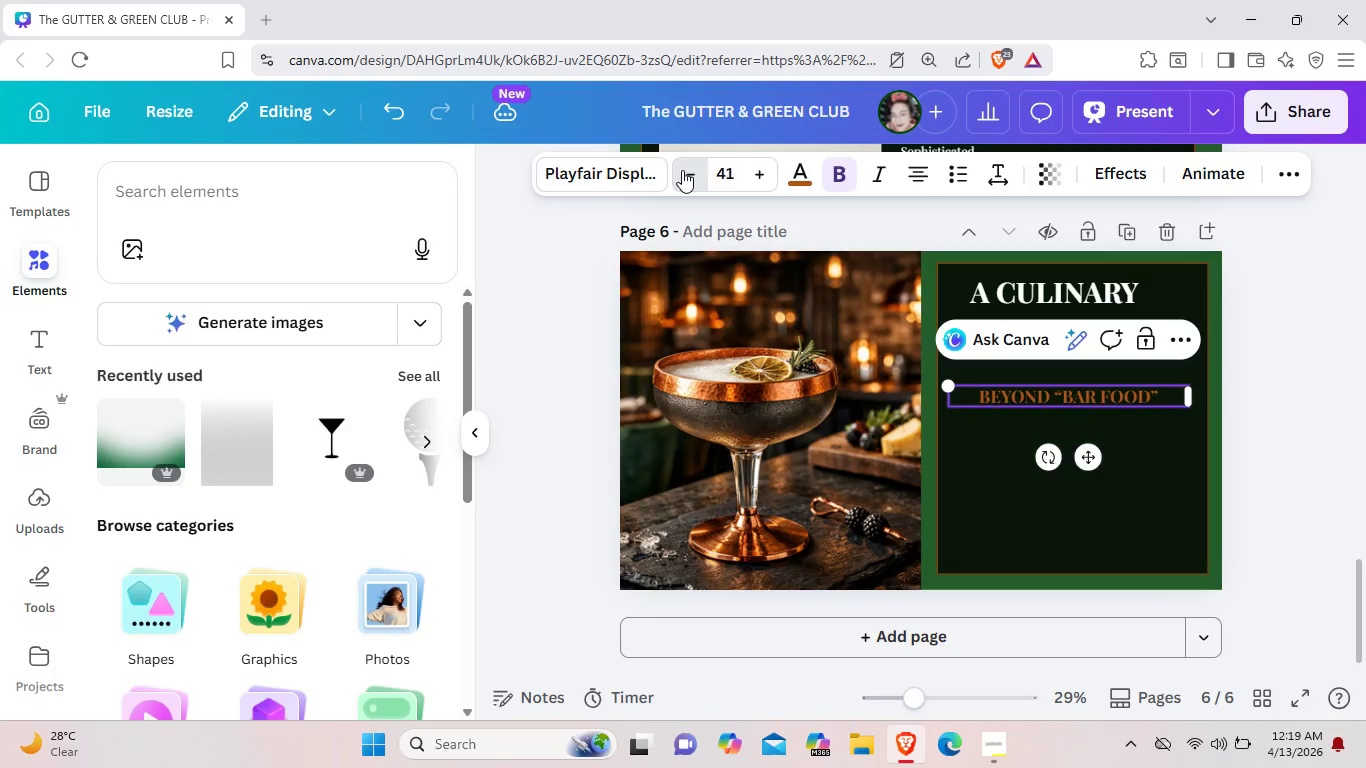 
triple_click([682, 170])
 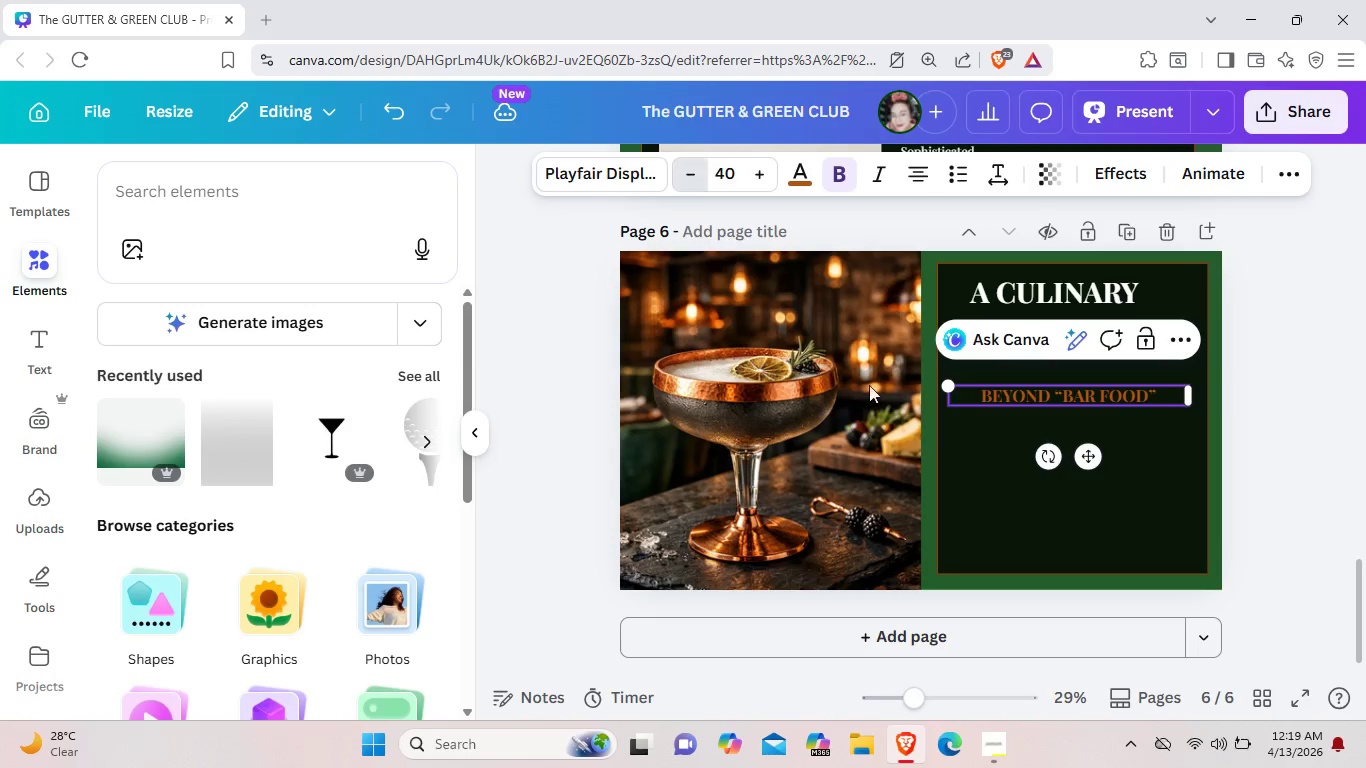 
triple_click([682, 170])
 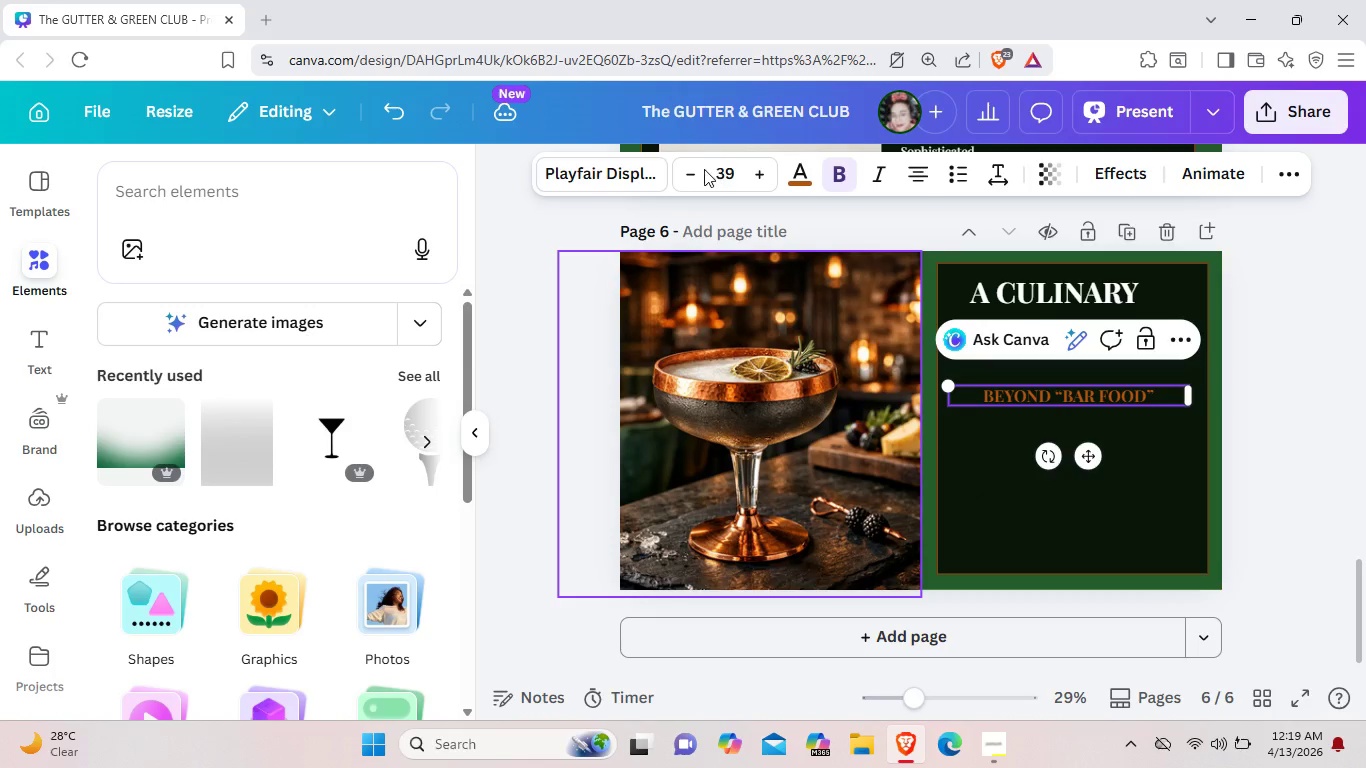 
double_click([703, 169])
 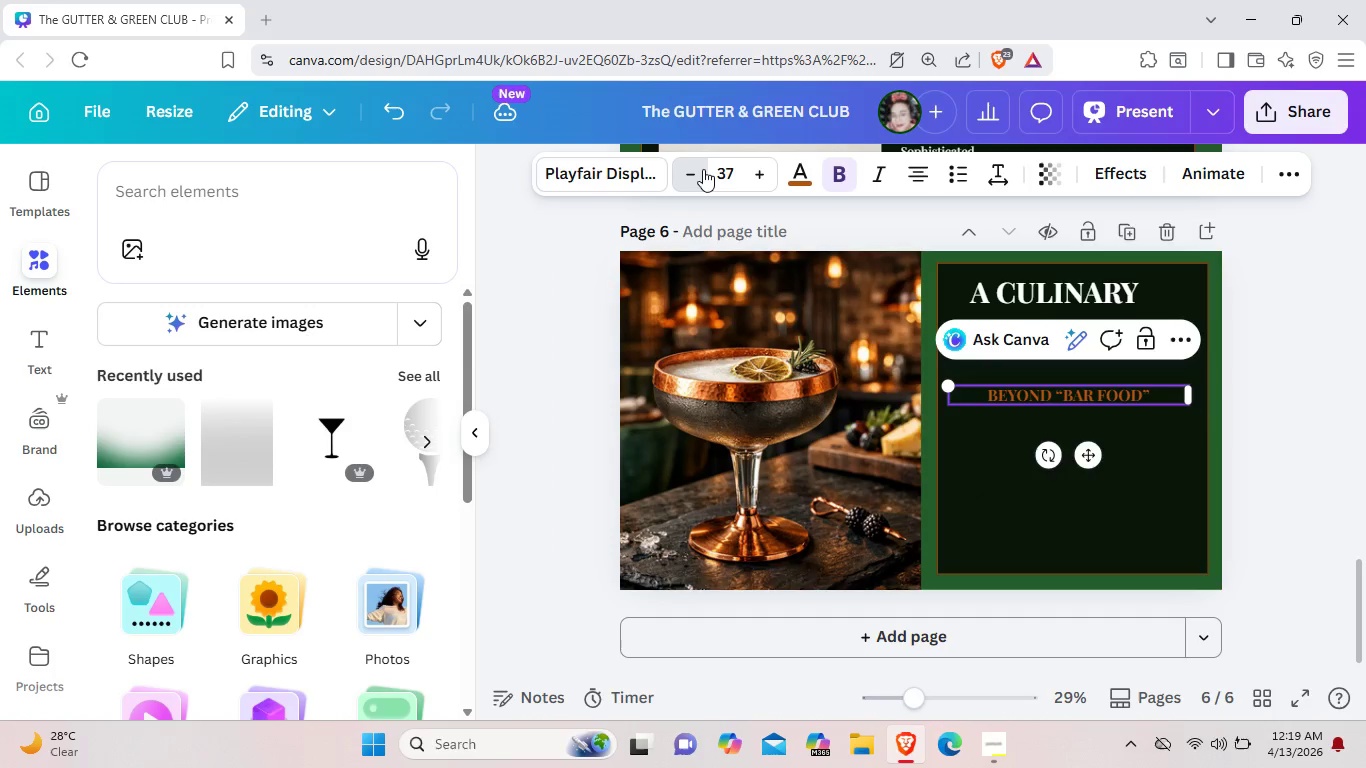 
triple_click([703, 169])
 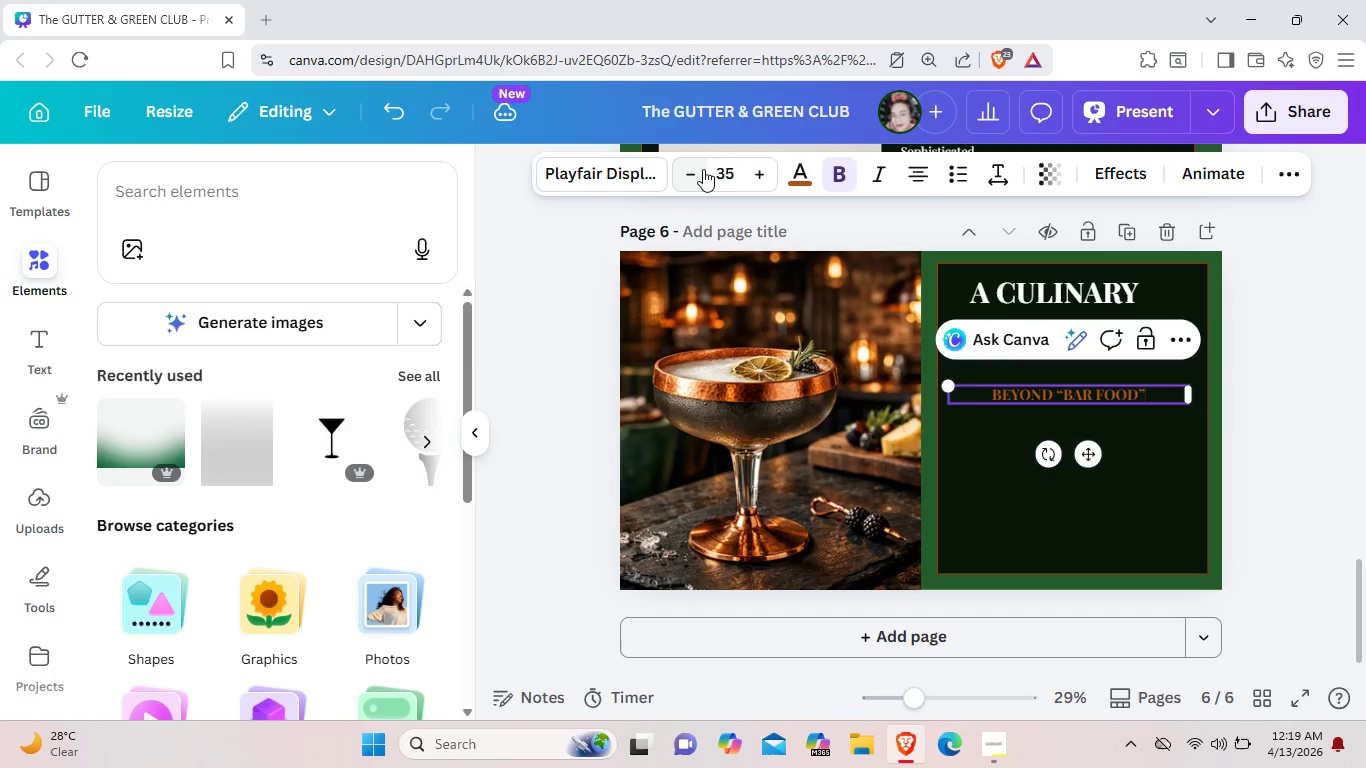 
triple_click([703, 169])
 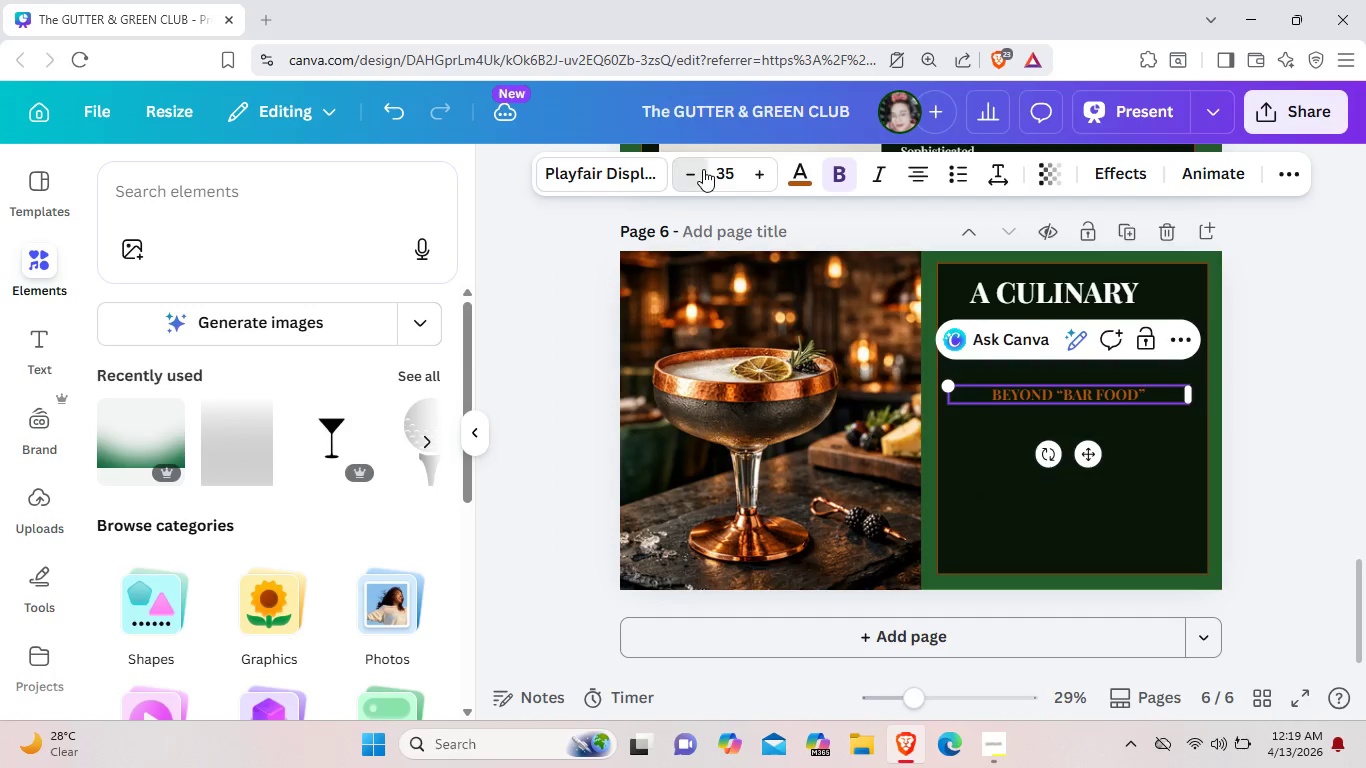 
triple_click([703, 169])
 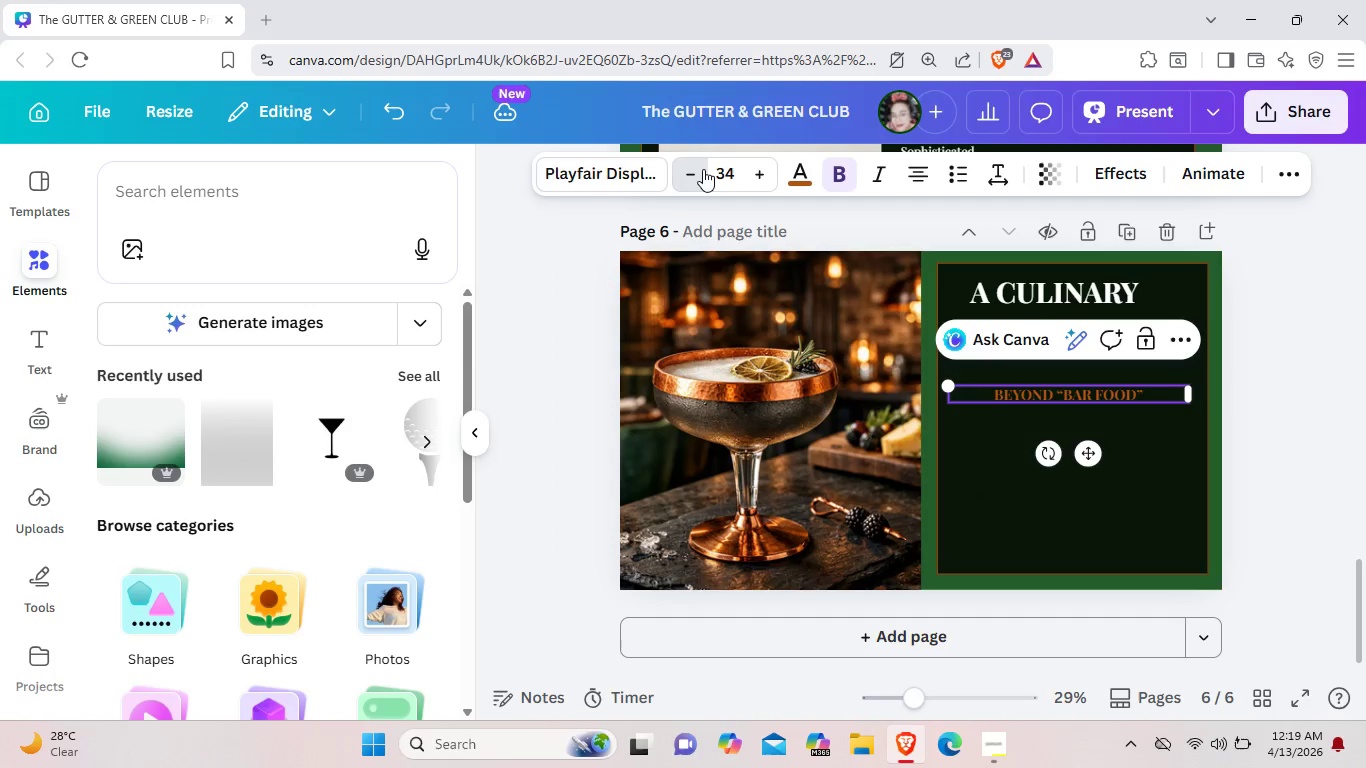 
left_click([703, 169])
 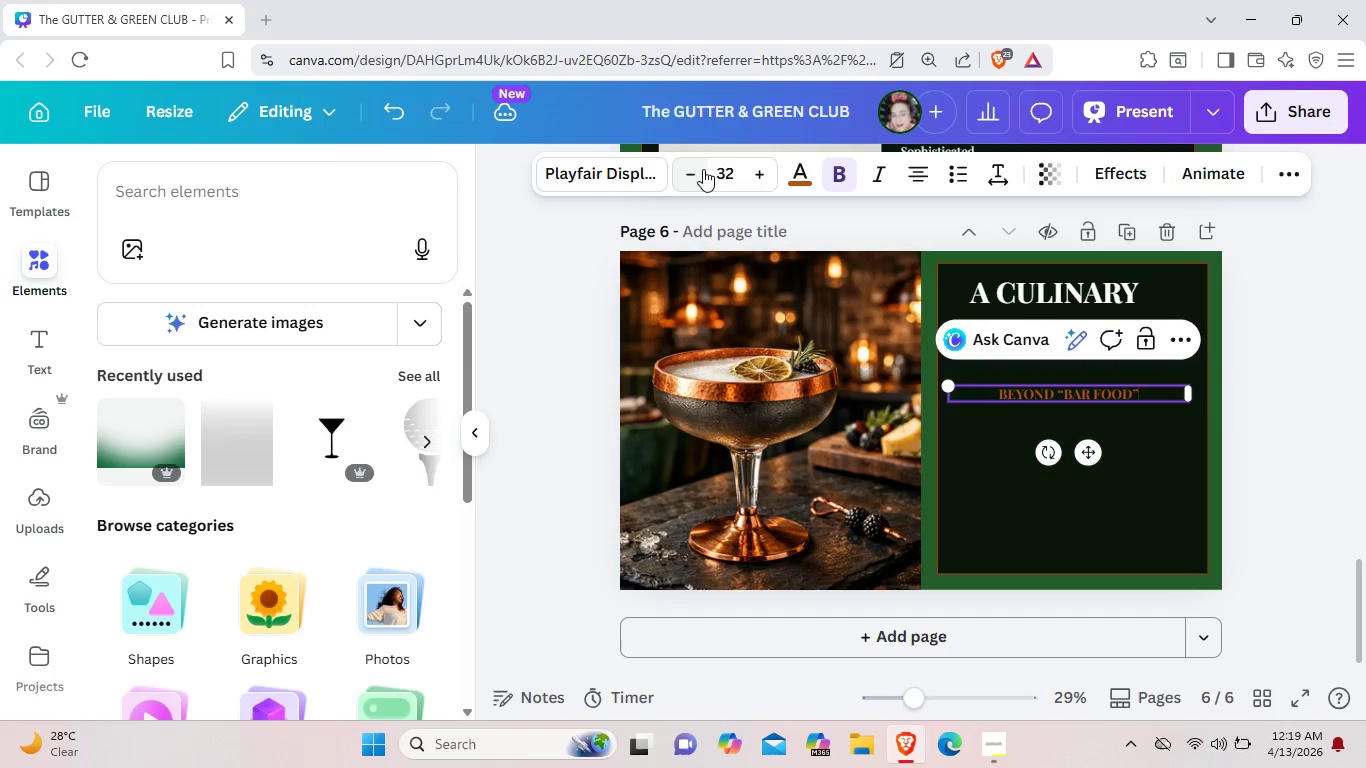 
double_click([703, 169])
 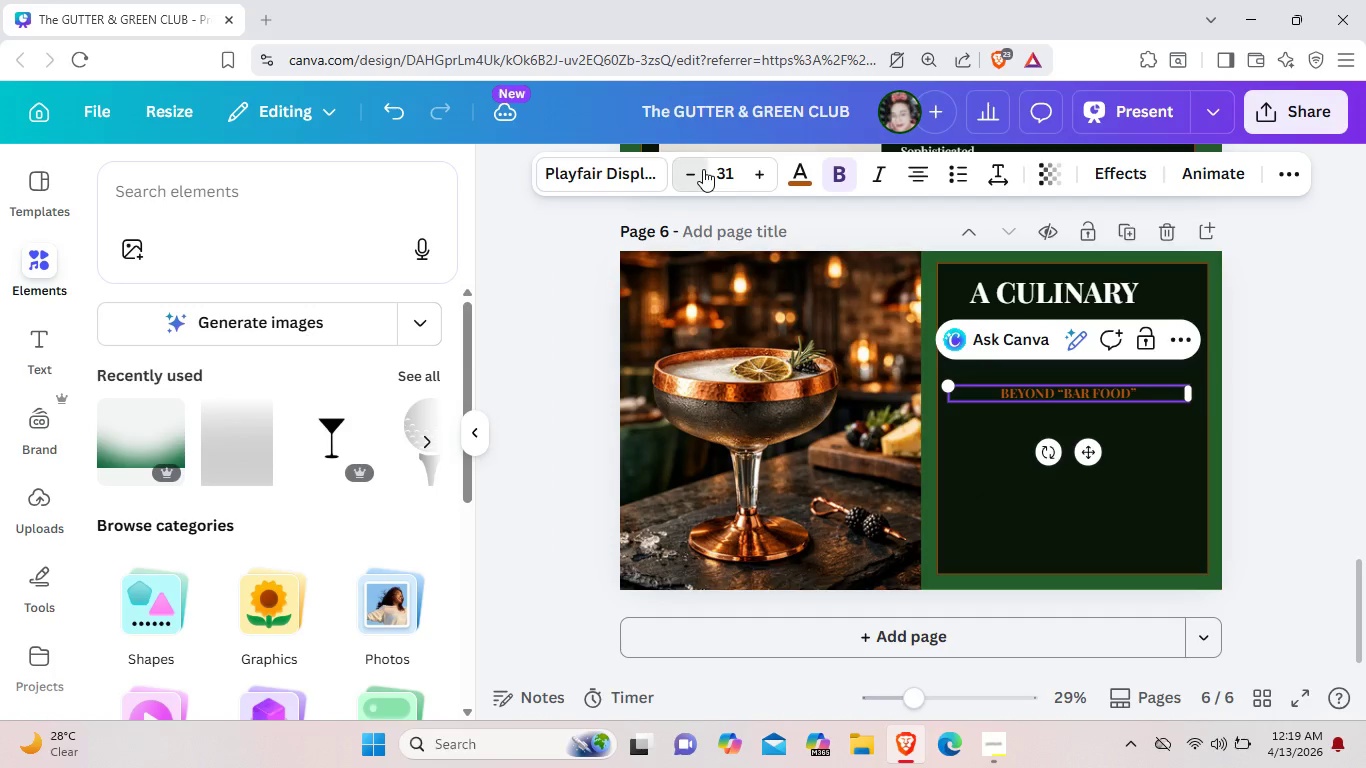 
left_click([703, 169])
 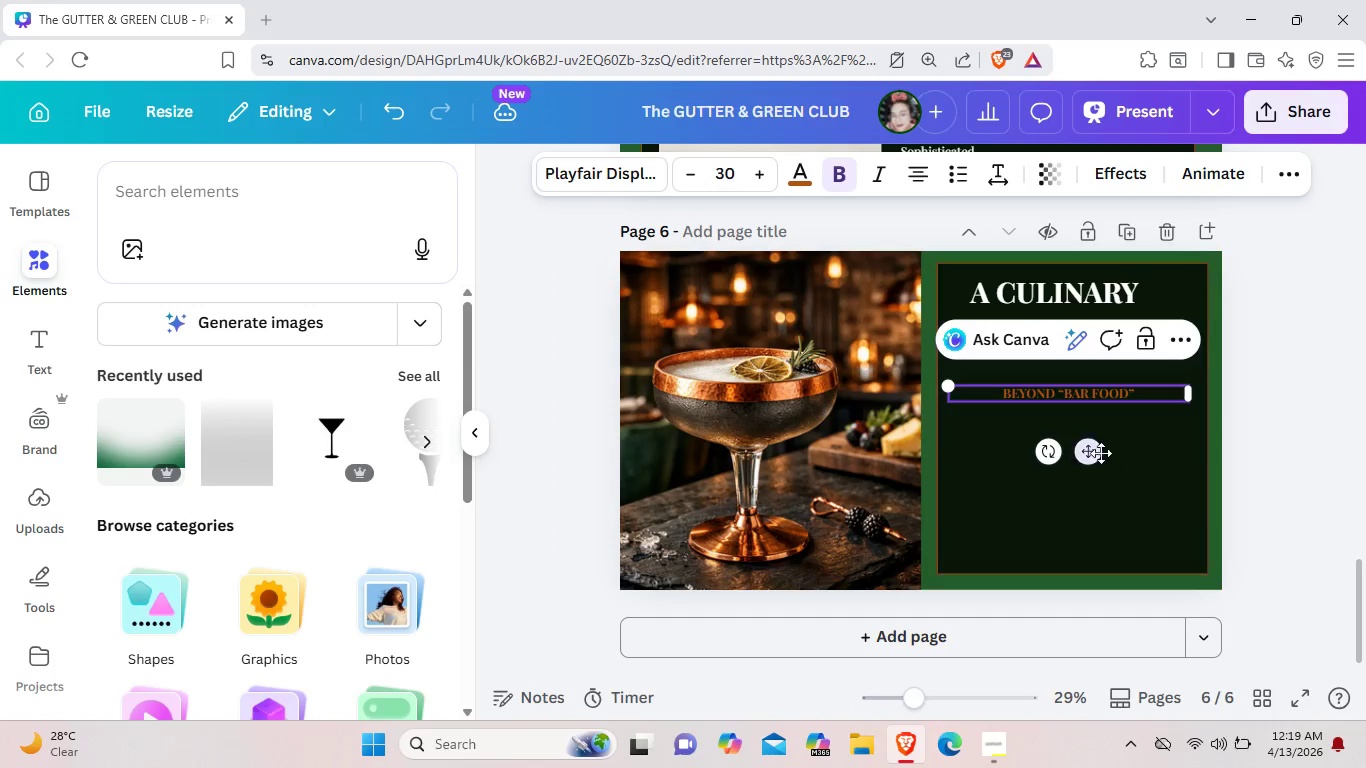 
left_click_drag(start_coordinate=[1101, 453], to_coordinate=[1089, 424])
 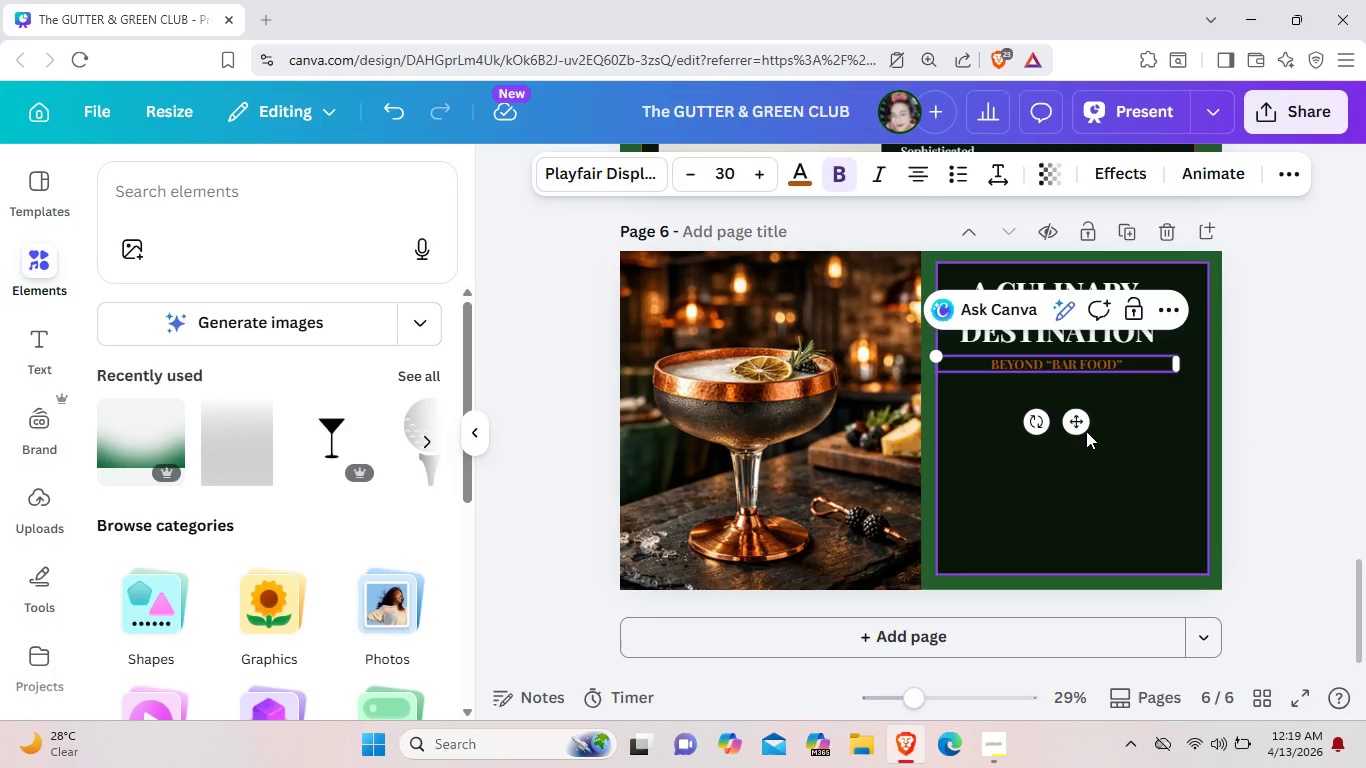 
left_click_drag(start_coordinate=[1081, 426], to_coordinate=[1046, 432])
 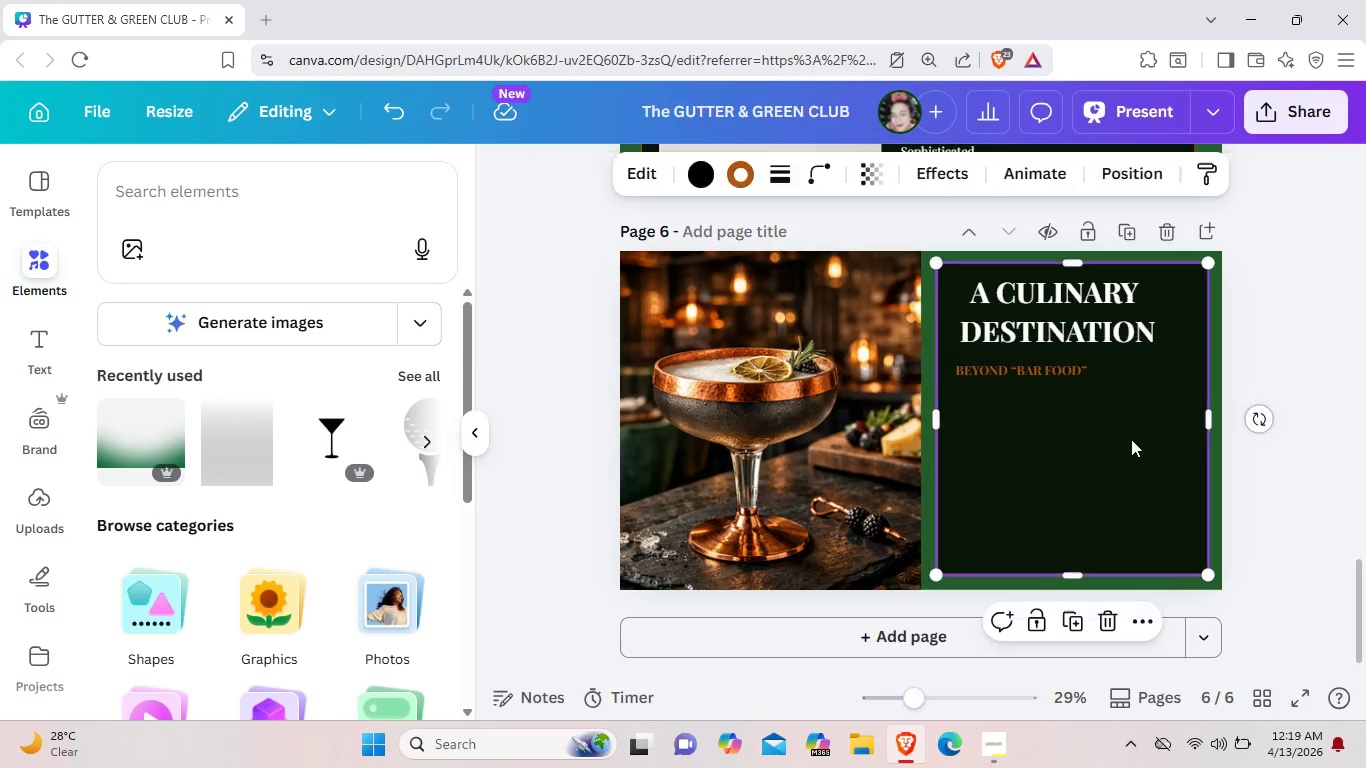 
left_click([1130, 437])
 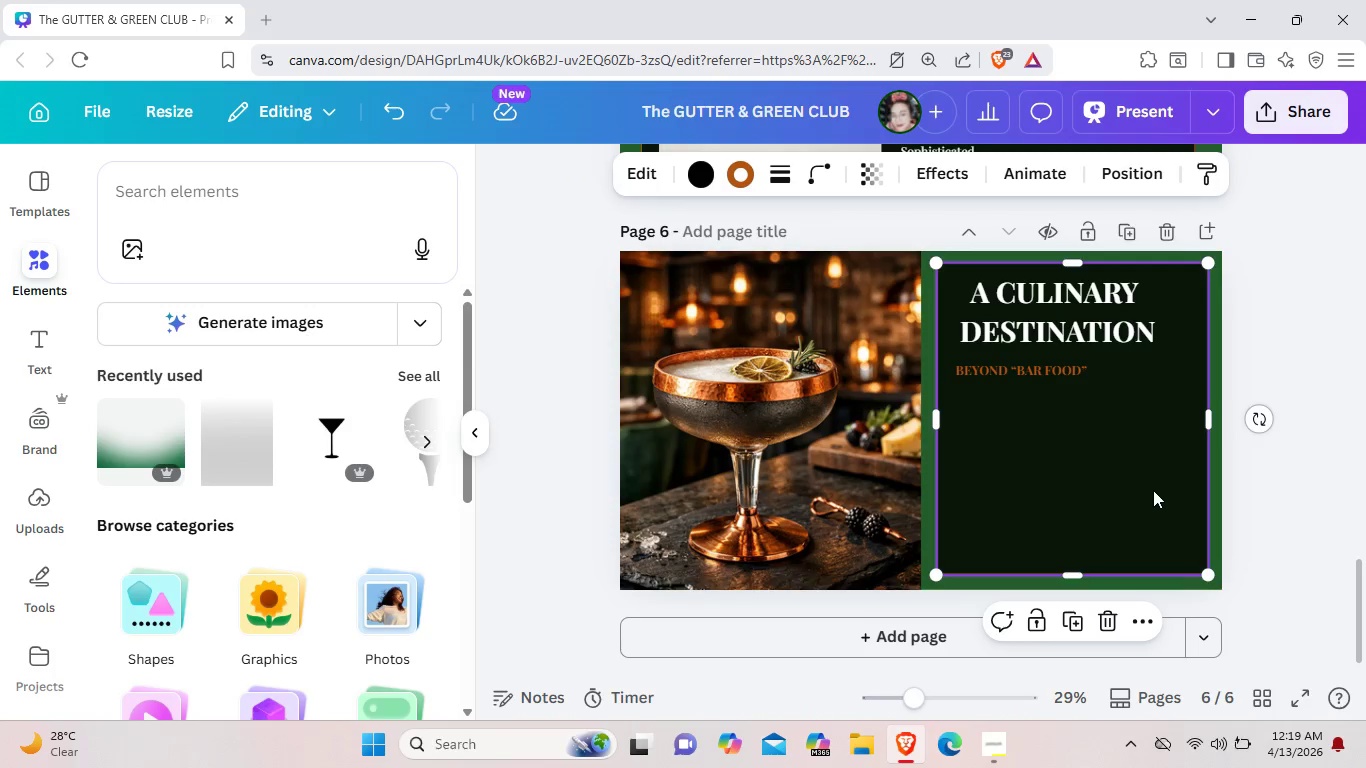 
wait(6.53)
 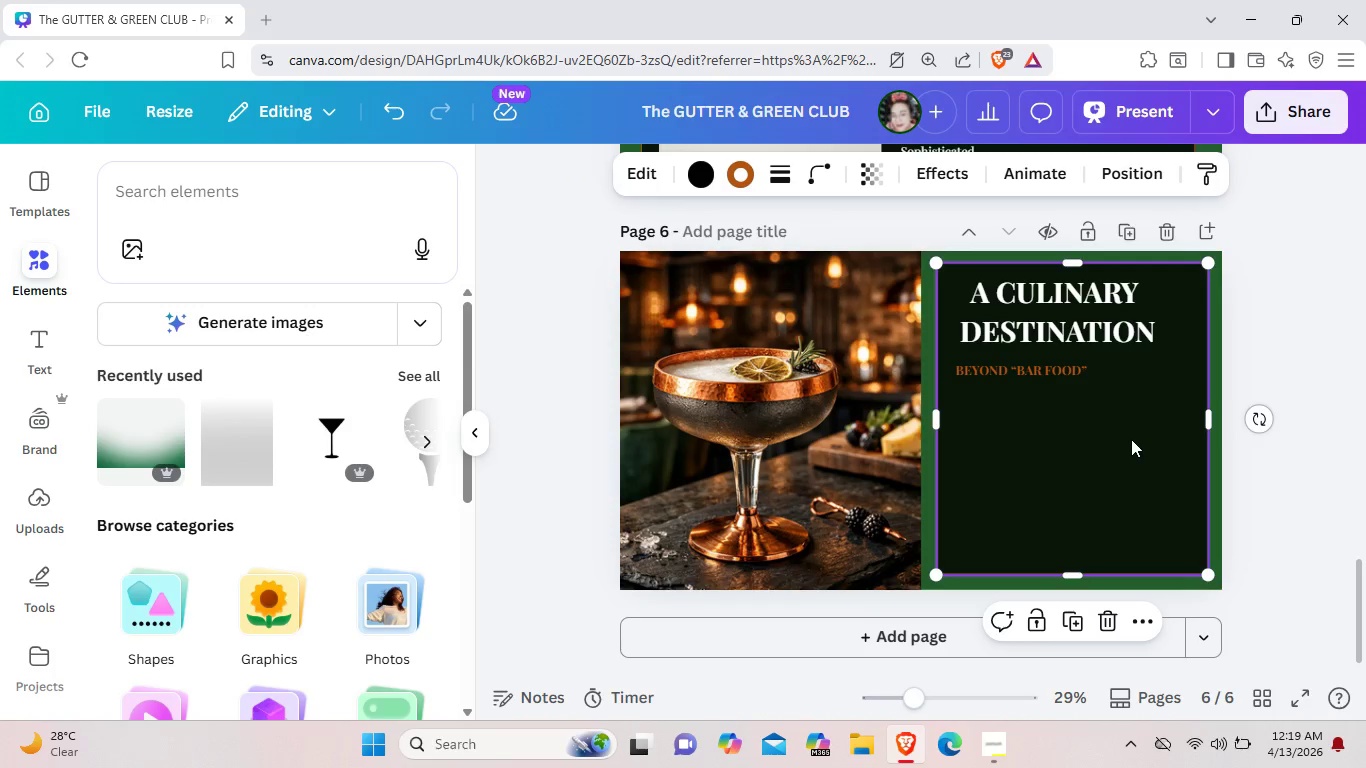 
scroll: coordinate [1167, 534], scroll_direction: up, amount: 11.0
 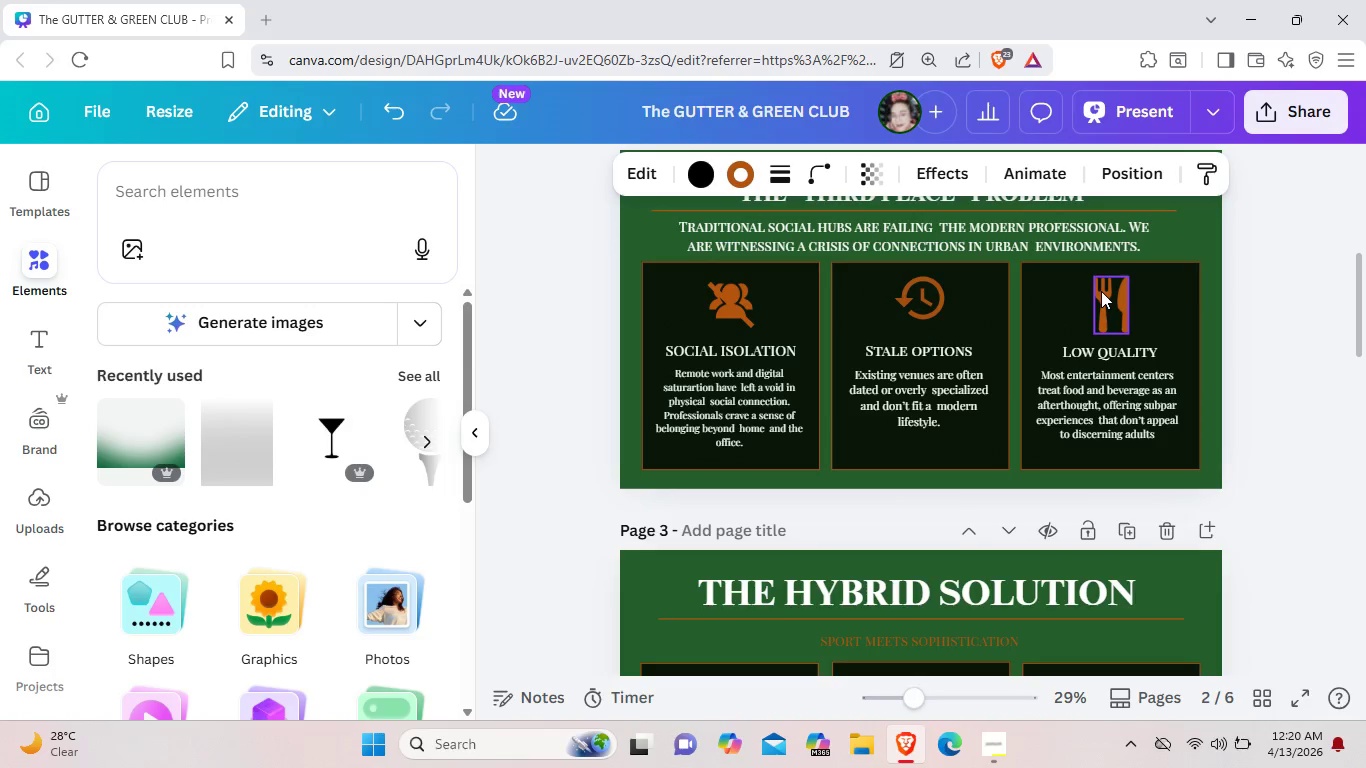 
left_click([1101, 291])
 